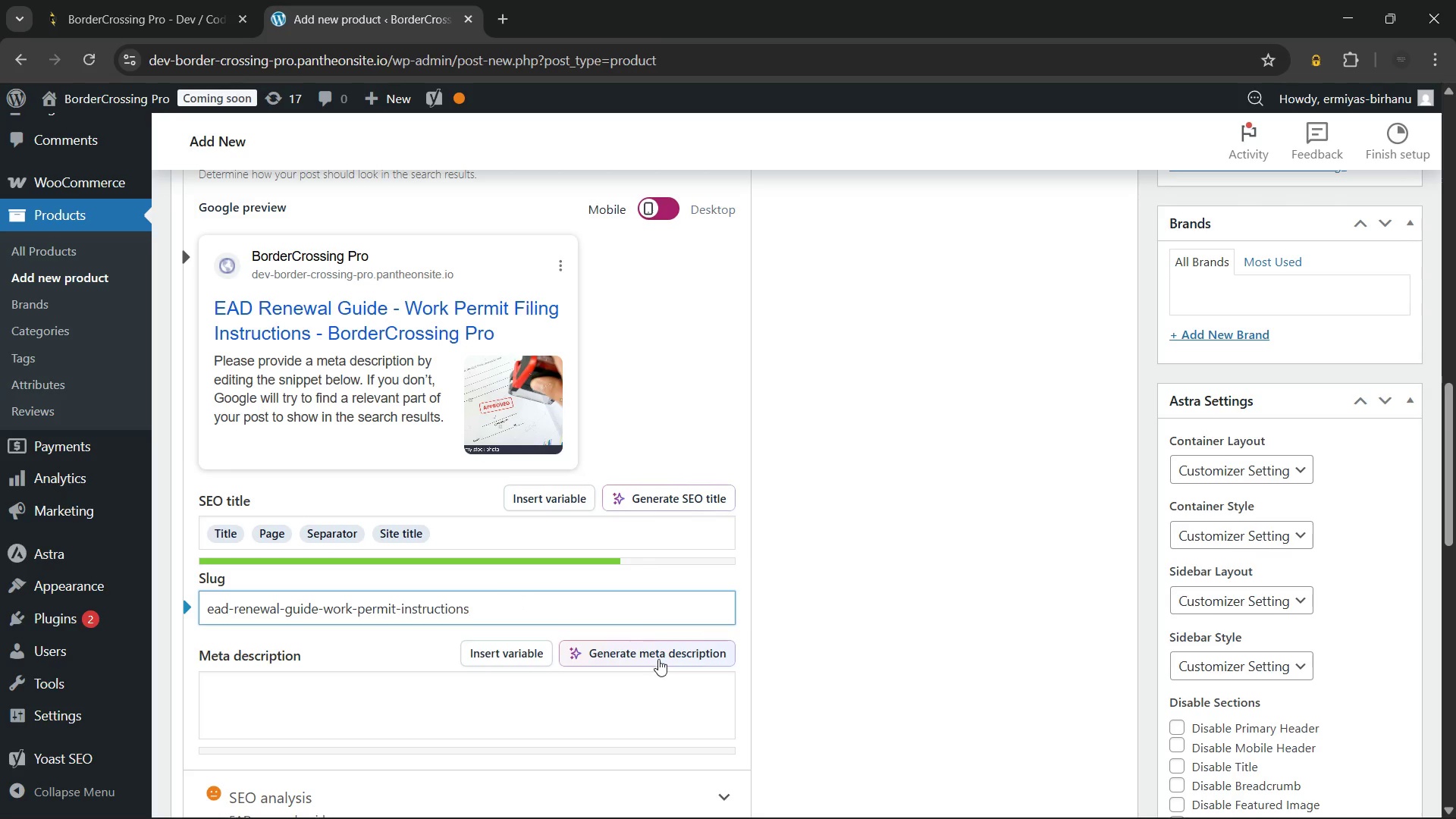 
left_click([815, 563])
 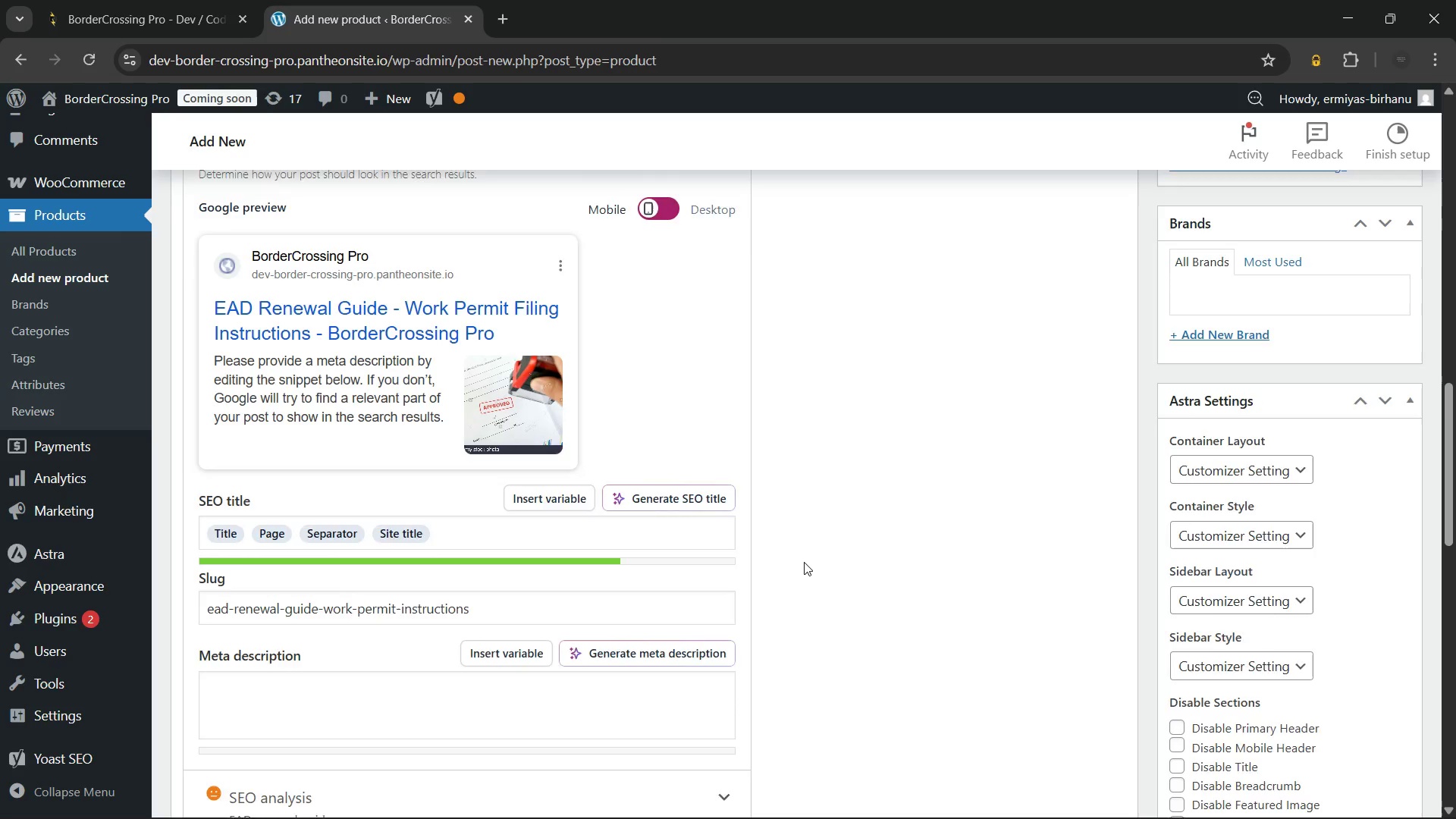 
scroll: coordinate [804, 562], scroll_direction: down, amount: 2.0
 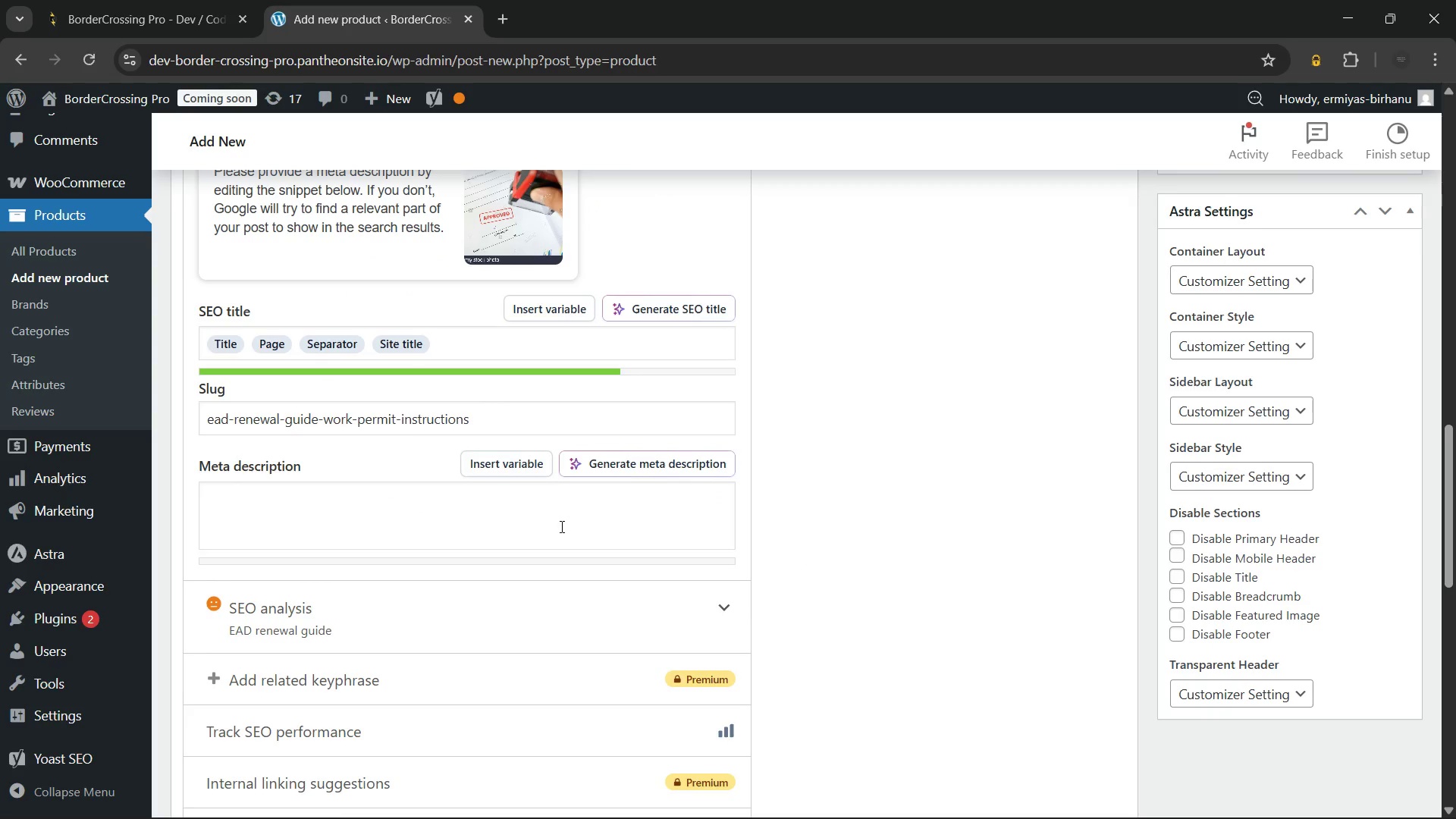 
left_click([560, 526])
 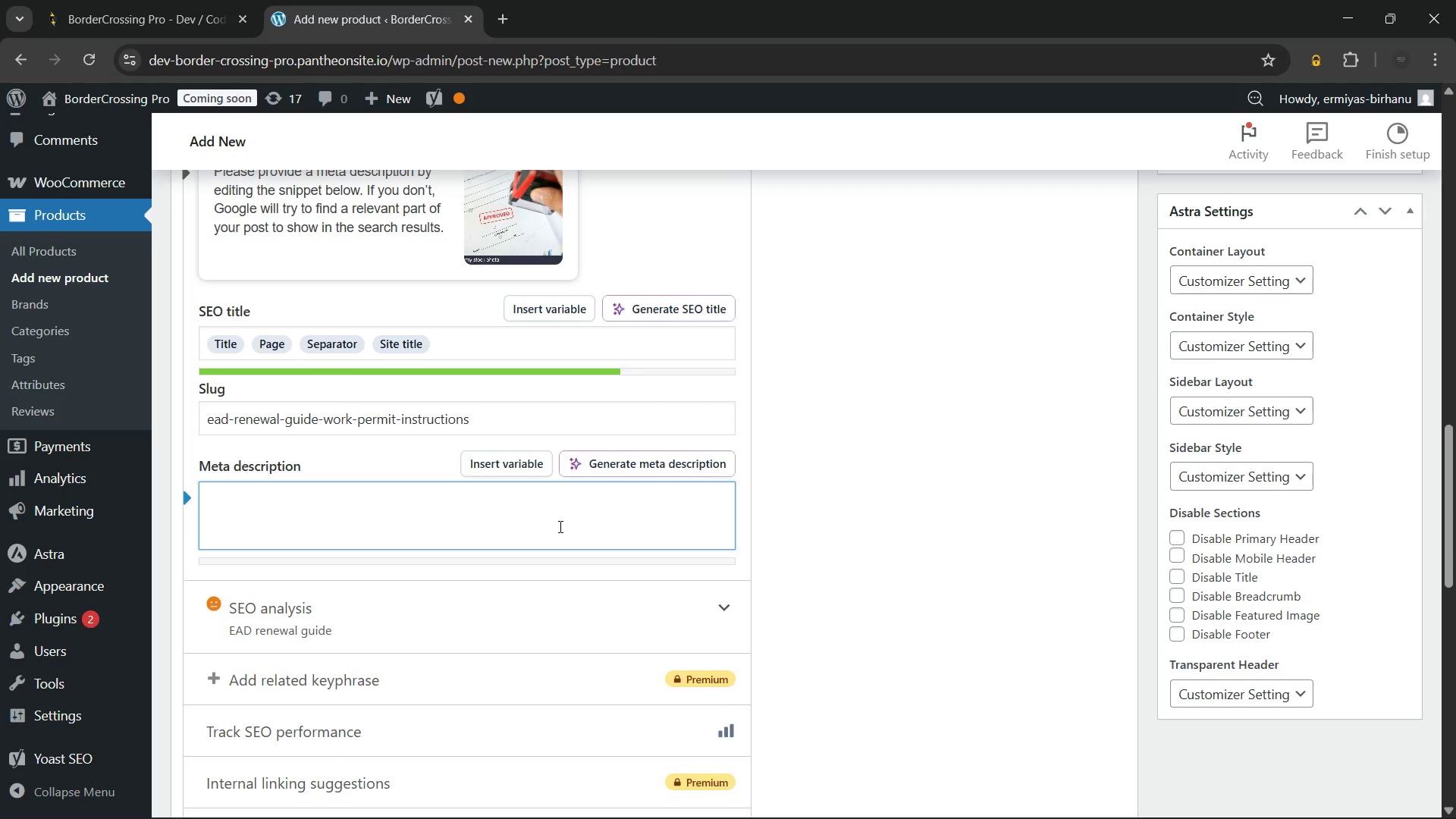 
type(Professional EAD renewal guide with step-by-step filing instructions)
 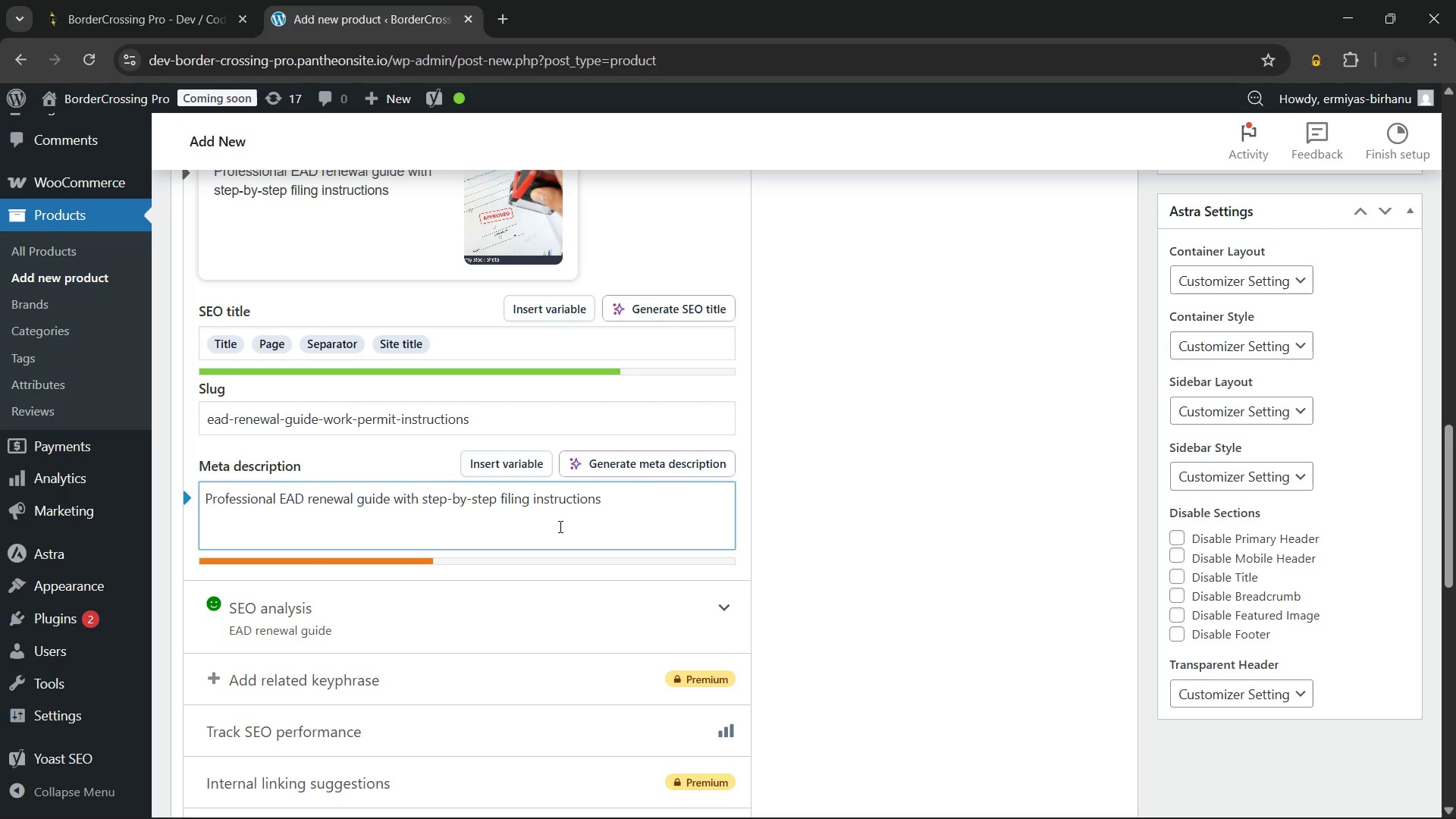 
key(Period)
 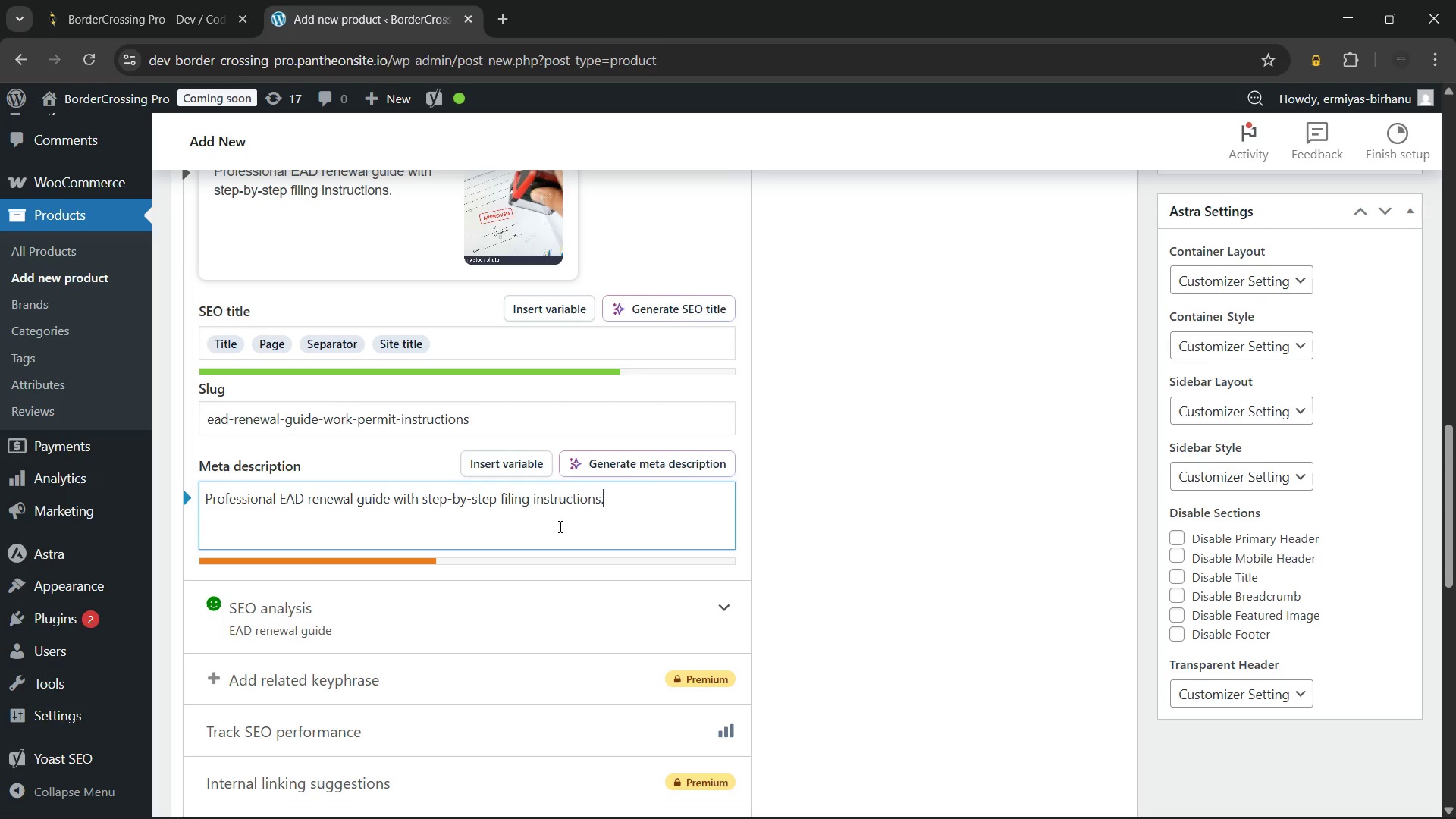 
key(Space)
 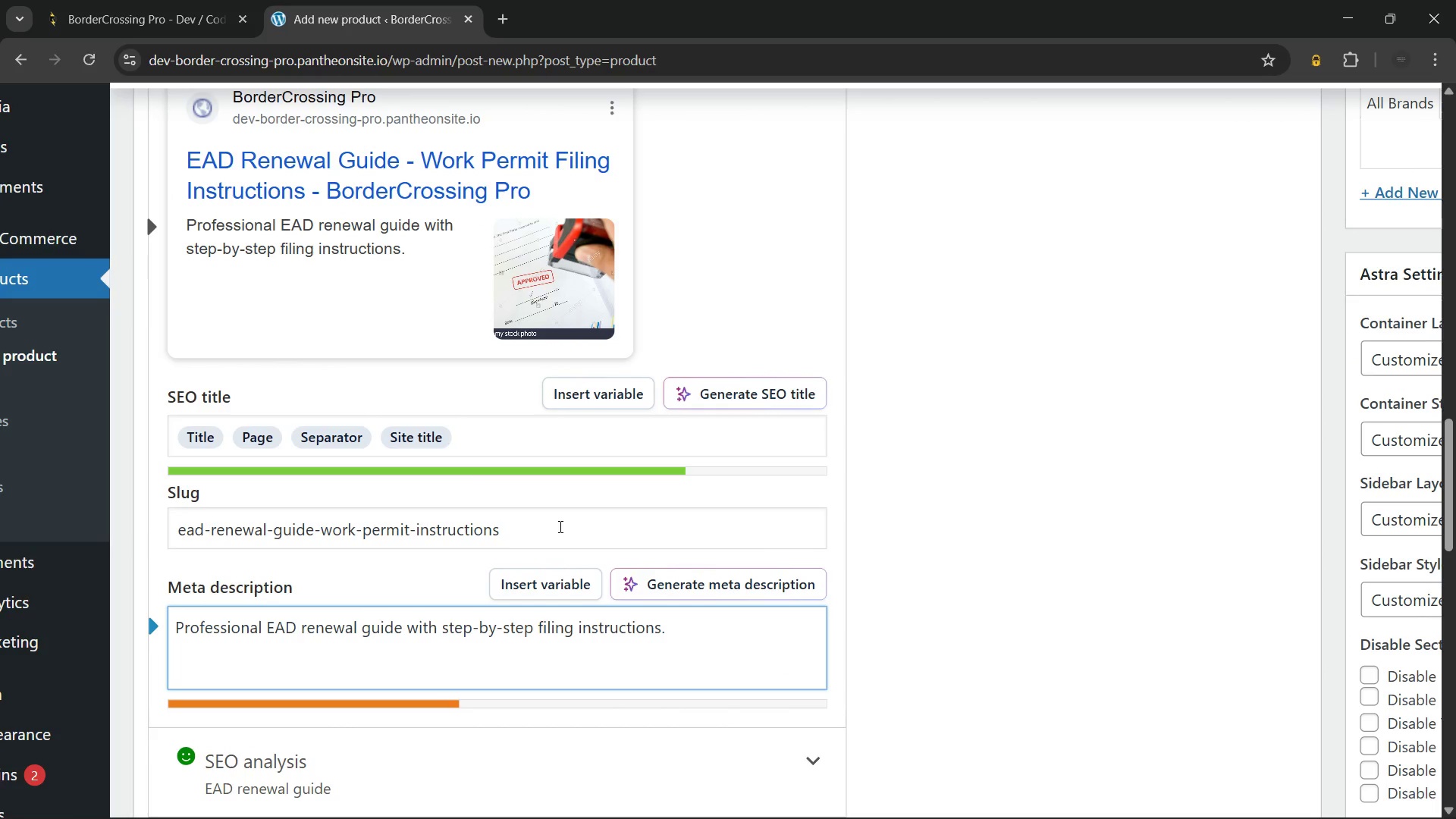 
wait(13.2)
 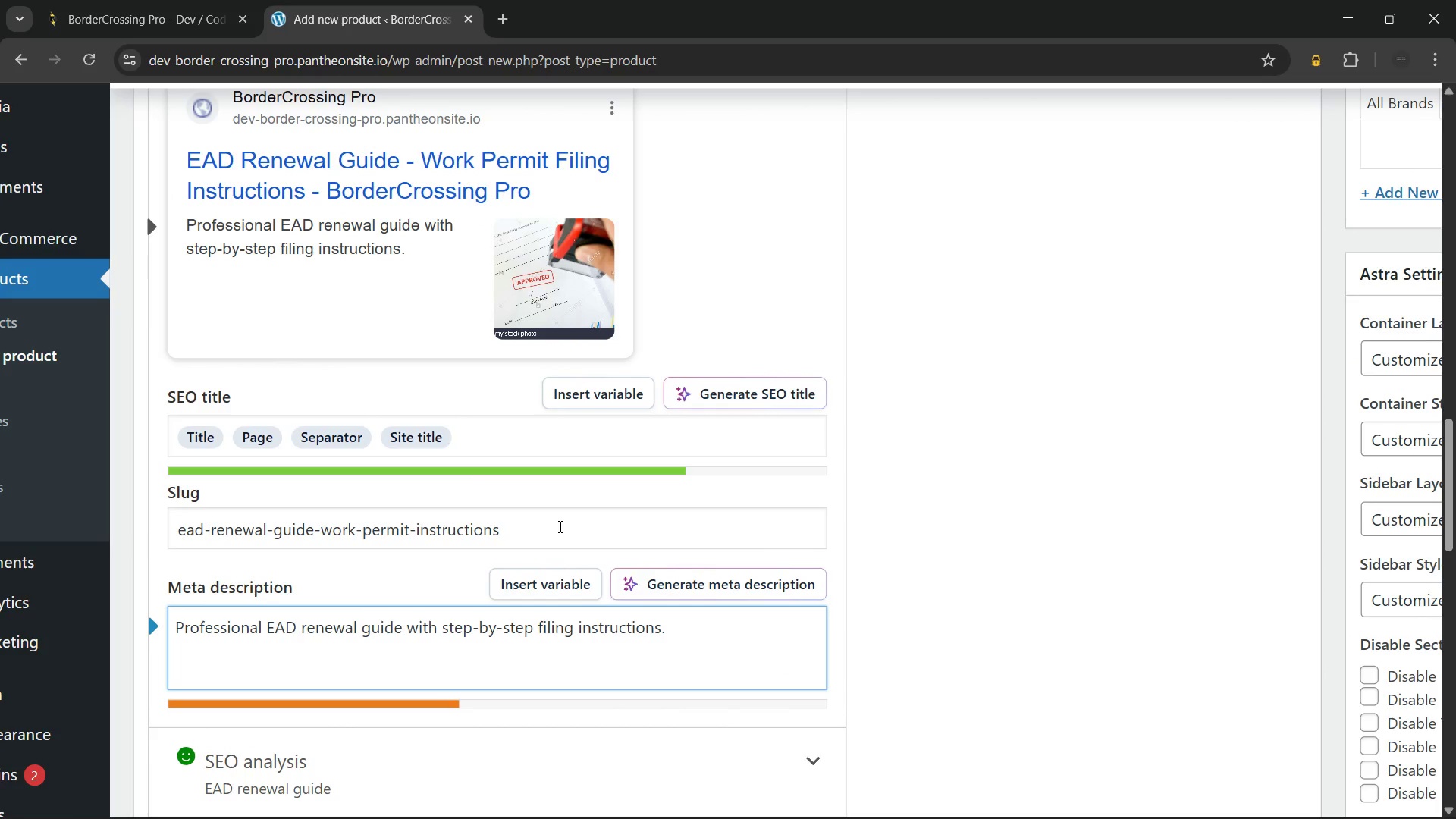 
type(Avoid work gaps and submit accurately with this structured kit. )
key(Backspace)
key(Backspace)
type( - )
key(Backspace)
key(Backspace)
key(Backspace)
type(. Buy your guide today!)
 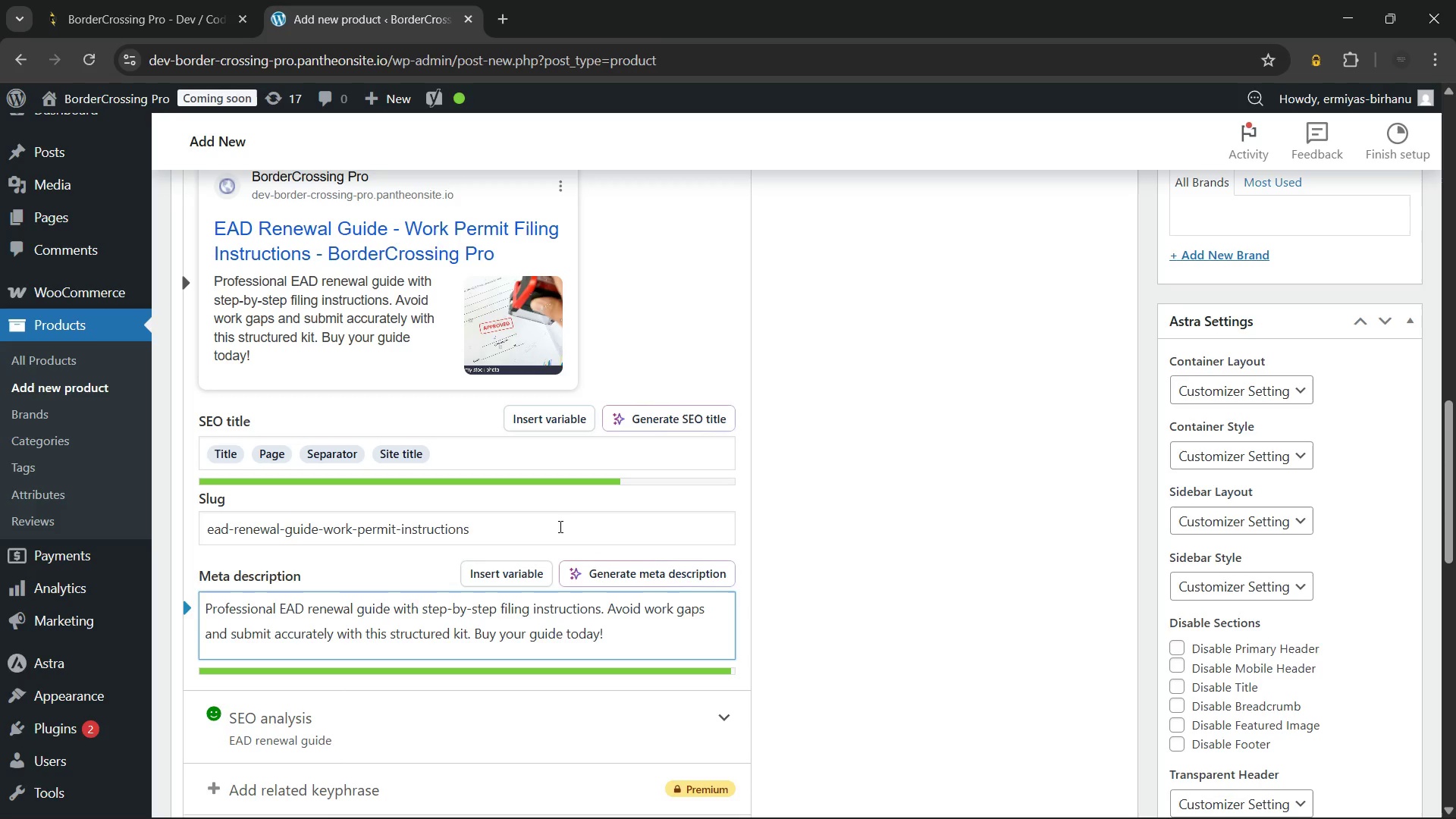 
wait(5.5)
 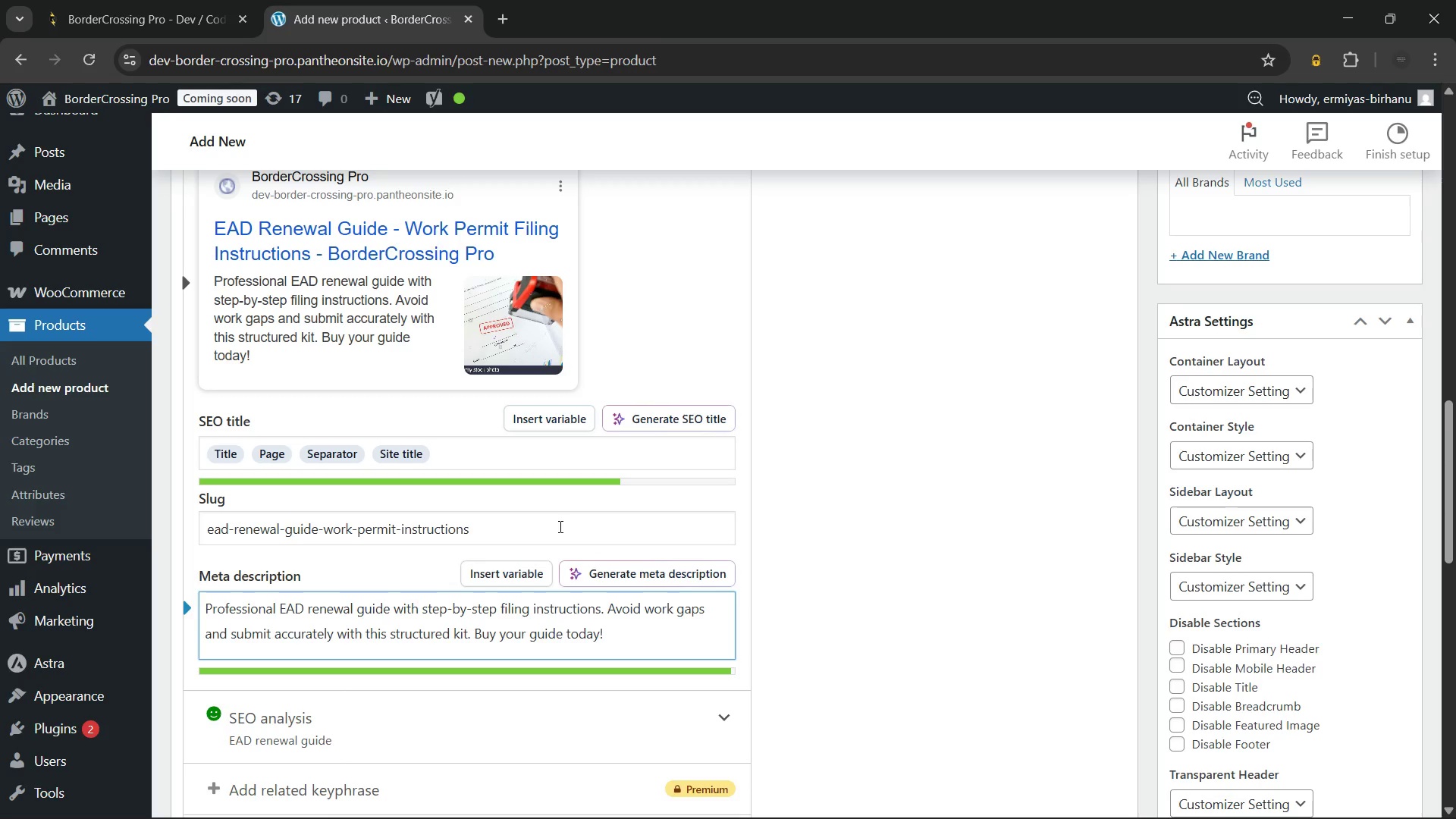 
scroll: coordinate [860, 488], scroll_direction: up, amount: 5.0
 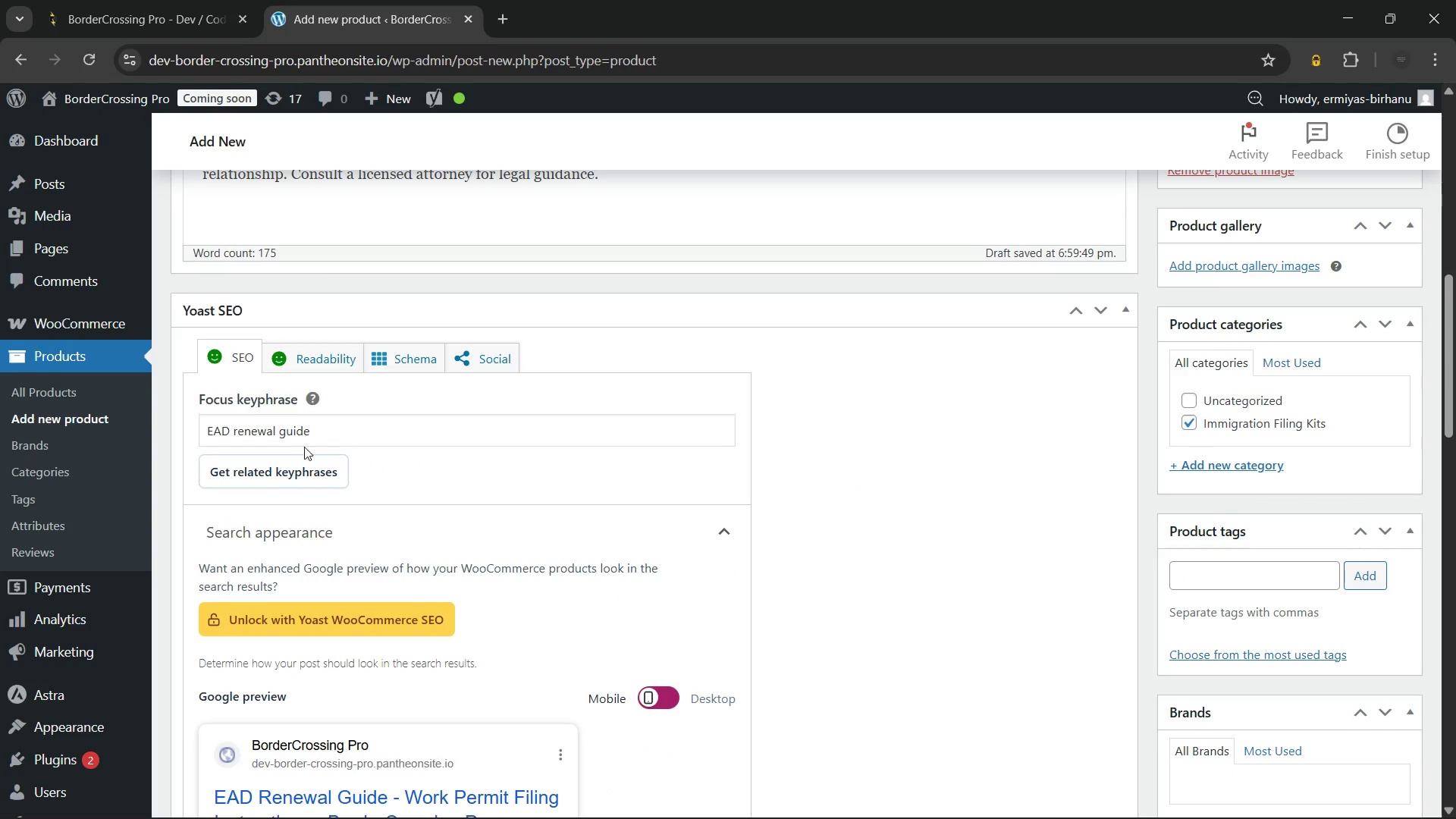 
scroll: coordinate [306, 452], scroll_direction: down, amount: 6.0
 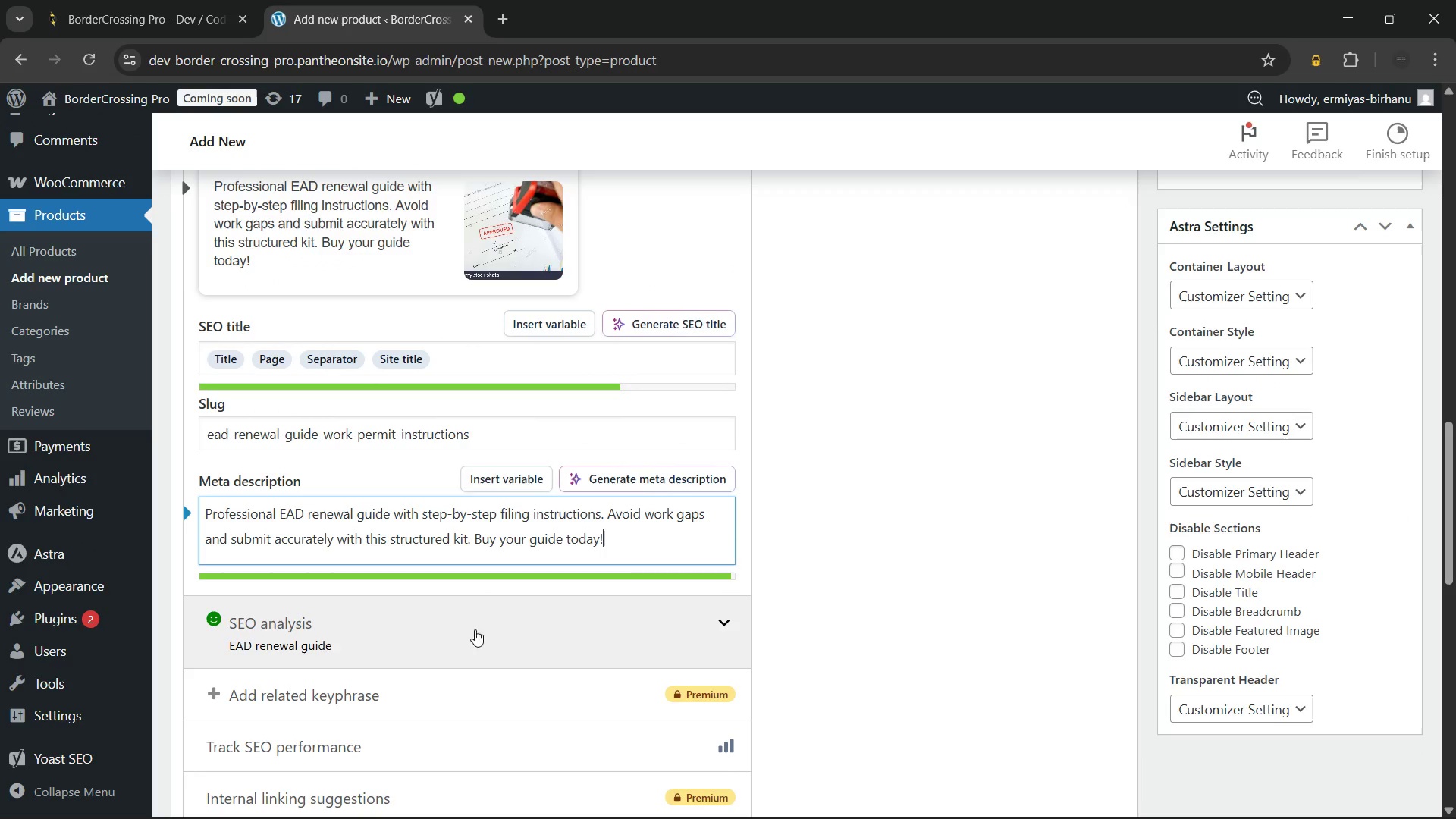 
scroll: coordinate [334, 519], scroll_direction: up, amount: 9.0
 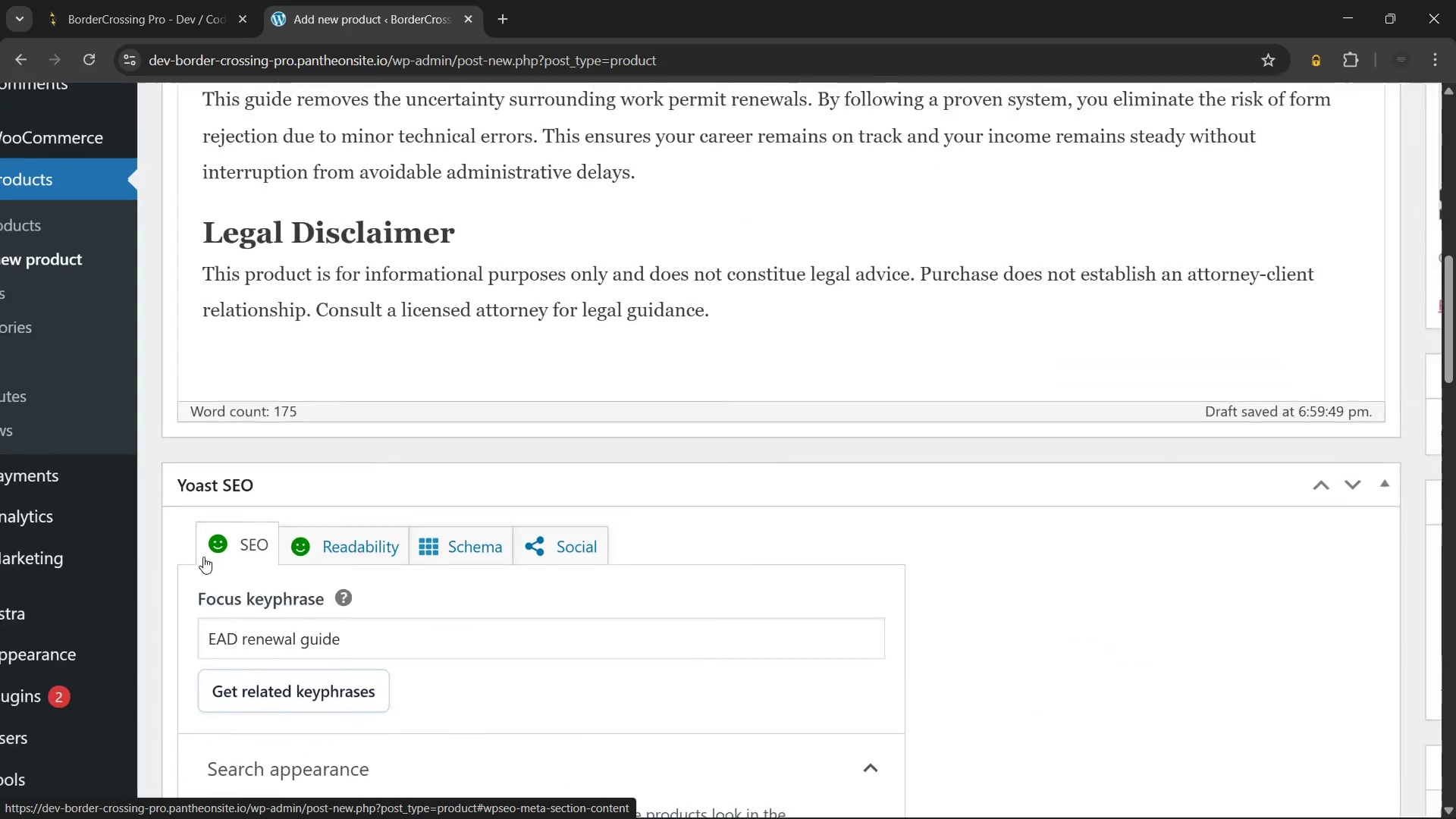 
wait(5.74)
 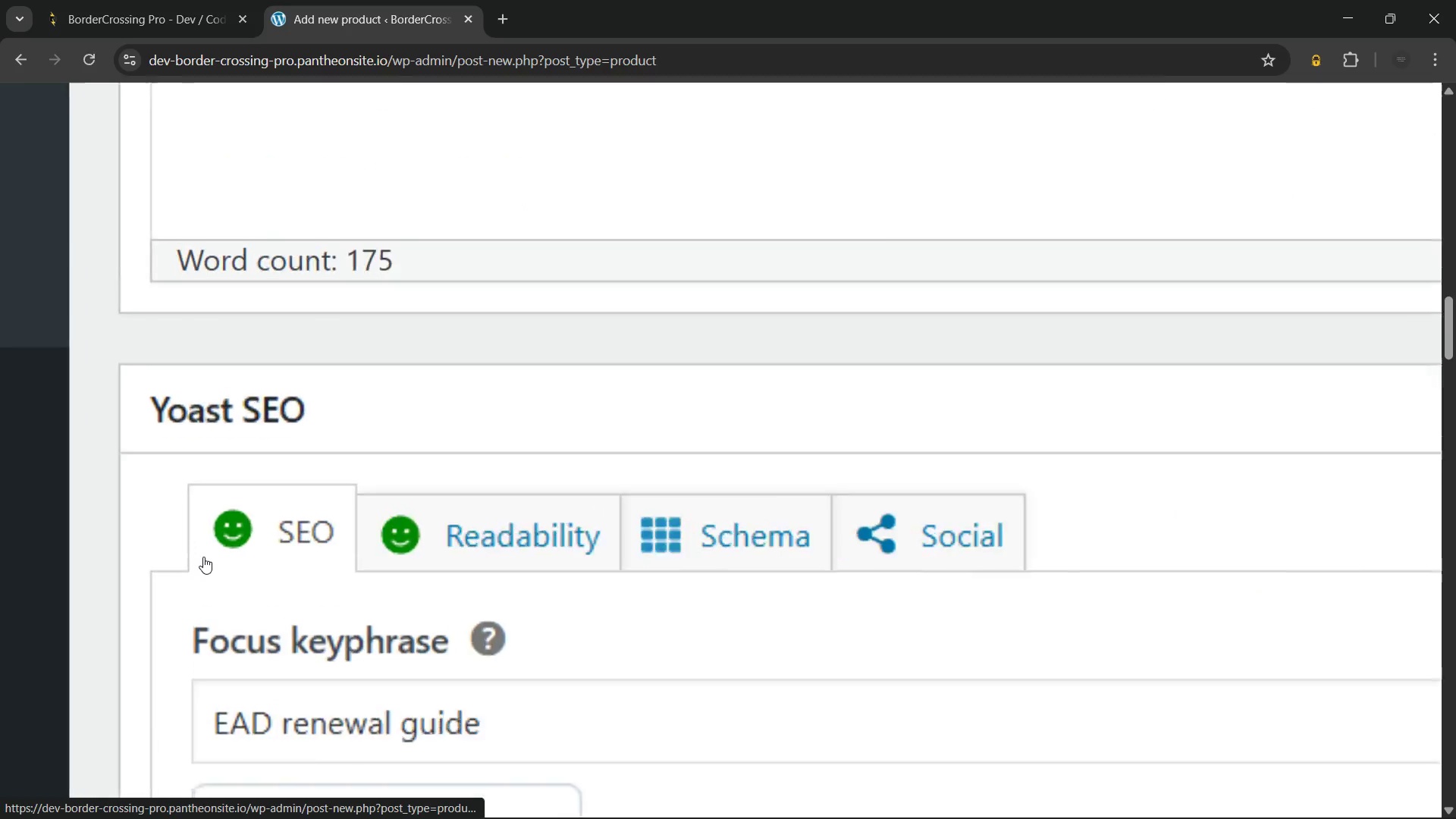 
scroll: coordinate [794, 565], scroll_direction: down, amount: 6.0
 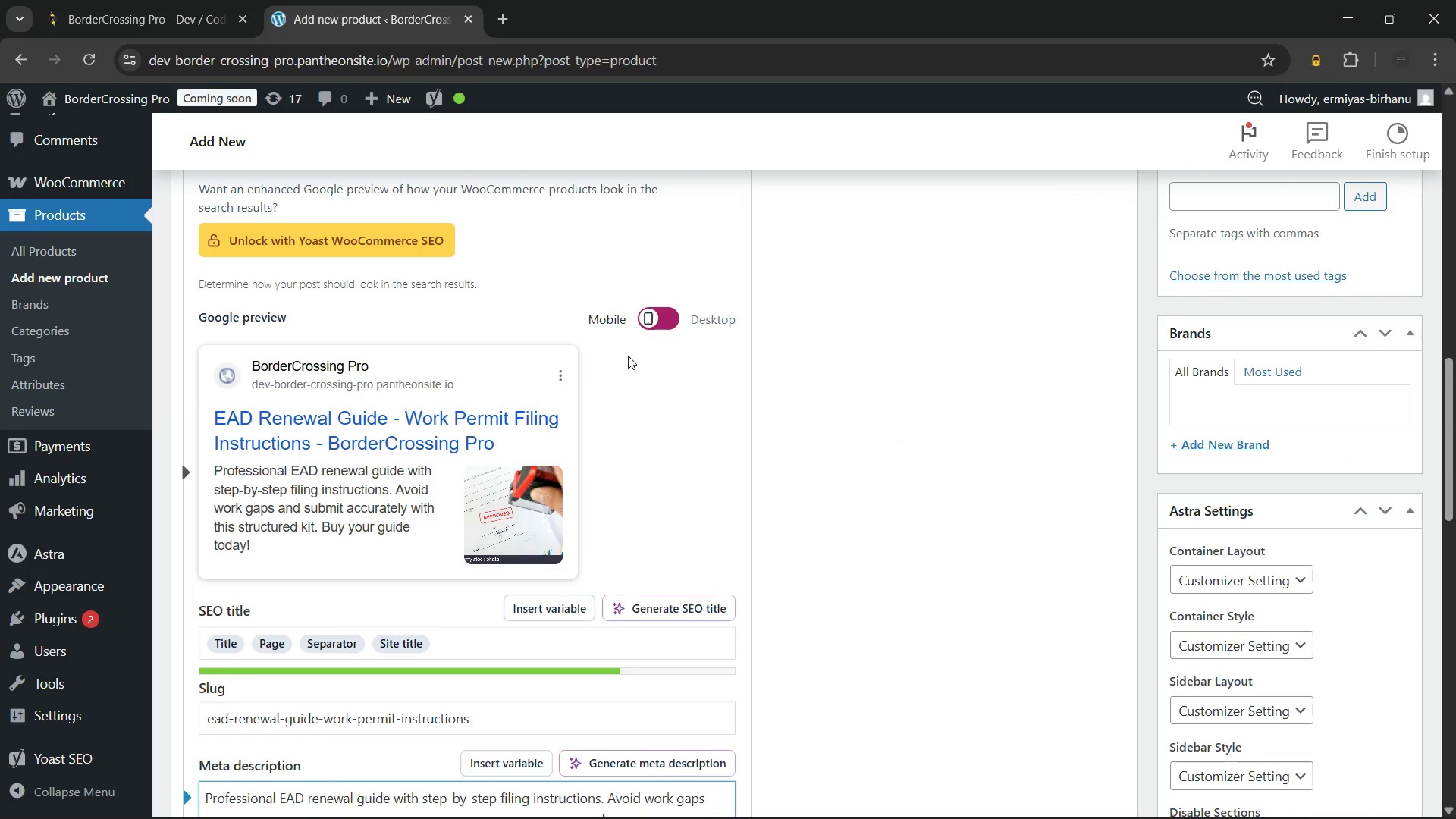 
left_click([660, 312])
 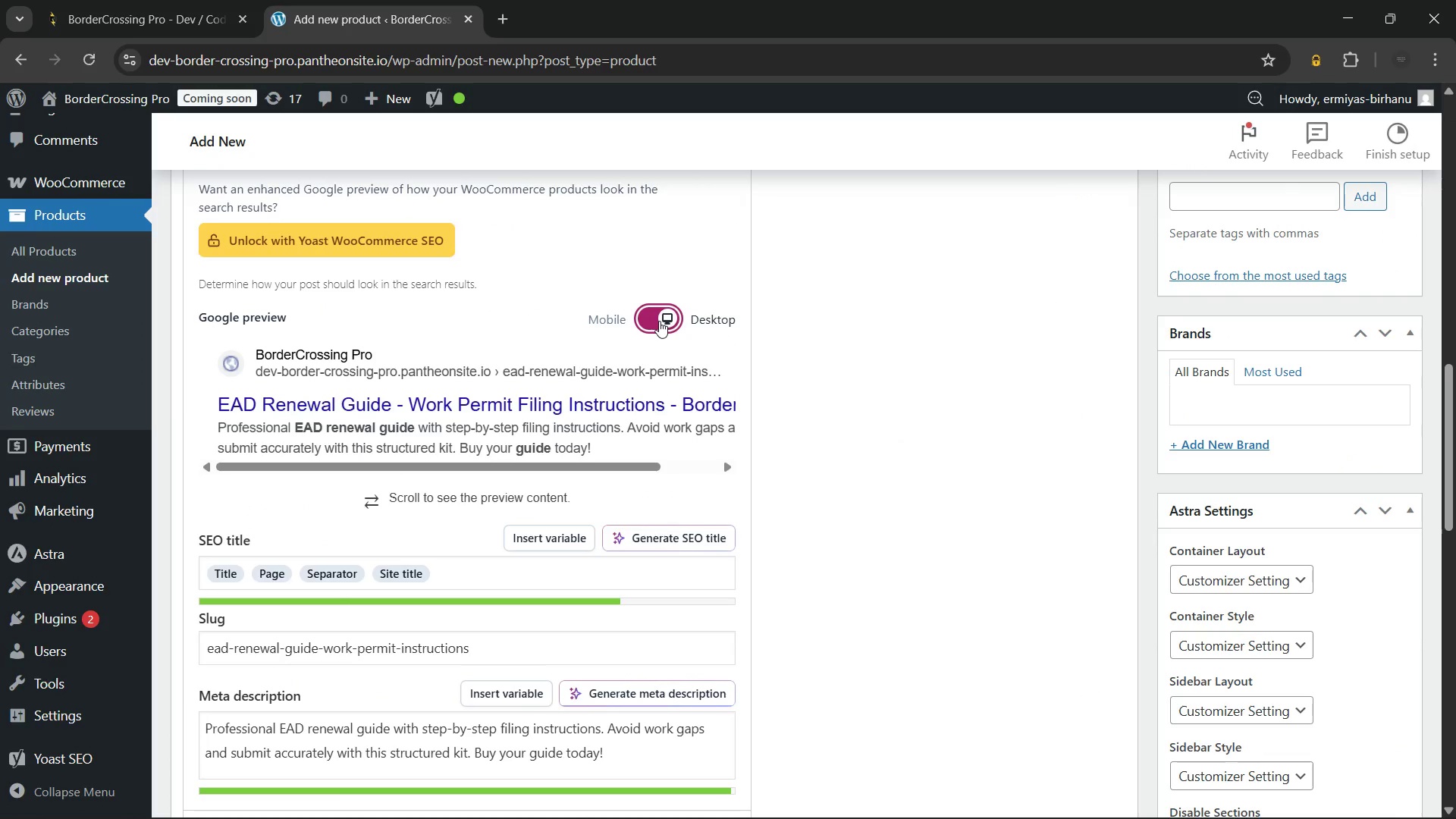 
wait(6.61)
 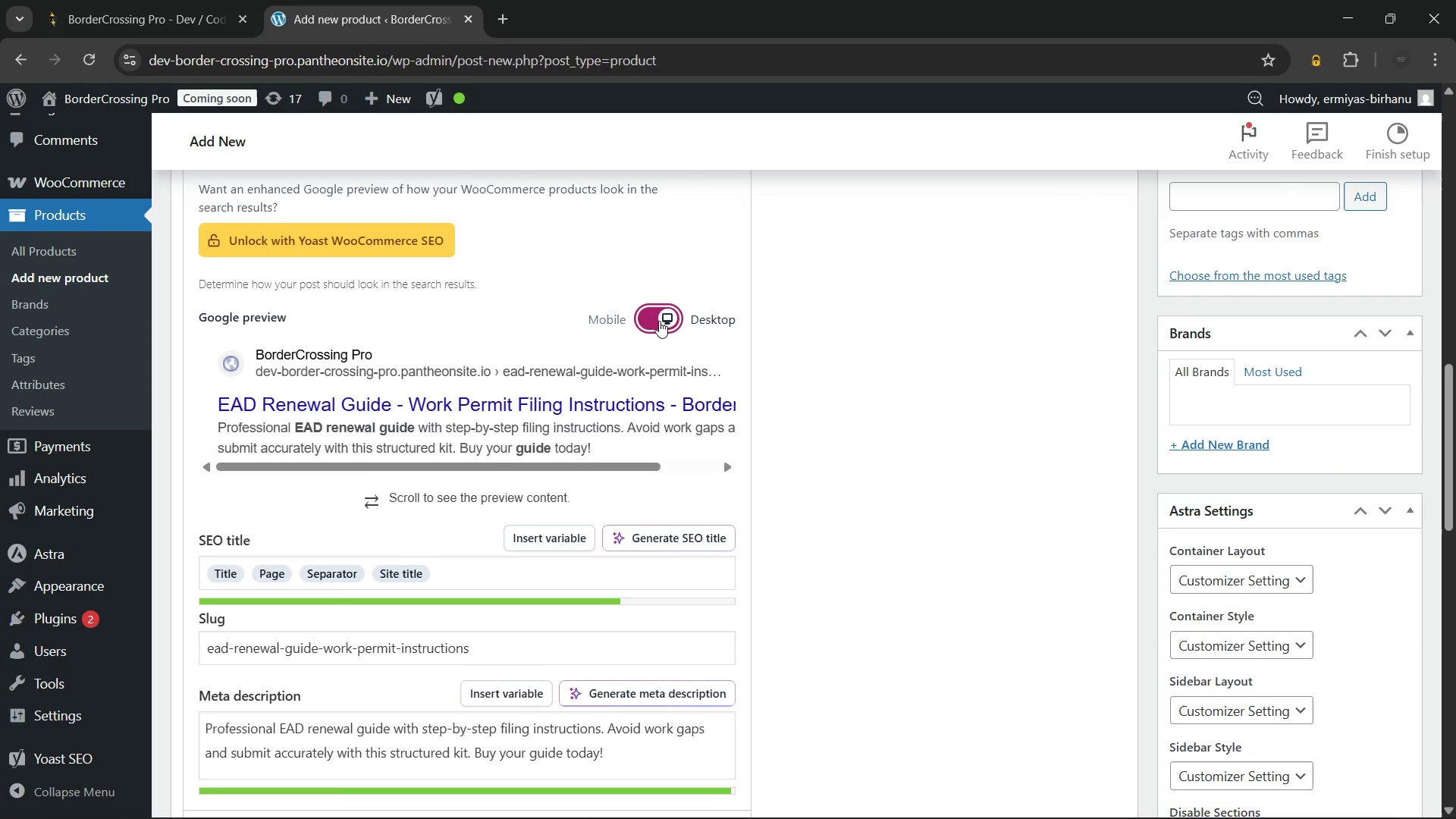 
left_click([659, 321])
 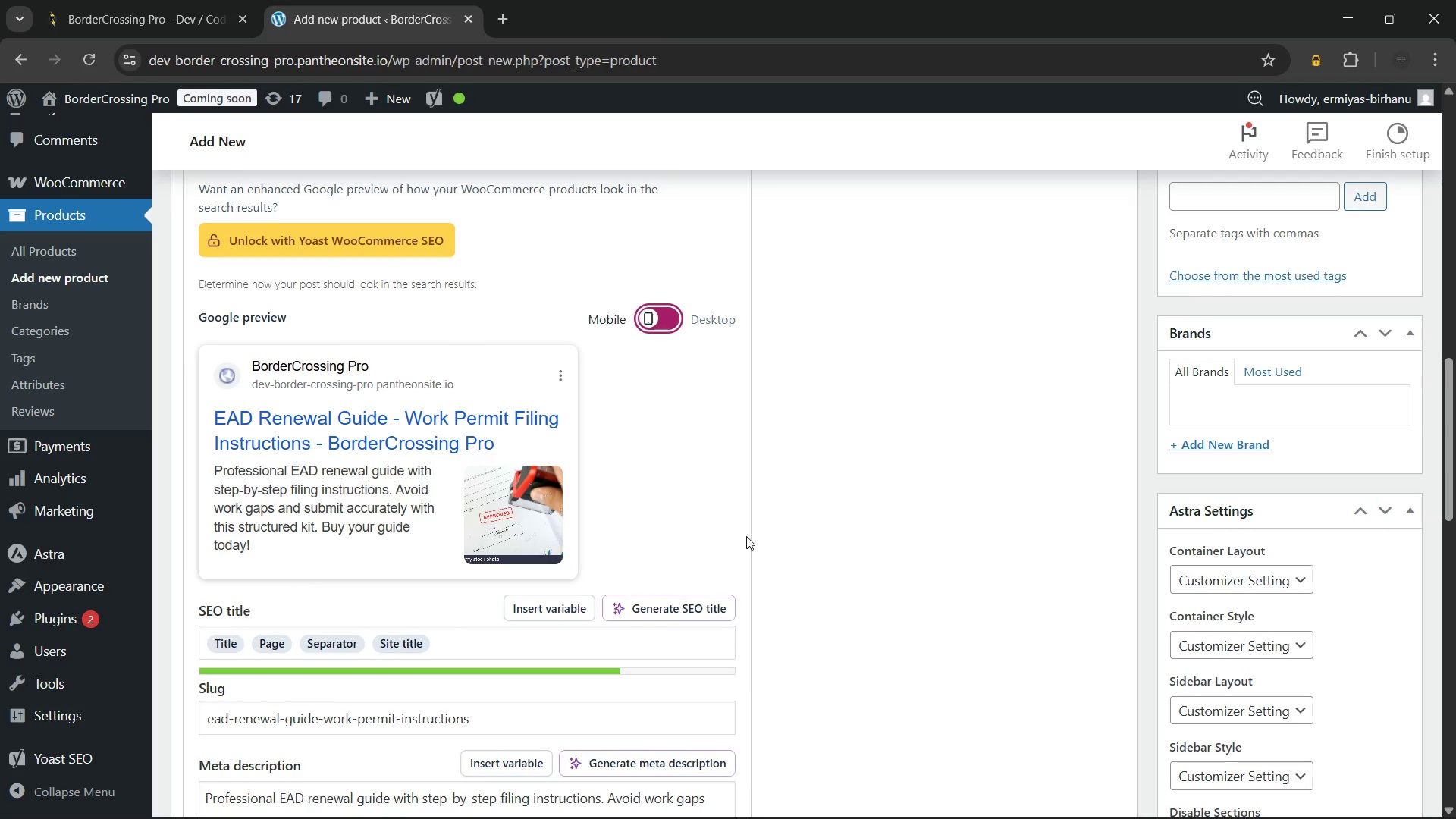 
scroll: coordinate [942, 496], scroll_direction: down, amount: 9.0
 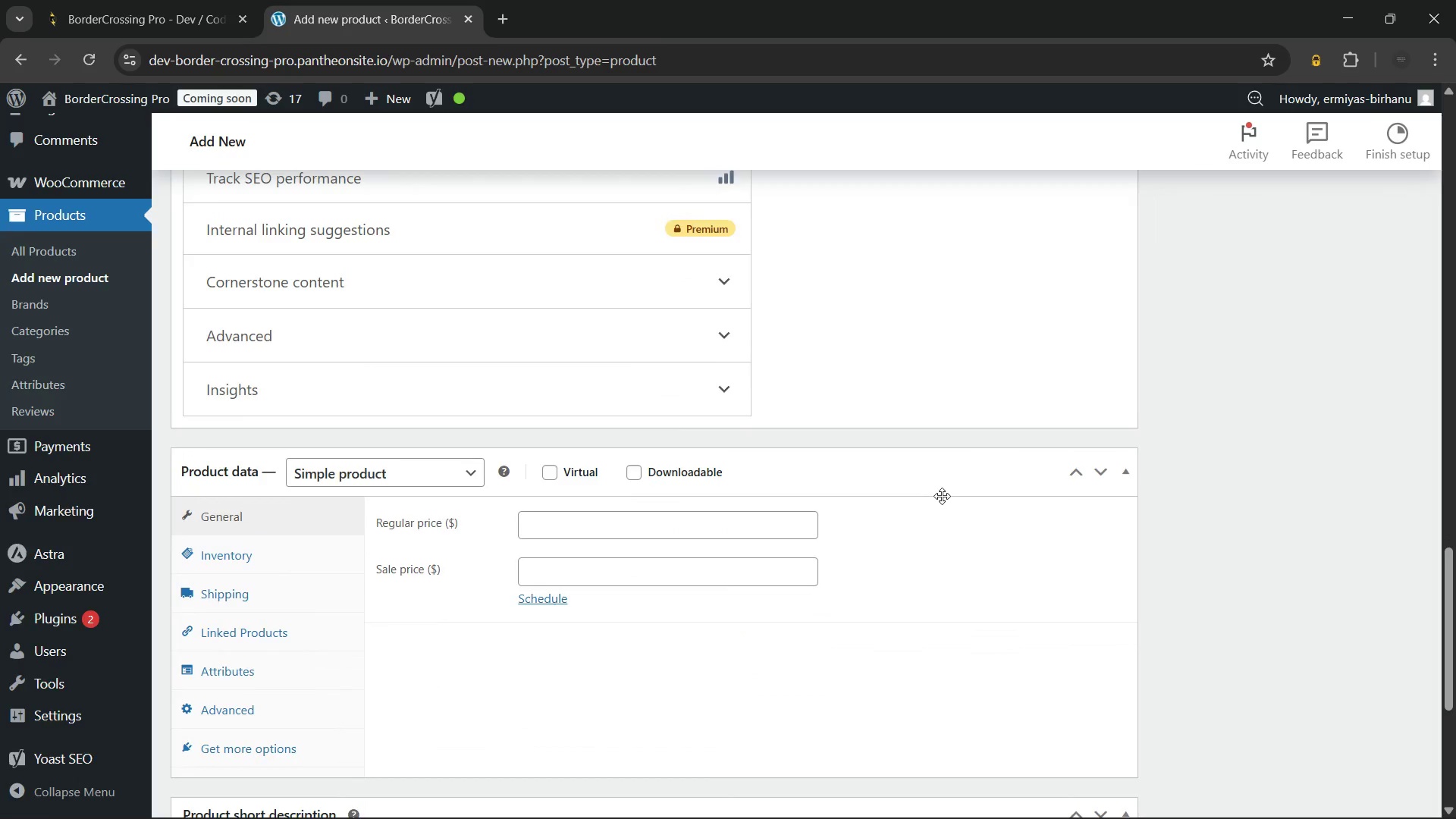 
scroll: coordinate [942, 496], scroll_direction: up, amount: 16.0
 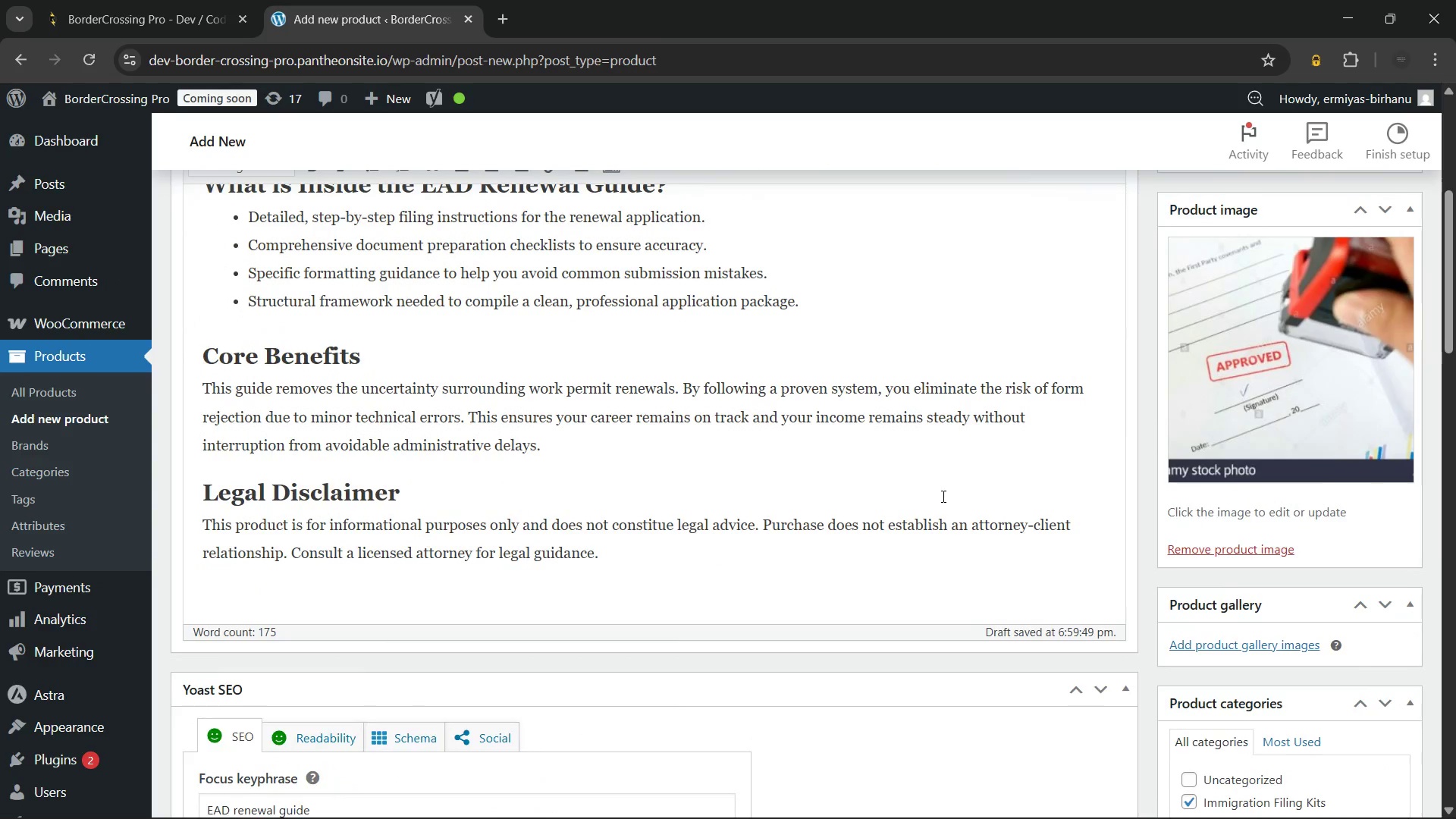 
scroll: coordinate [942, 496], scroll_direction: down, amount: 16.0
 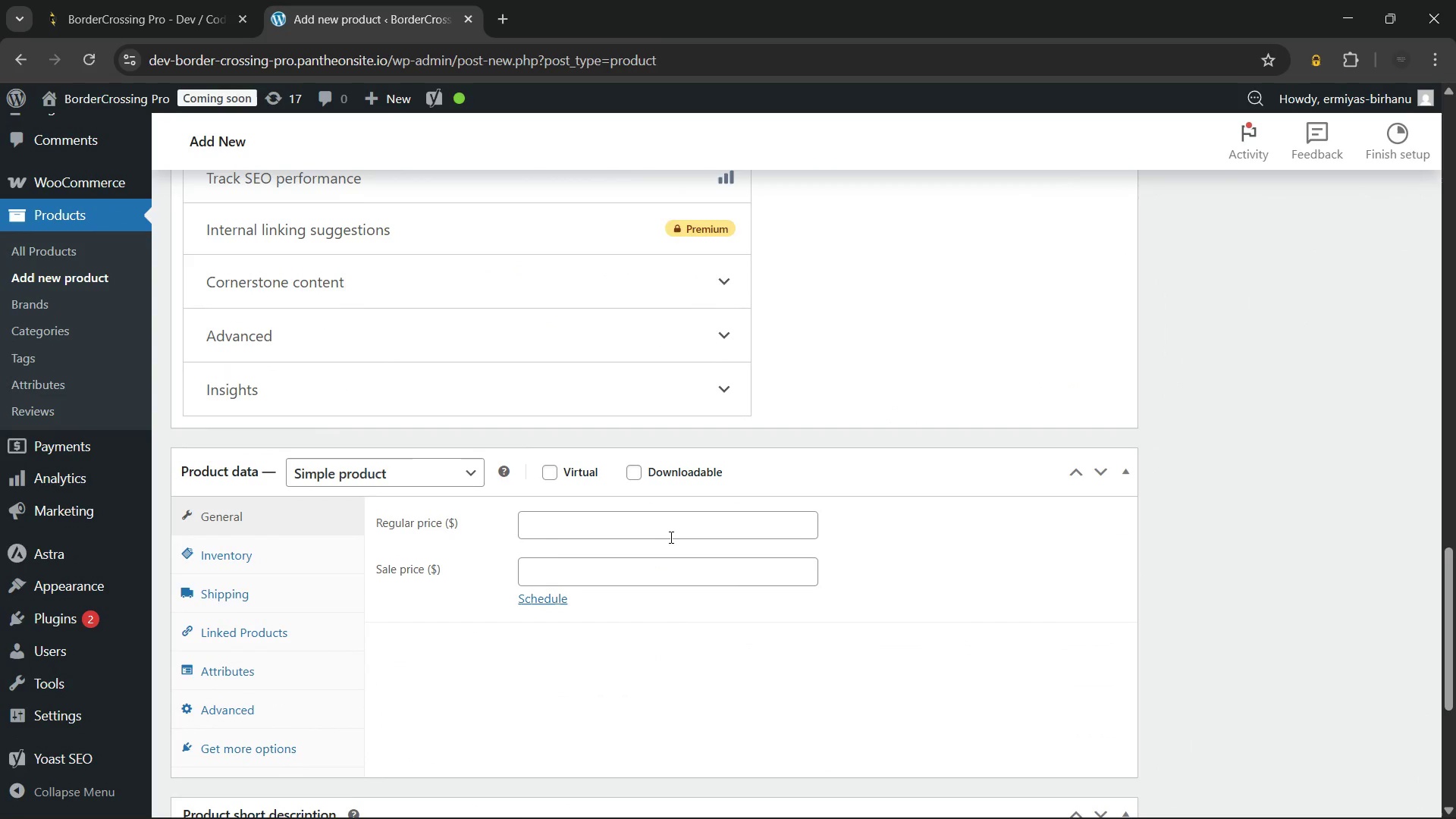 
left_click([667, 535])
 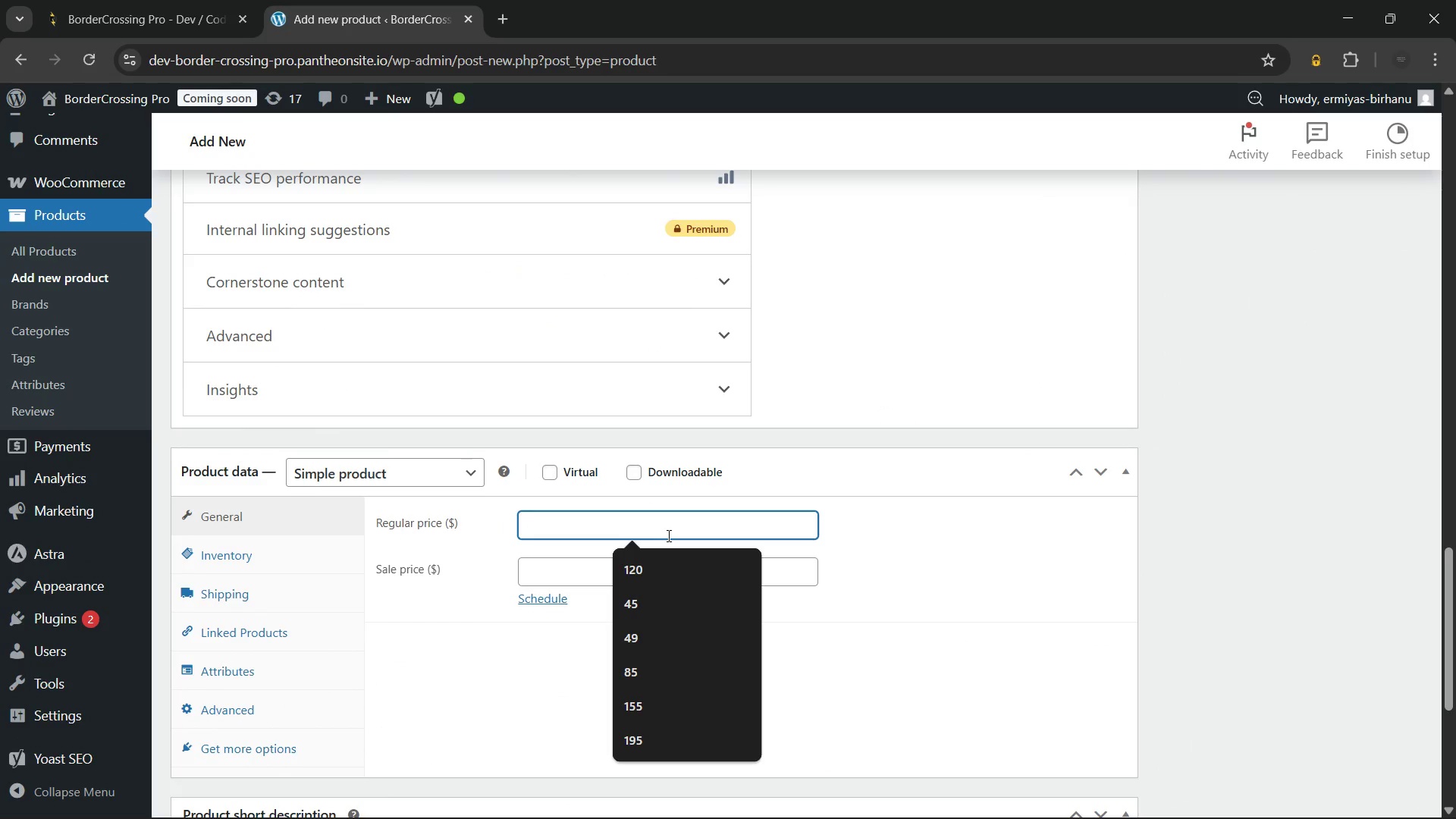 
type(59)
 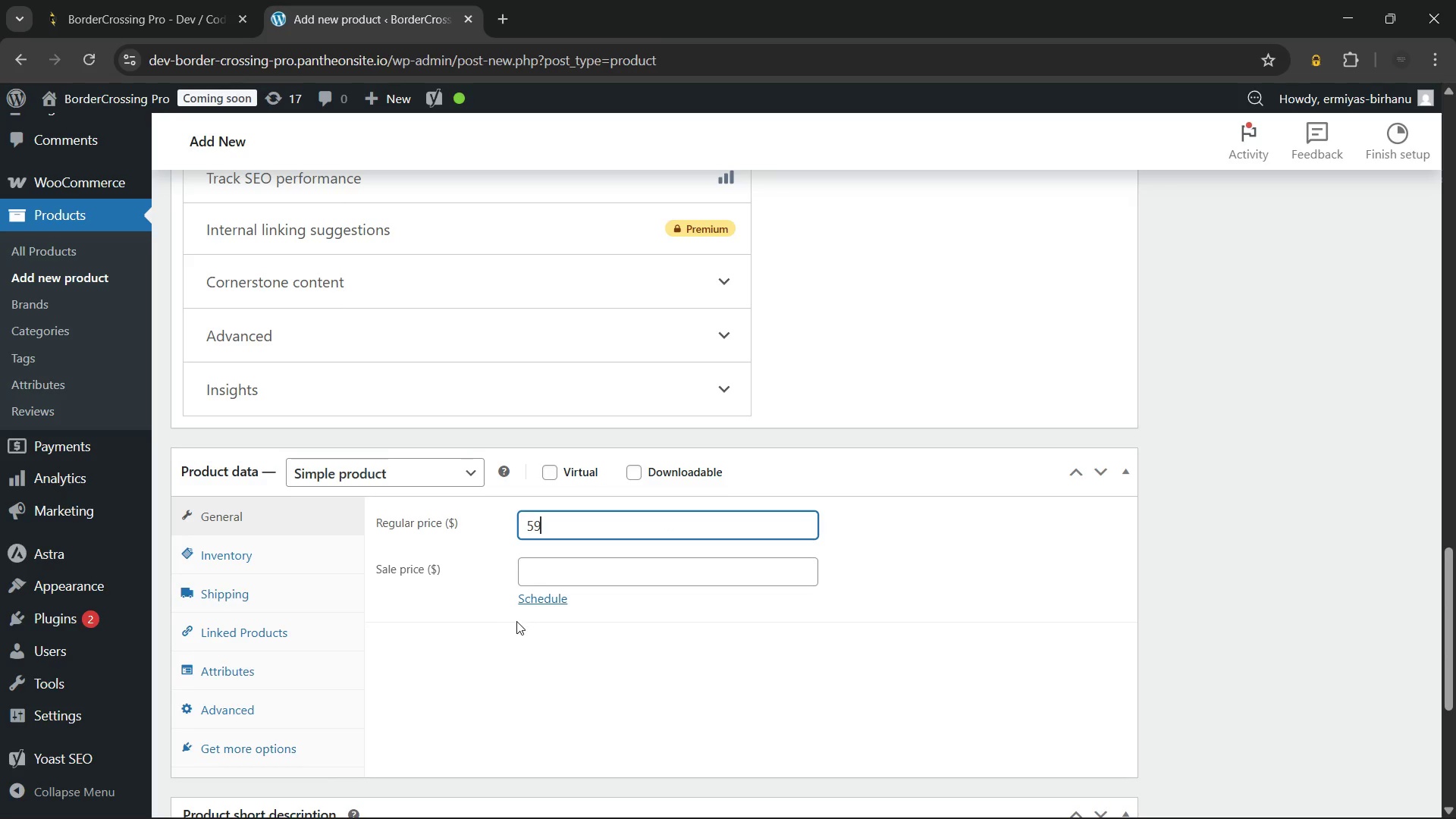 
left_click([433, 626])
 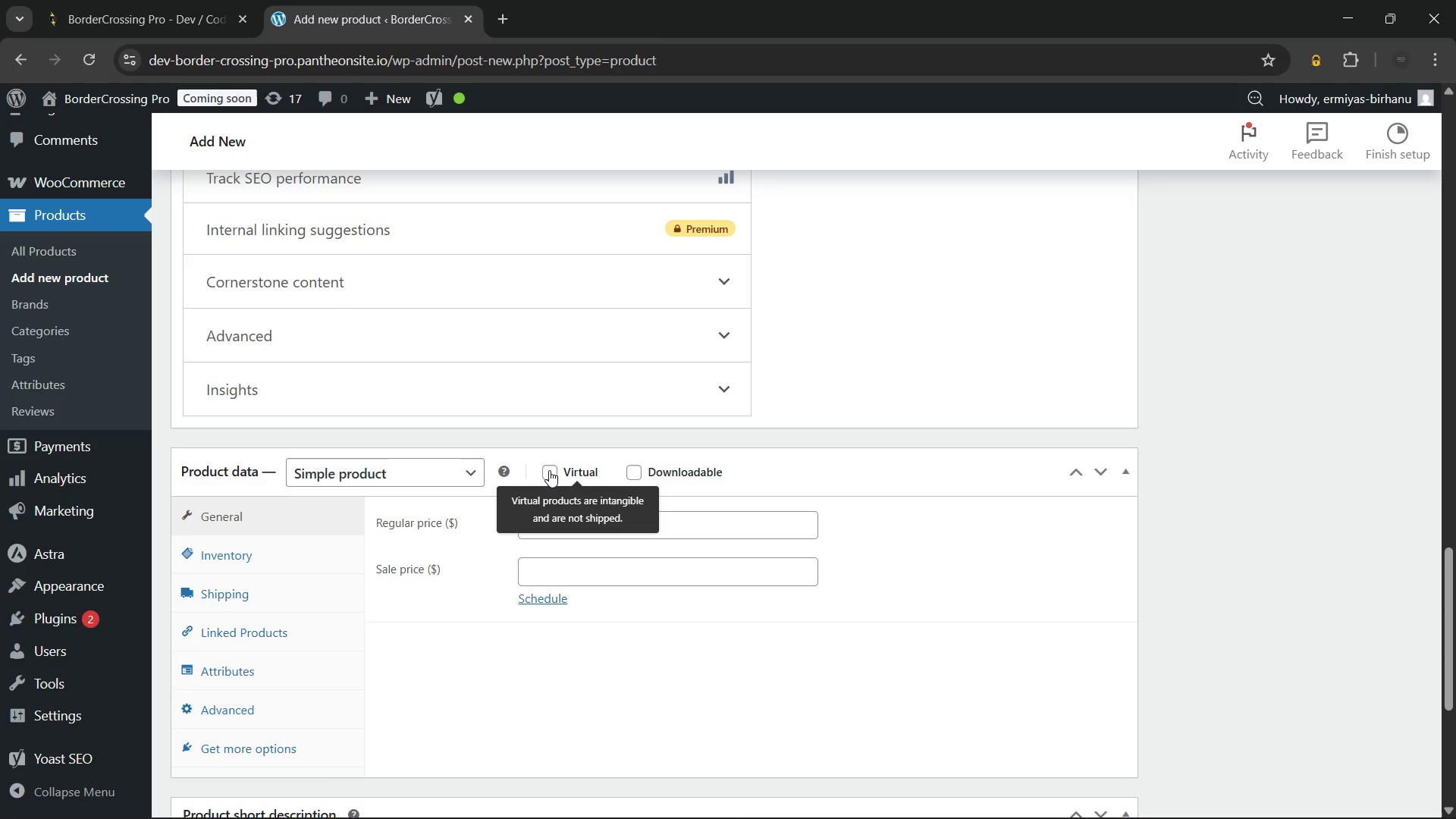 
left_click([549, 470])
 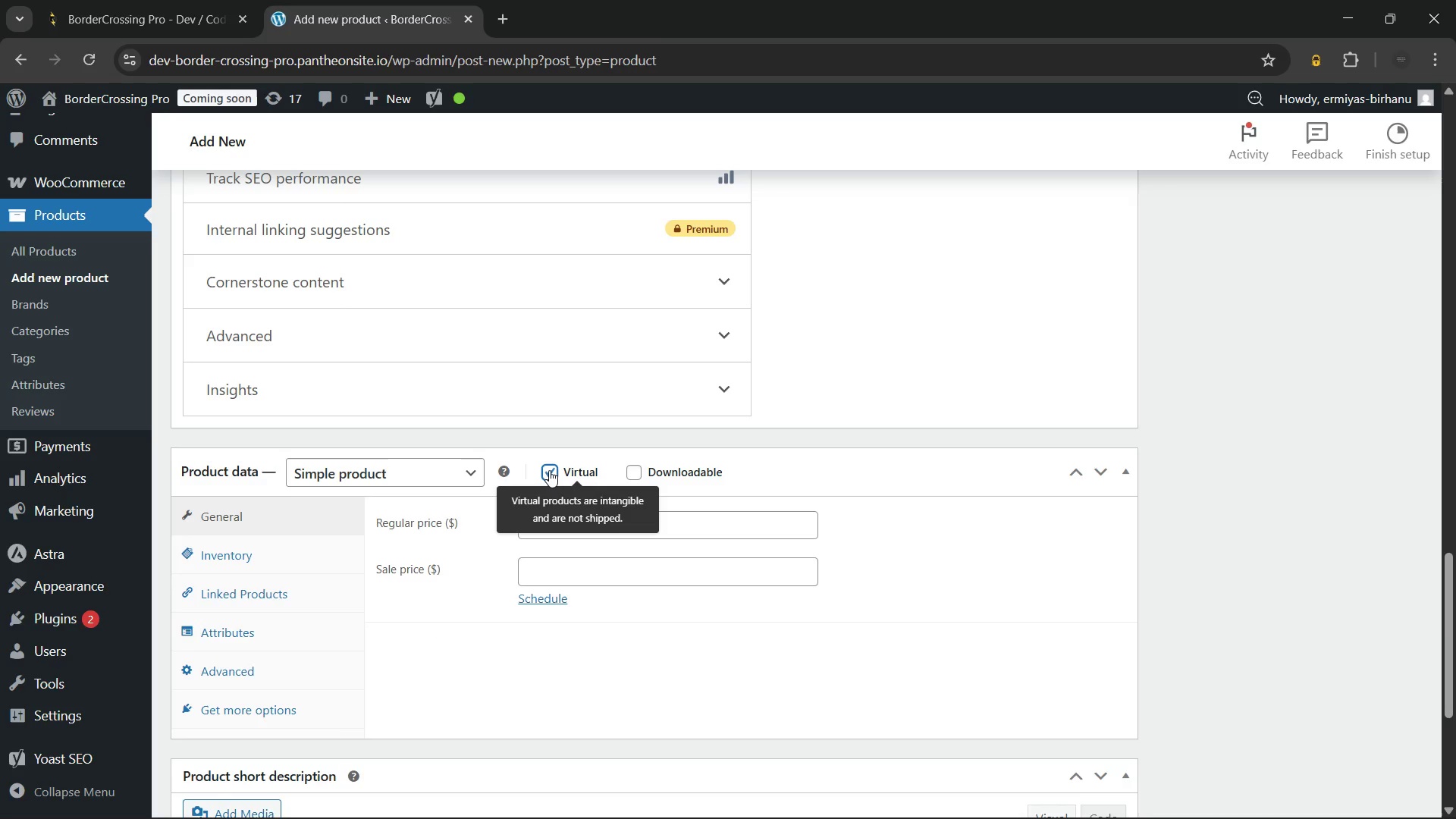 
left_click([549, 470])
 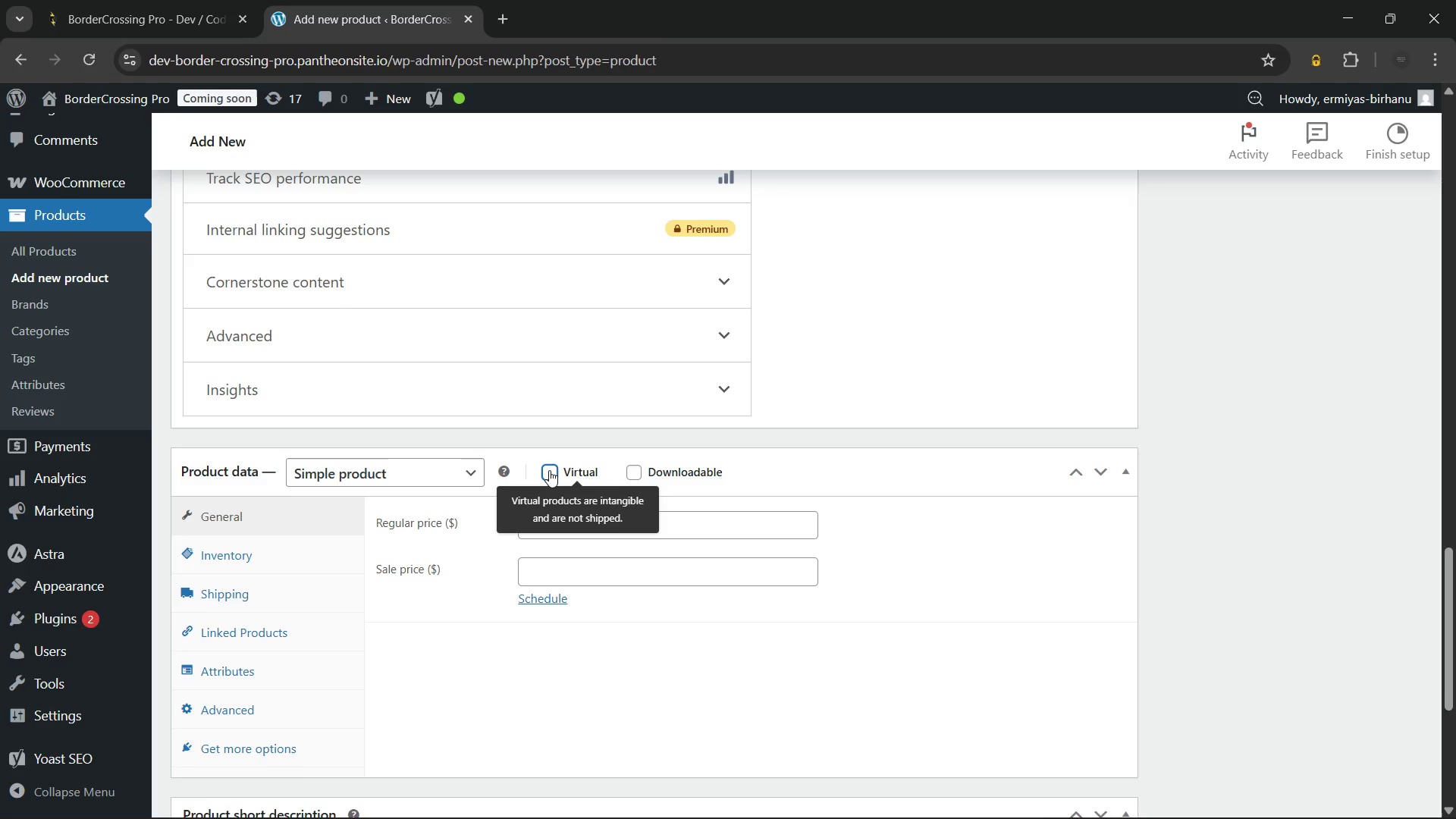 
left_click([549, 470])
 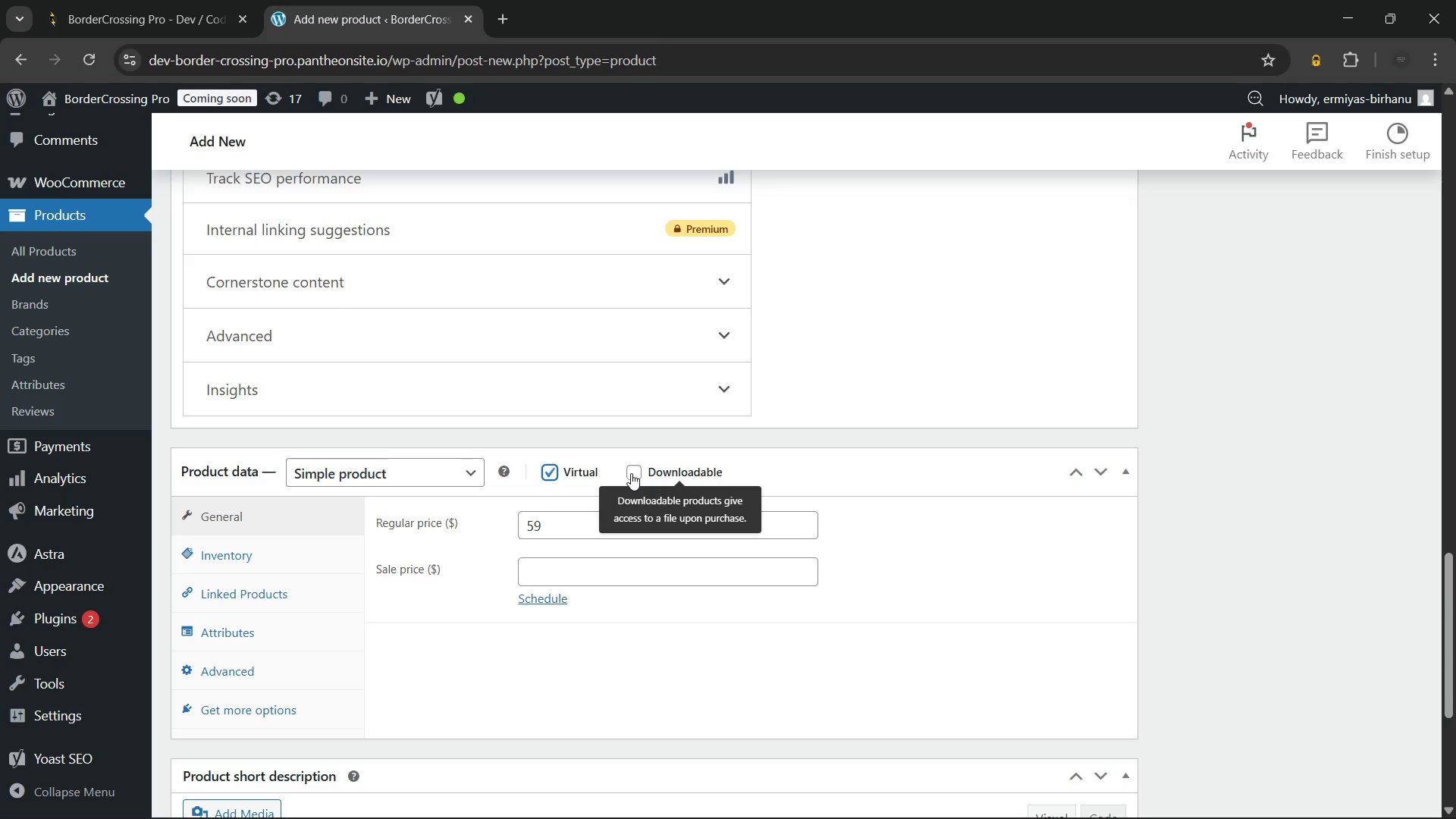 
left_click([631, 473])
 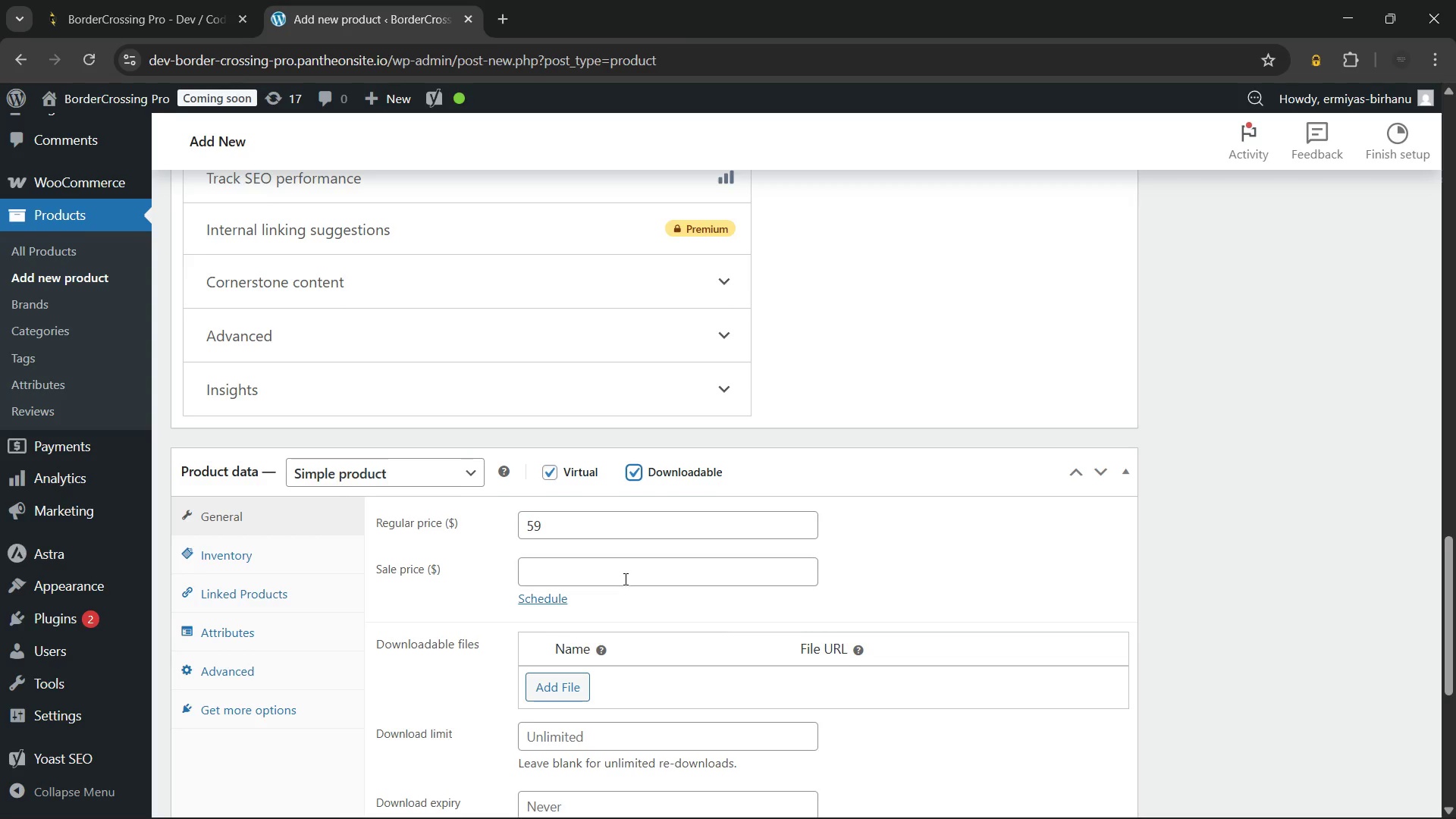 
scroll: coordinate [624, 579], scroll_direction: down, amount: 1.0
 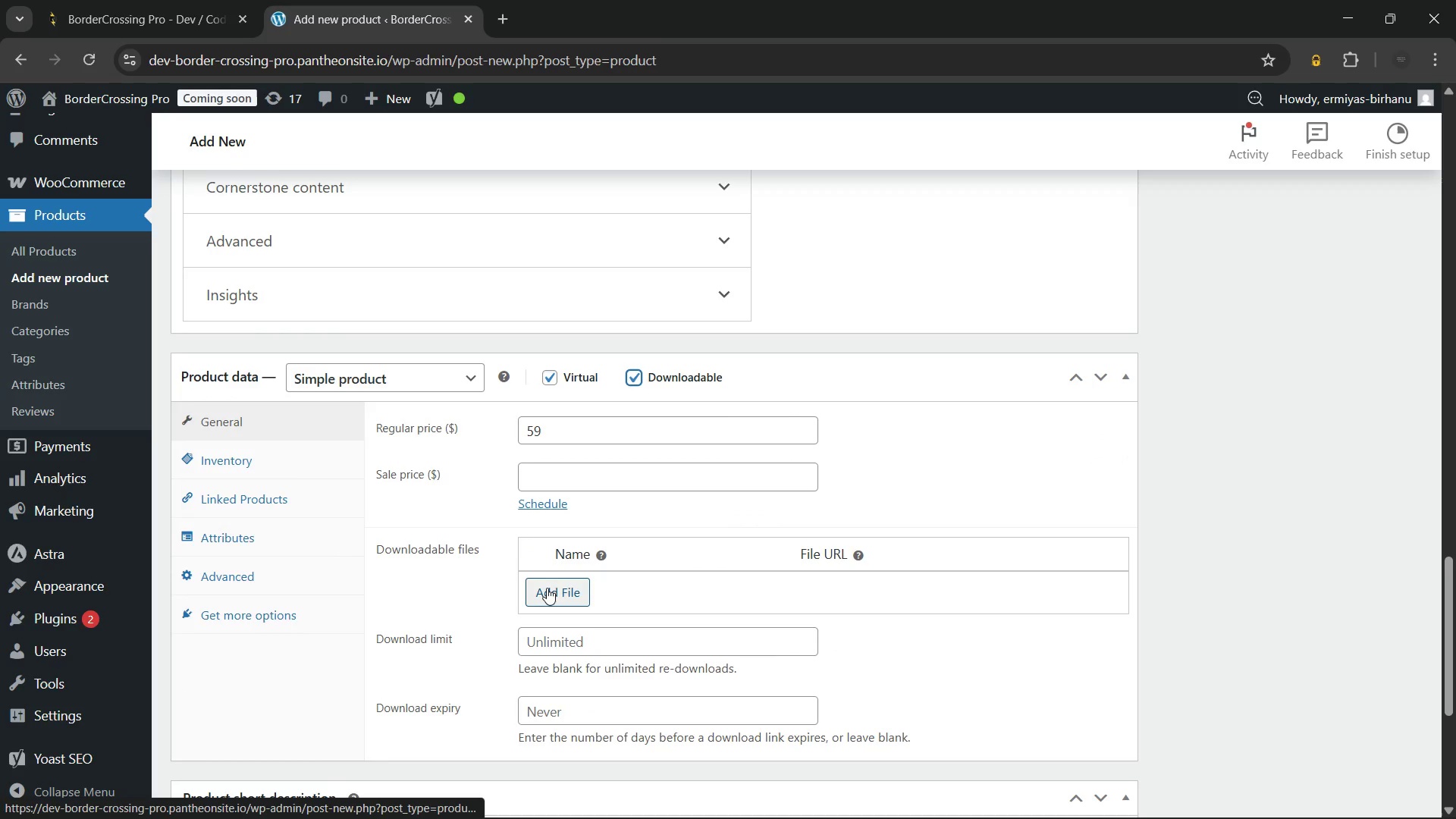 
left_click([547, 588])
 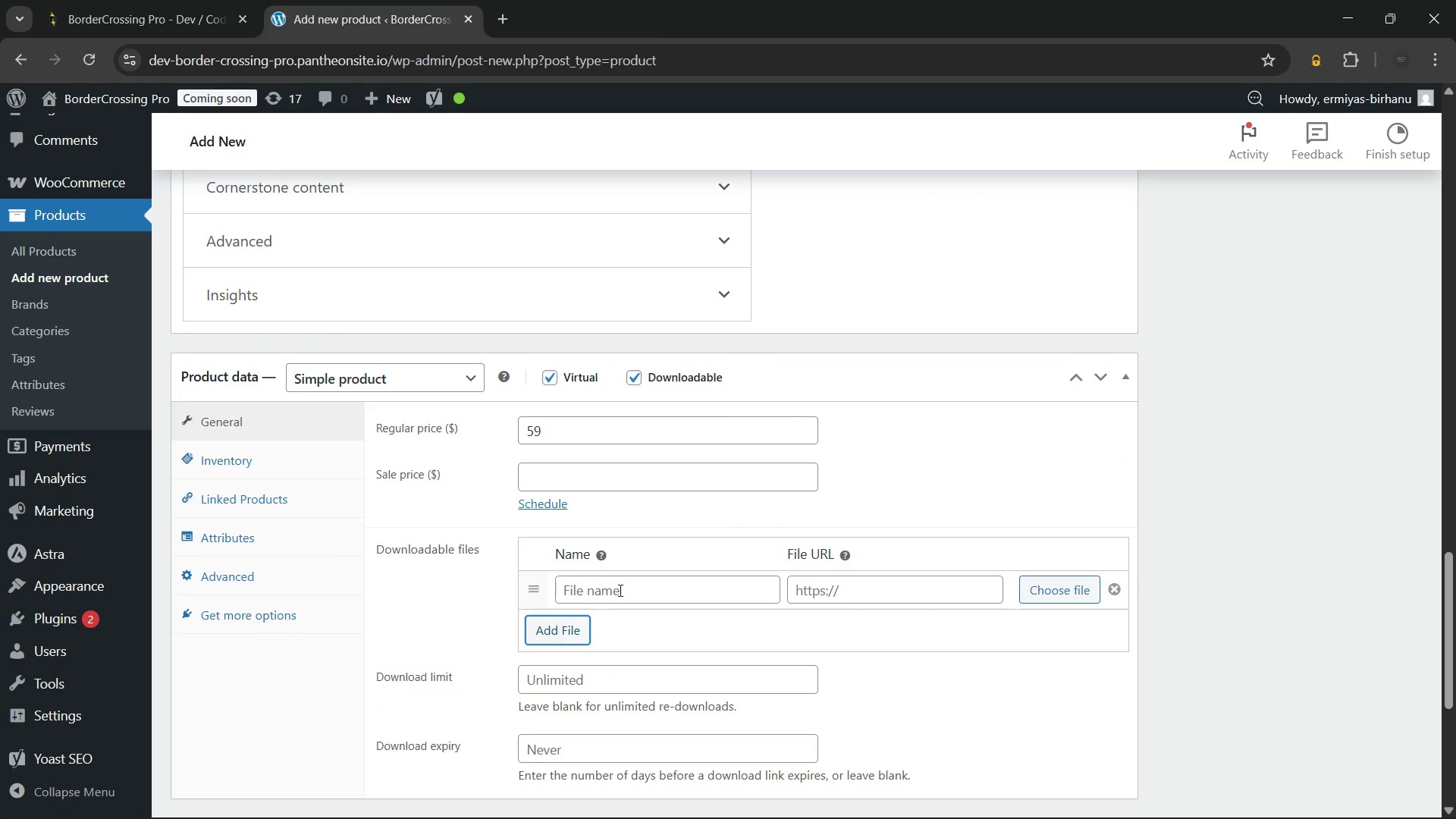 
left_click([620, 590])
 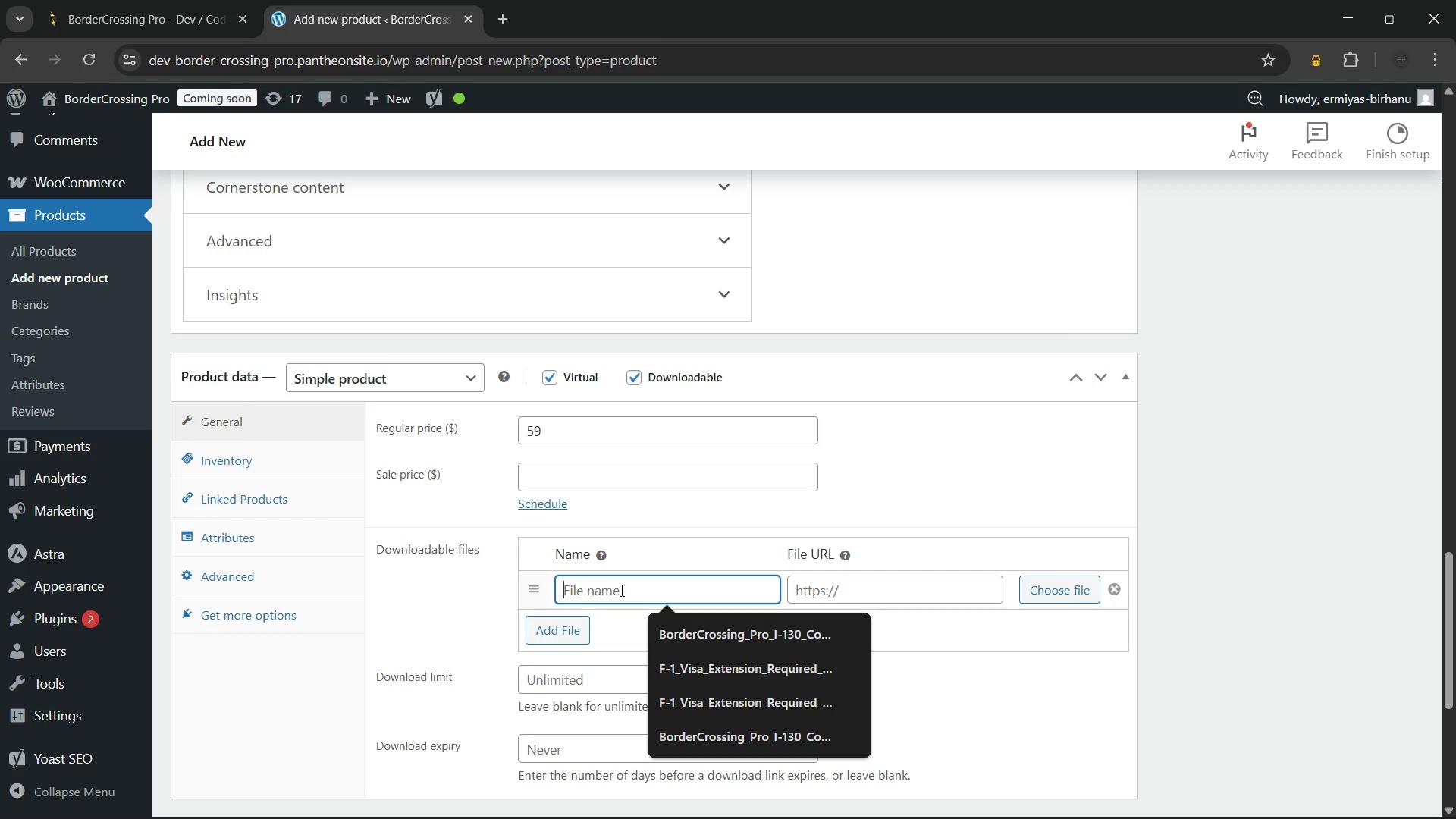 
wait(10.5)
 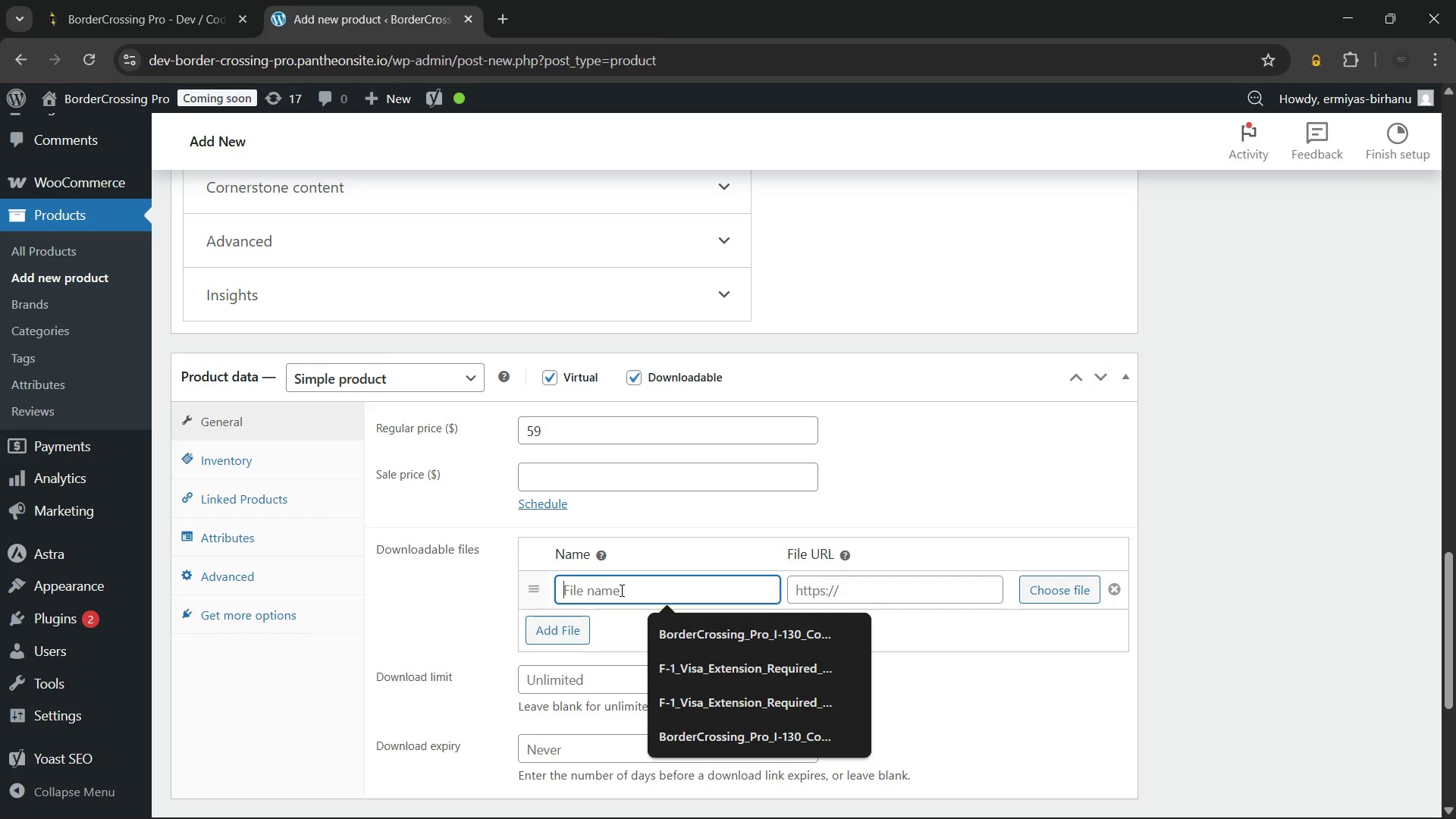 
type(EAD_Renewal_s)
key(Backspace)
type(Step_)
 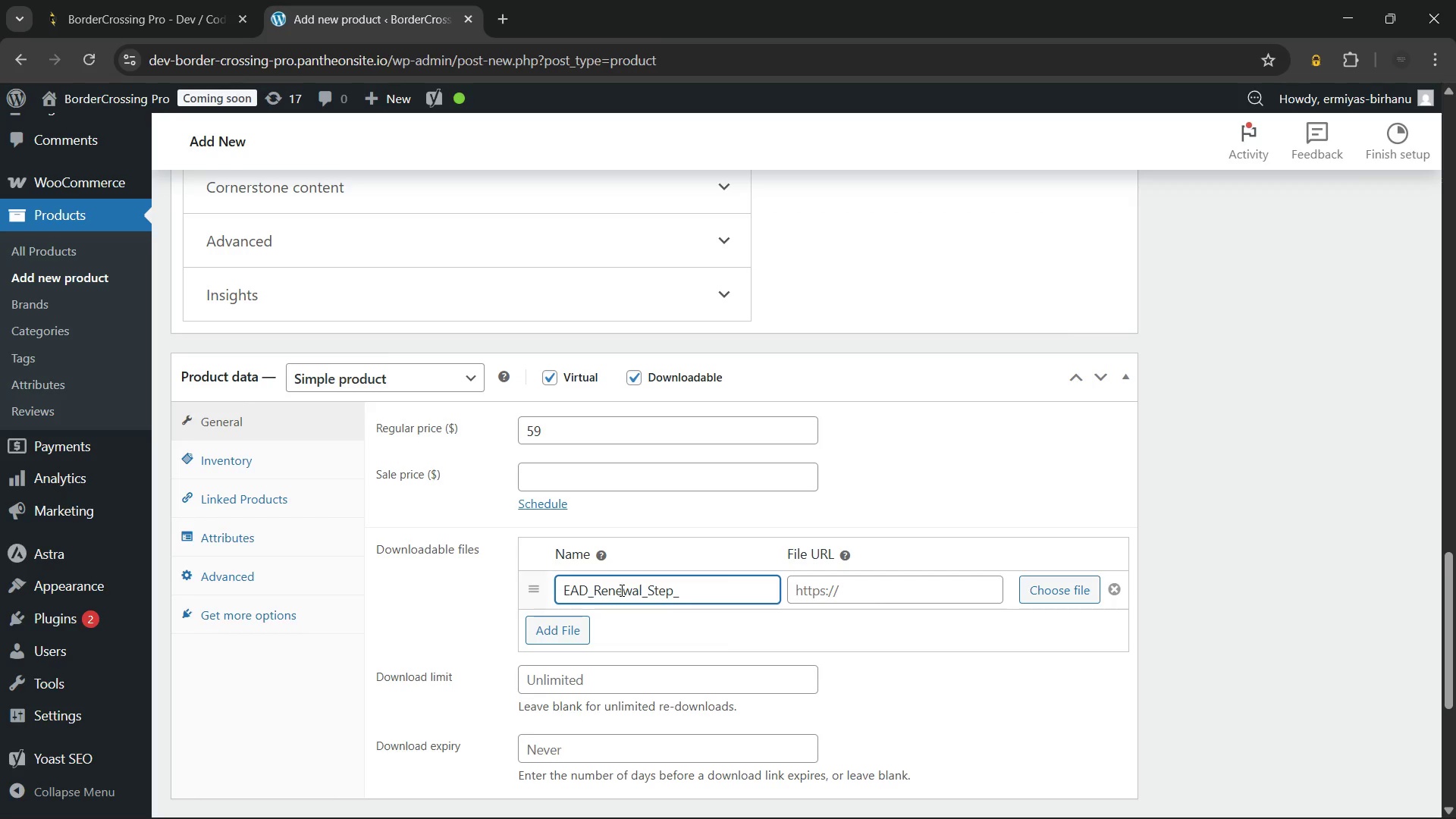 
key(Backspace)
type(-by-step)
key(Backspace)
key(Backspace)
key(Backspace)
key(Backspace)
type(Step_Filing_Instructions_2026)
 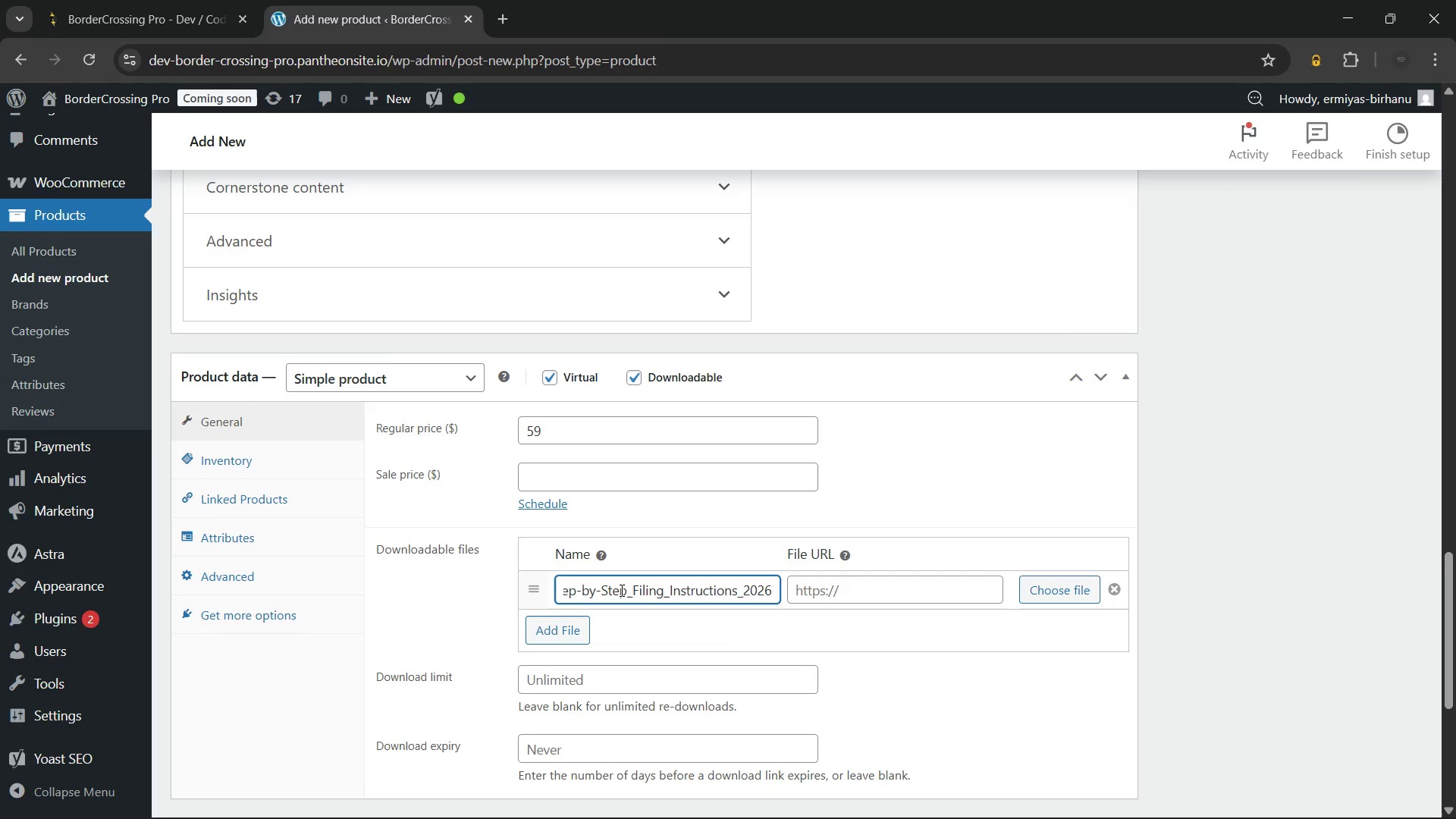 
left_click([905, 611])
 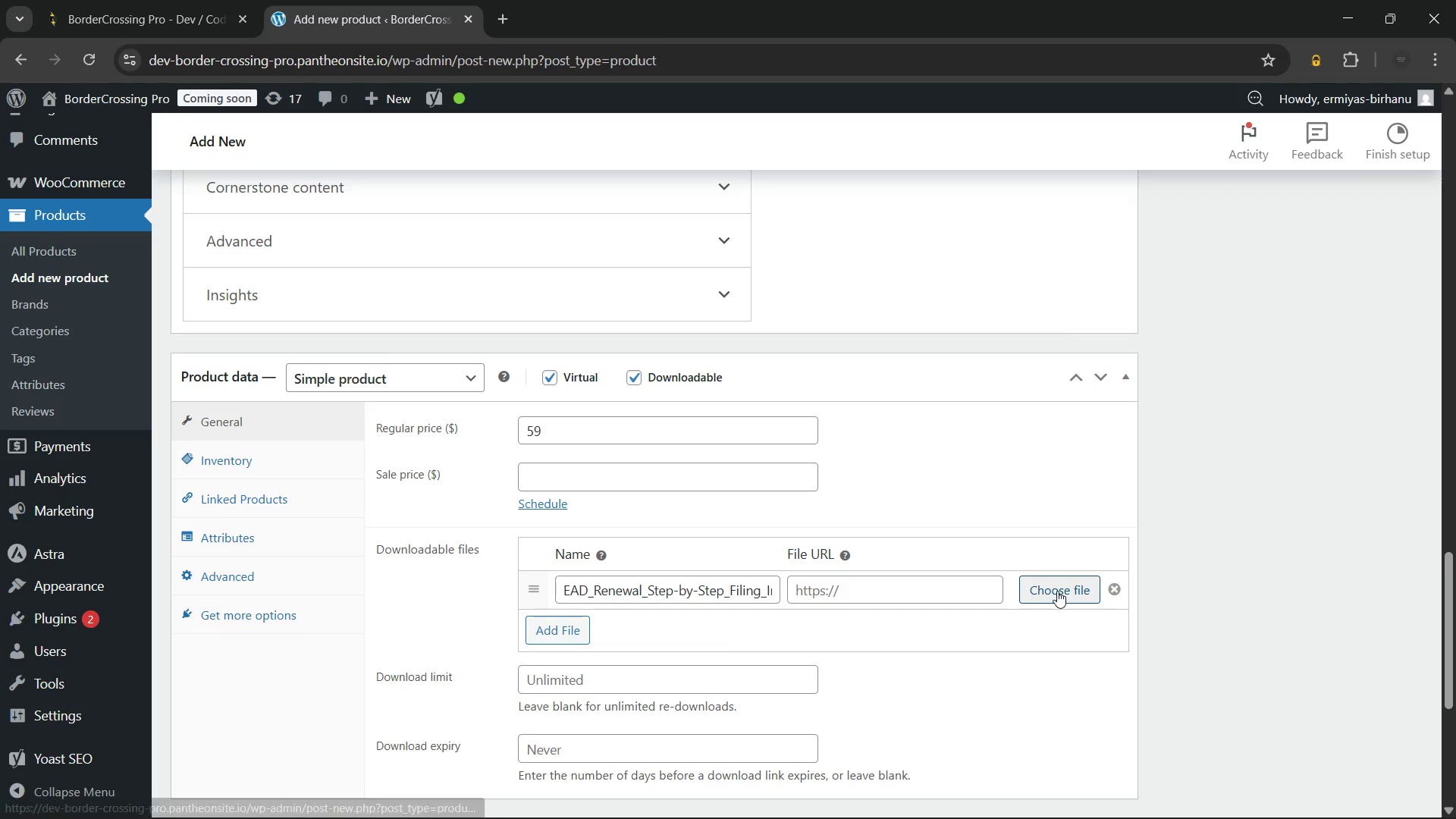 
left_click([1057, 591])
 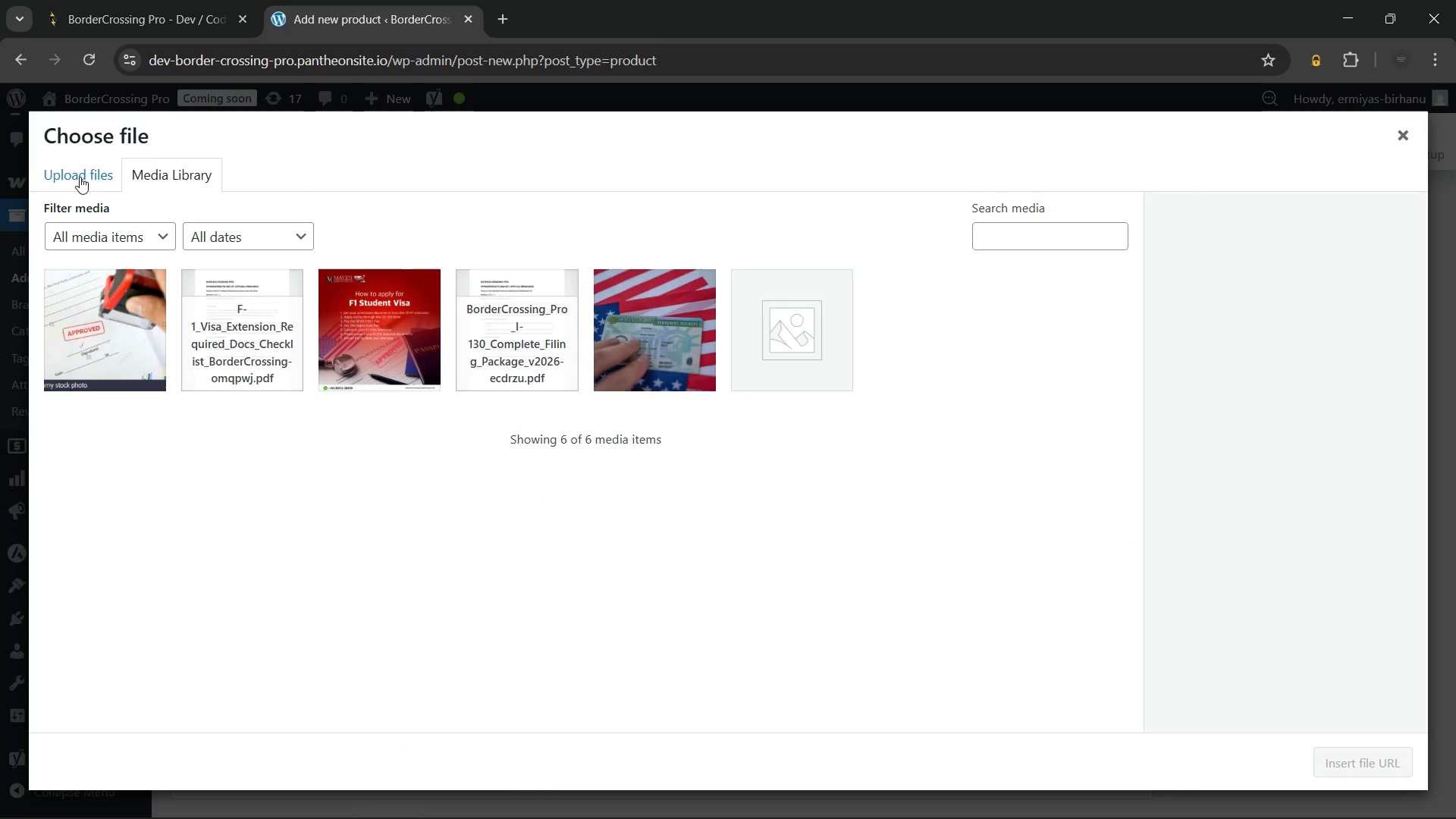 
left_click([80, 177])
 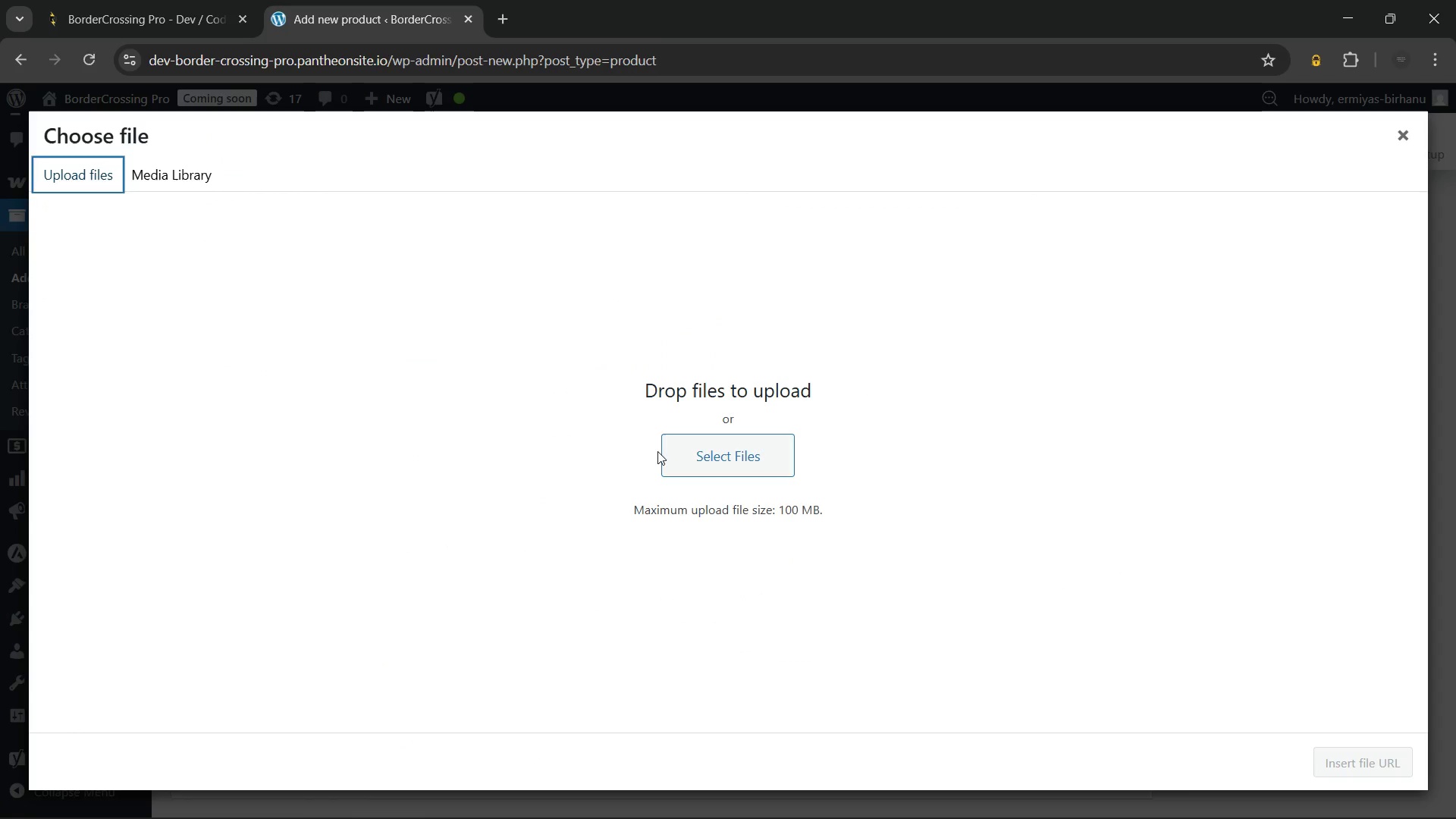 
left_click([677, 451])
 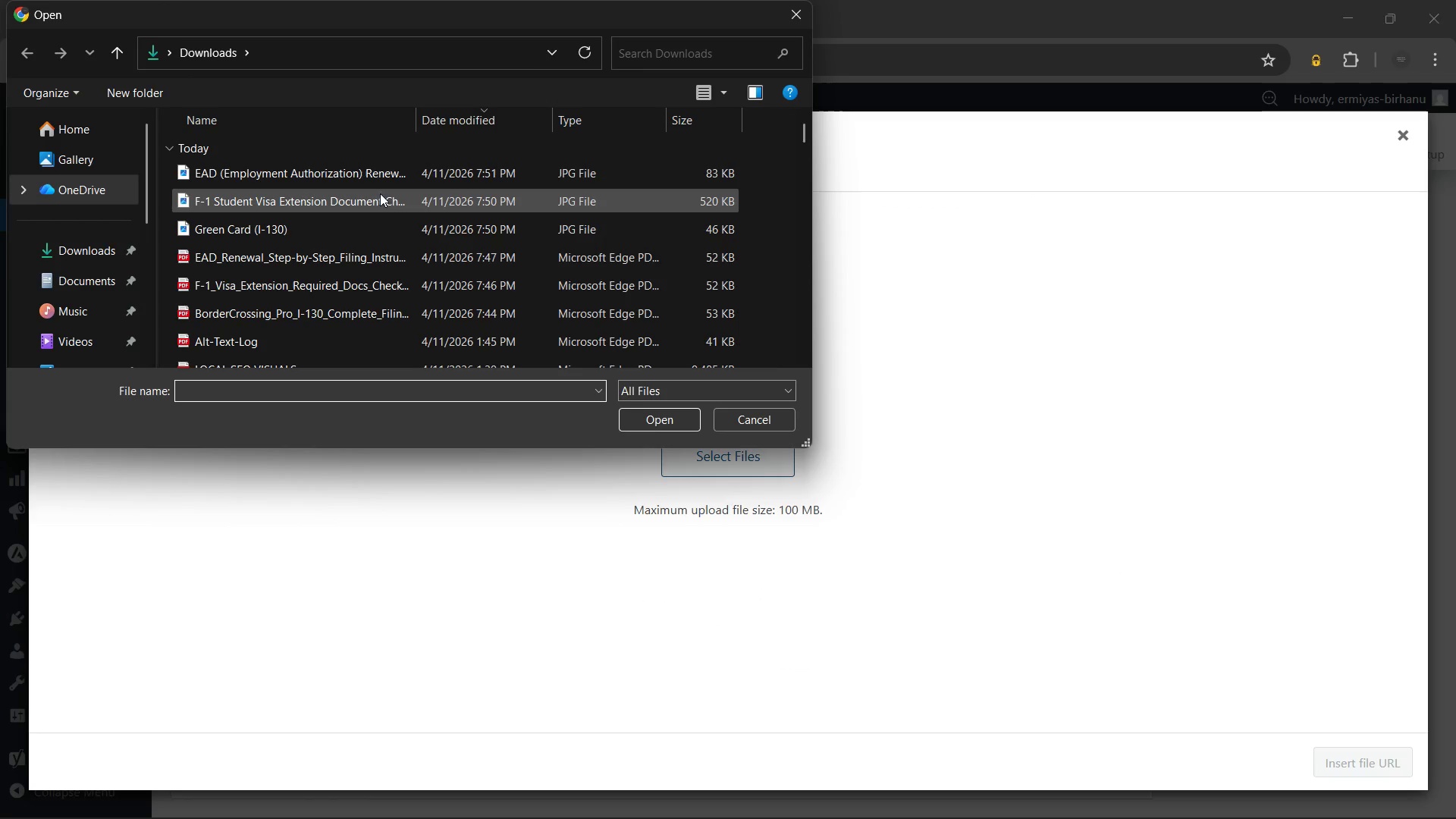 
left_click([342, 247])
 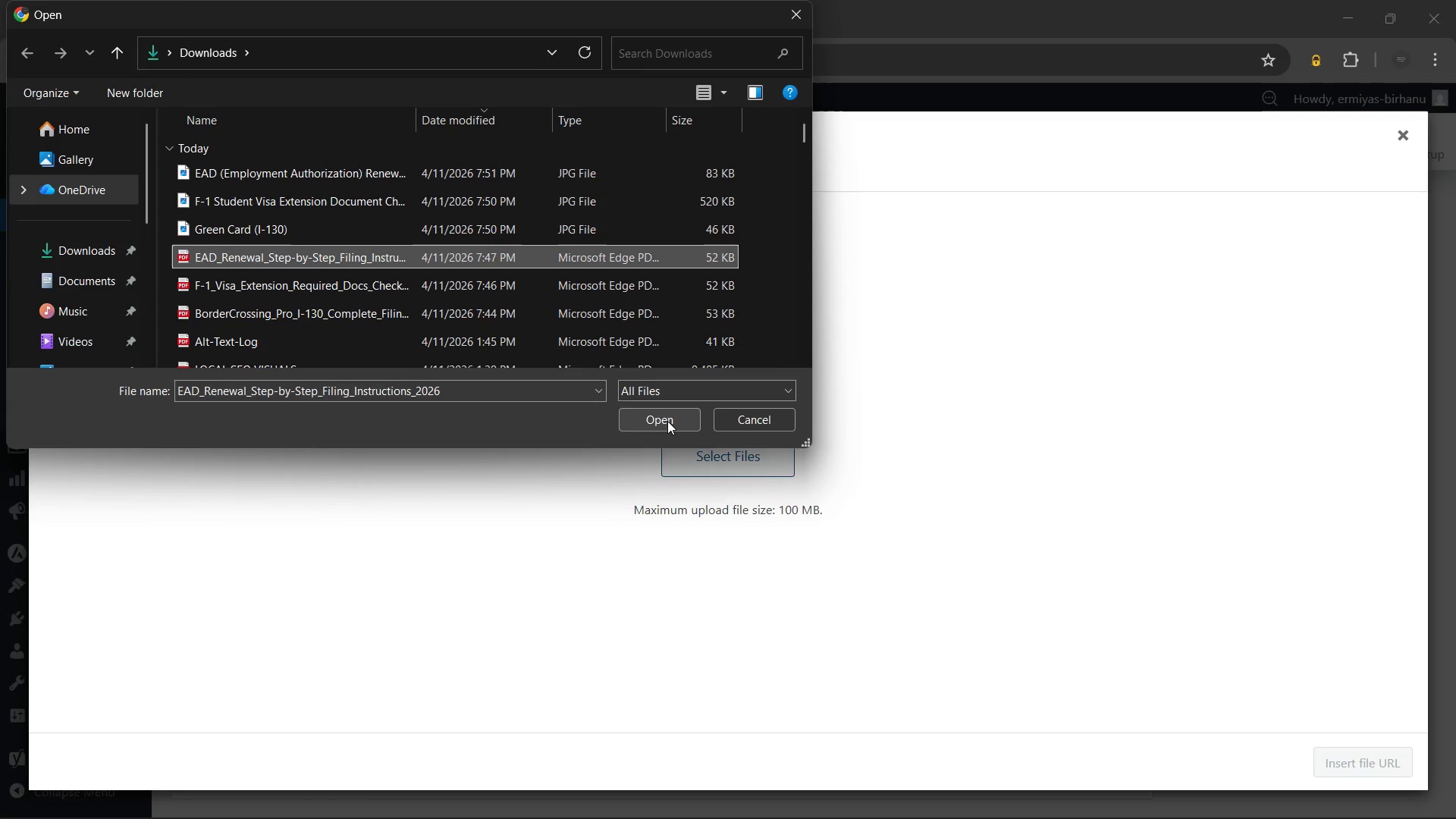 
left_click([666, 420])
 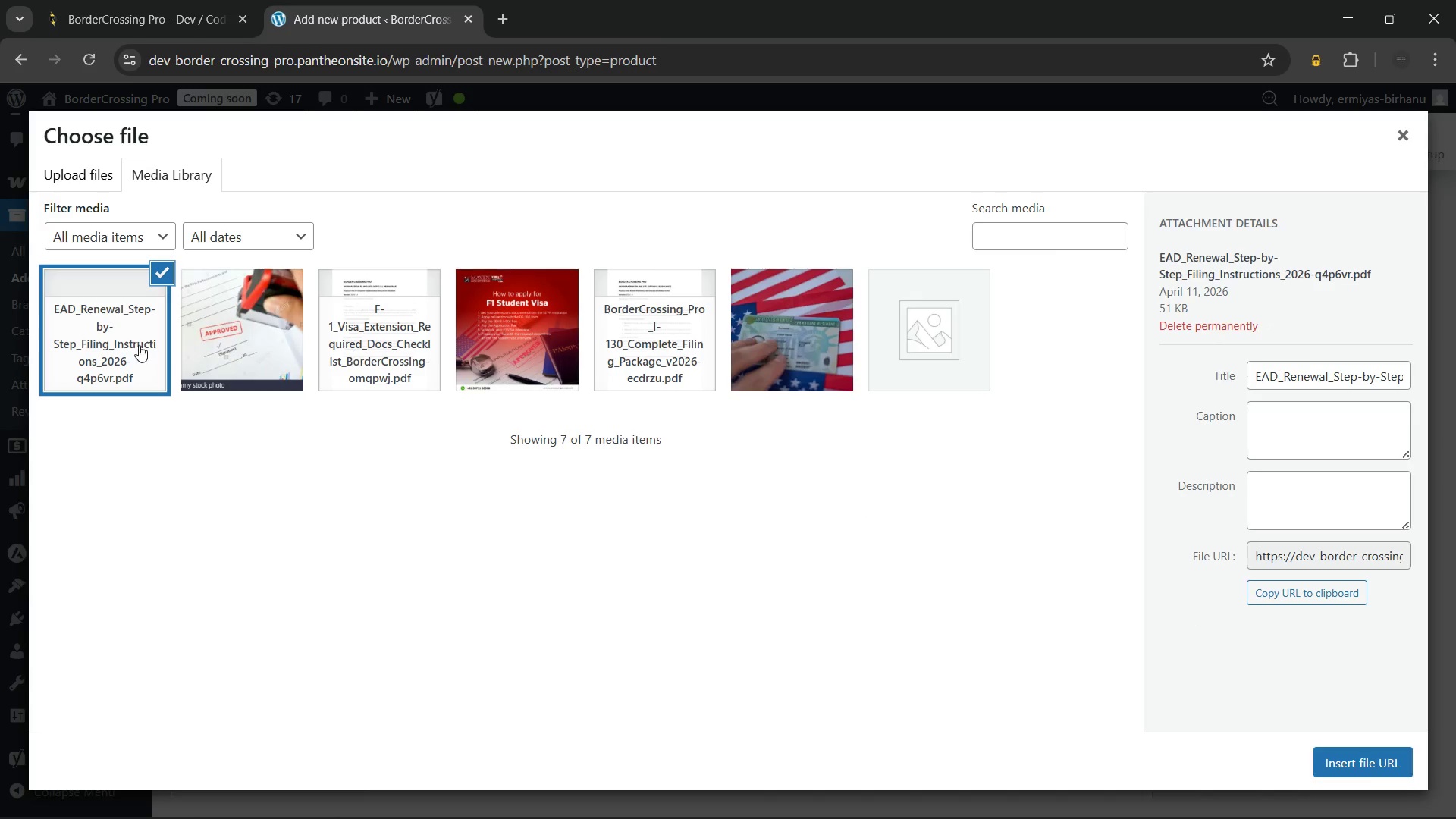 
left_click([114, 328])
 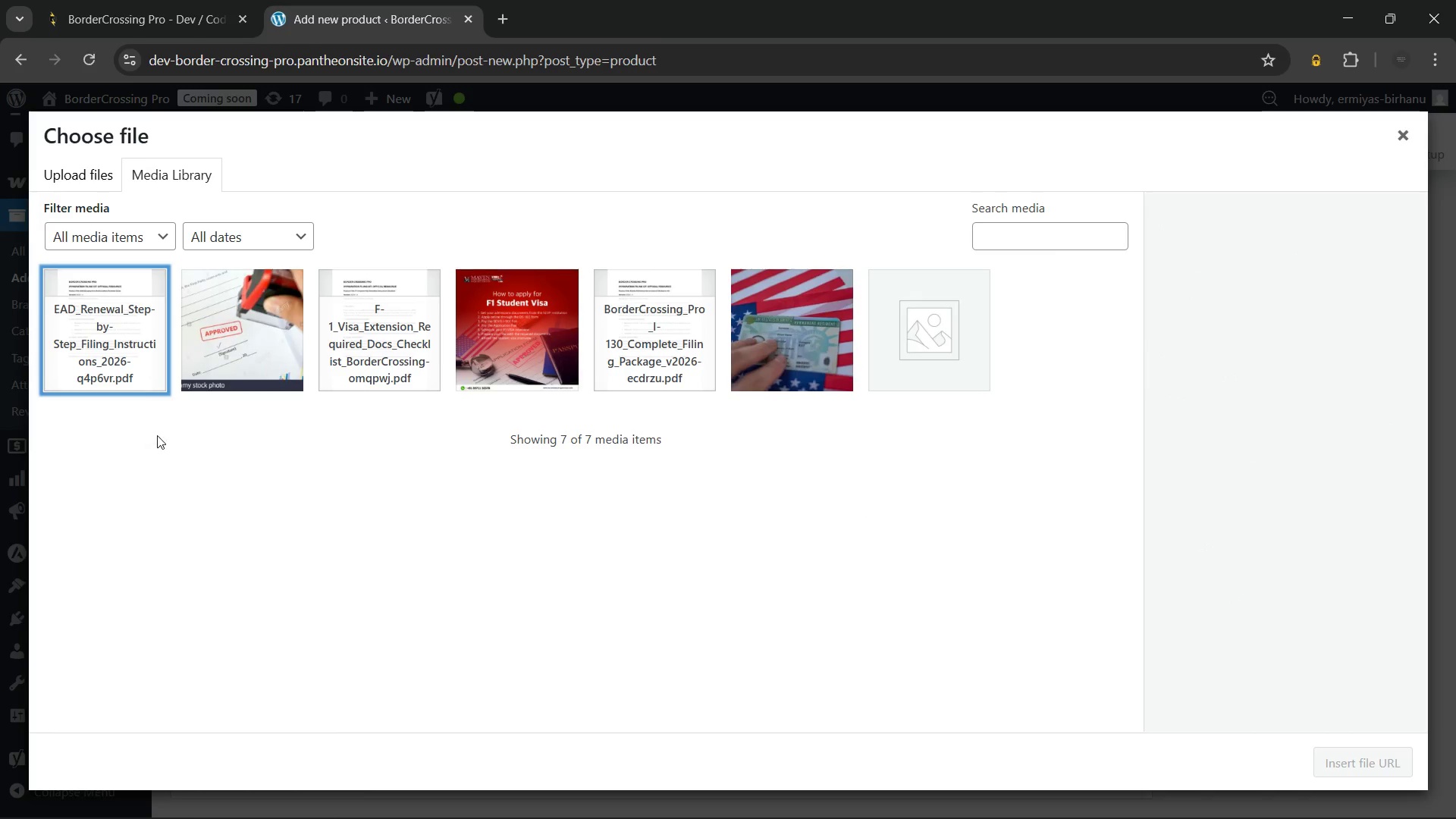 
left_click([115, 339])
 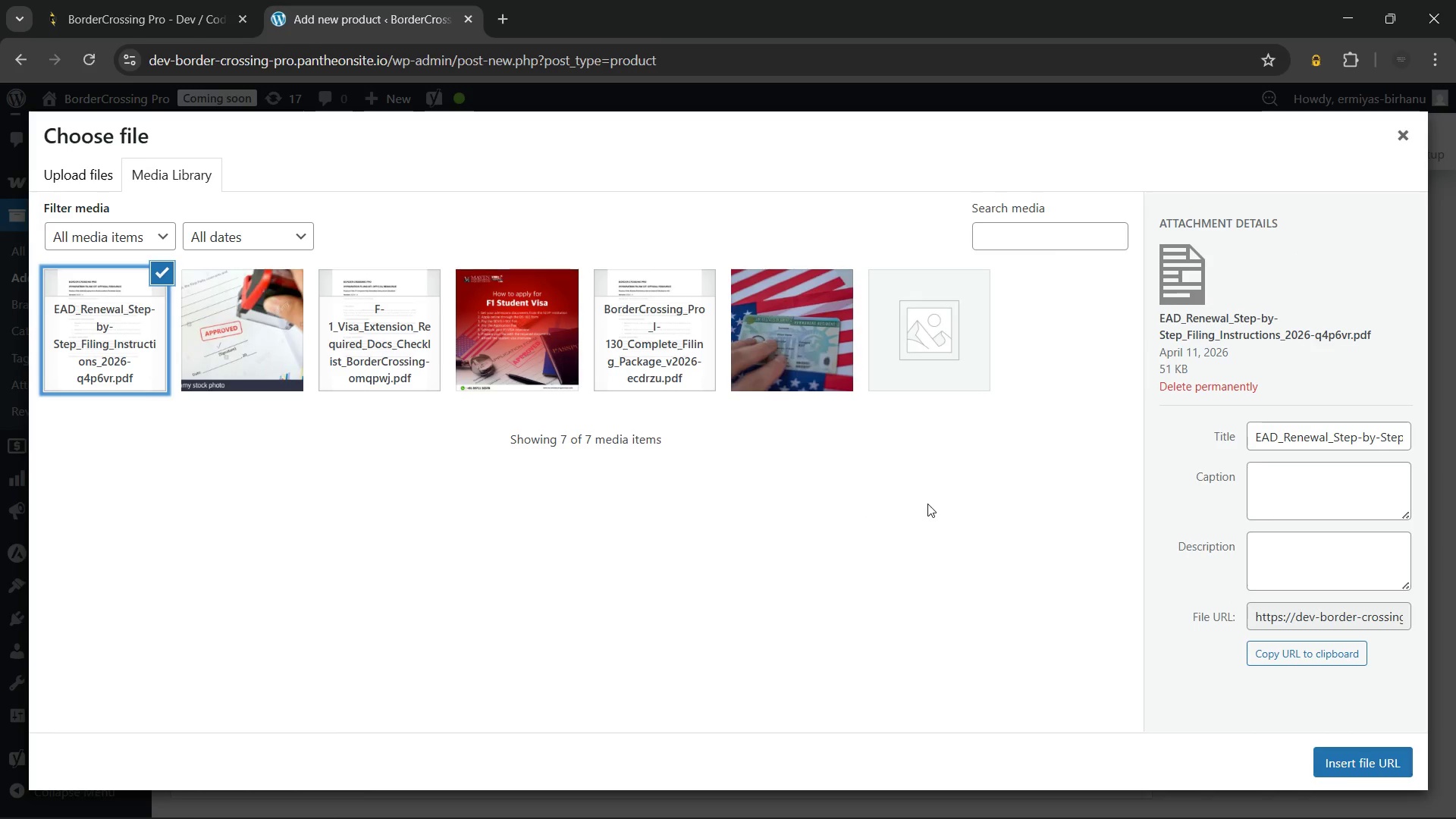 
wait(8.59)
 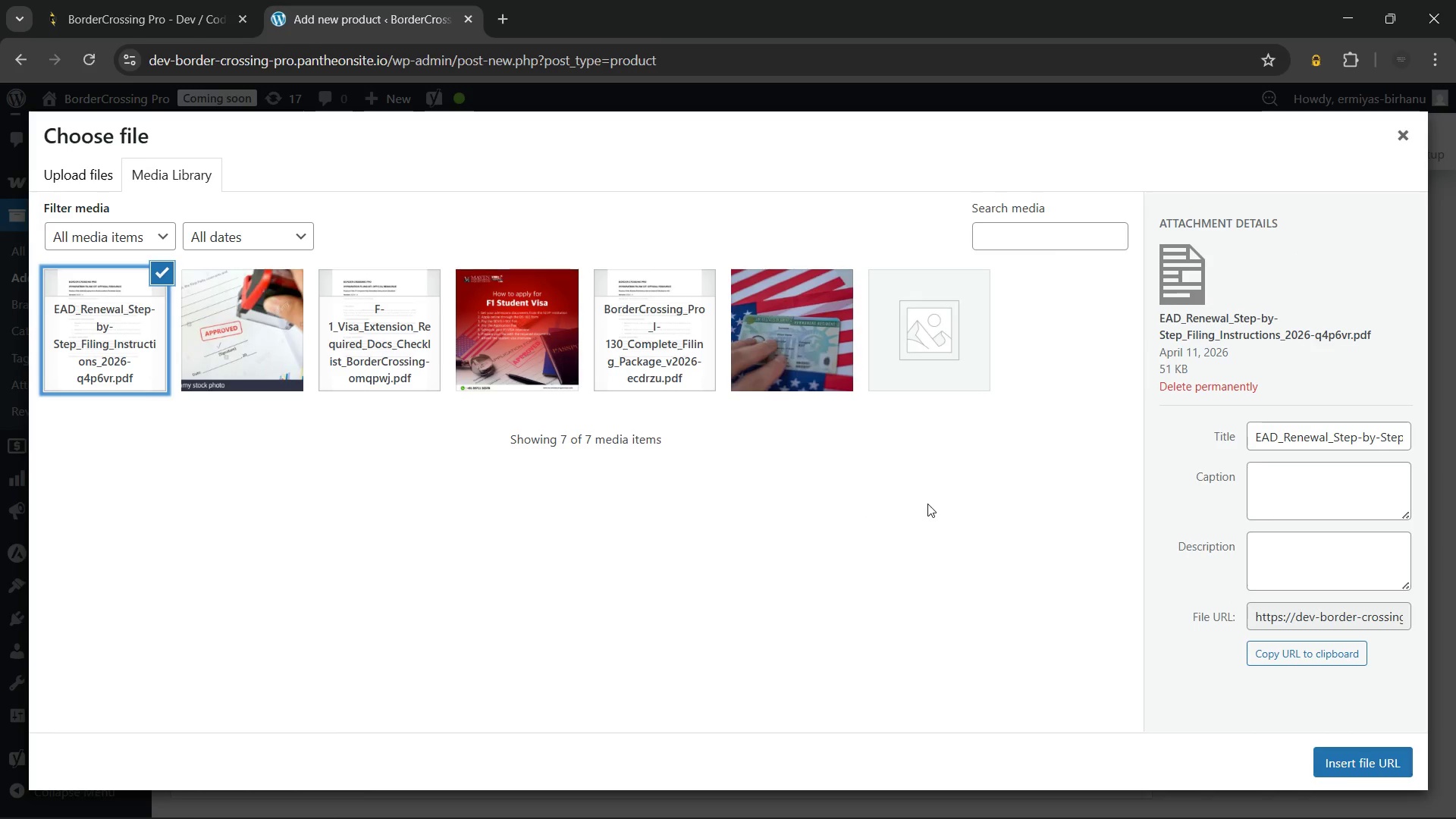 
left_click([1300, 613])
 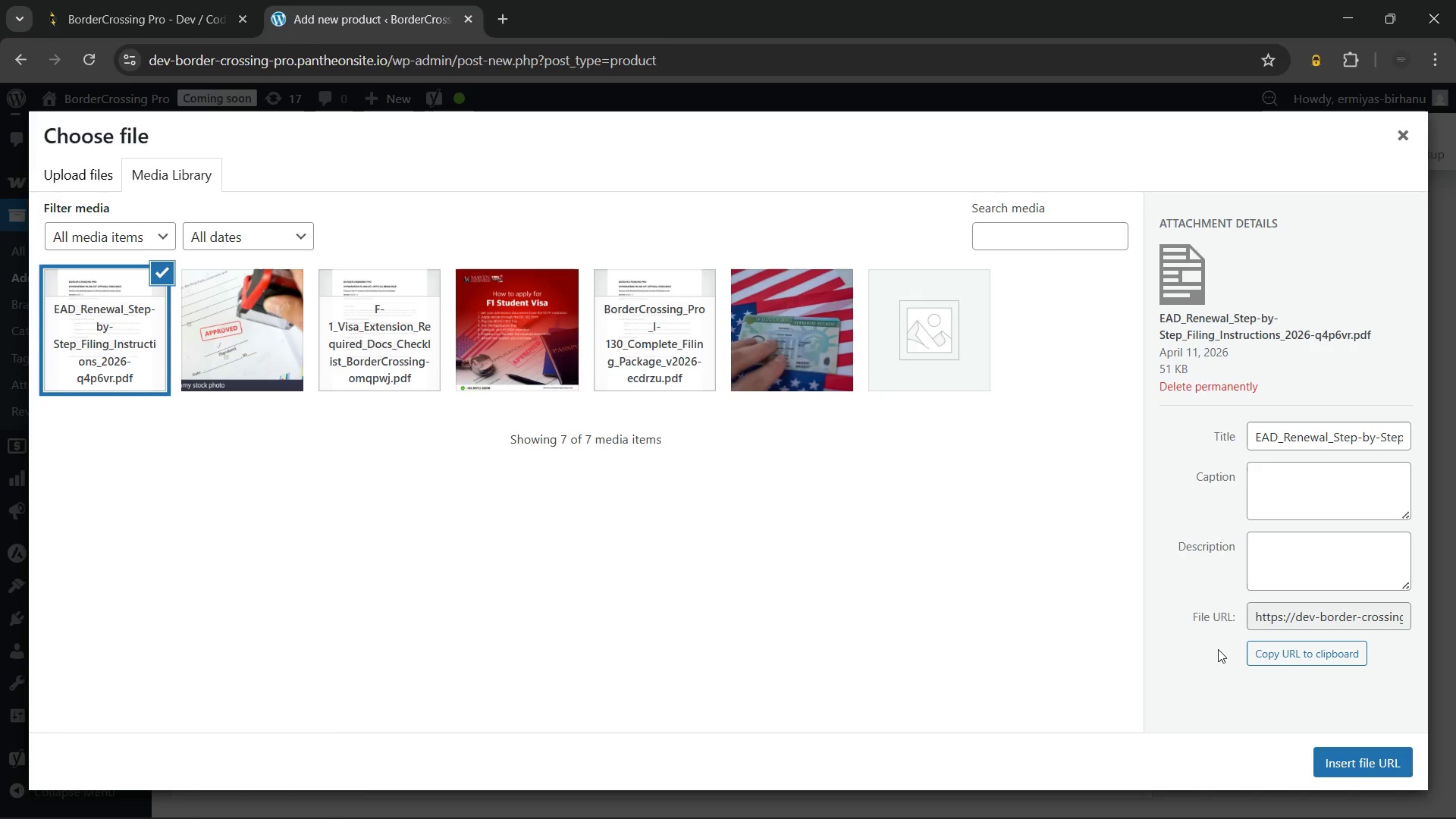 
left_click([1218, 649])
 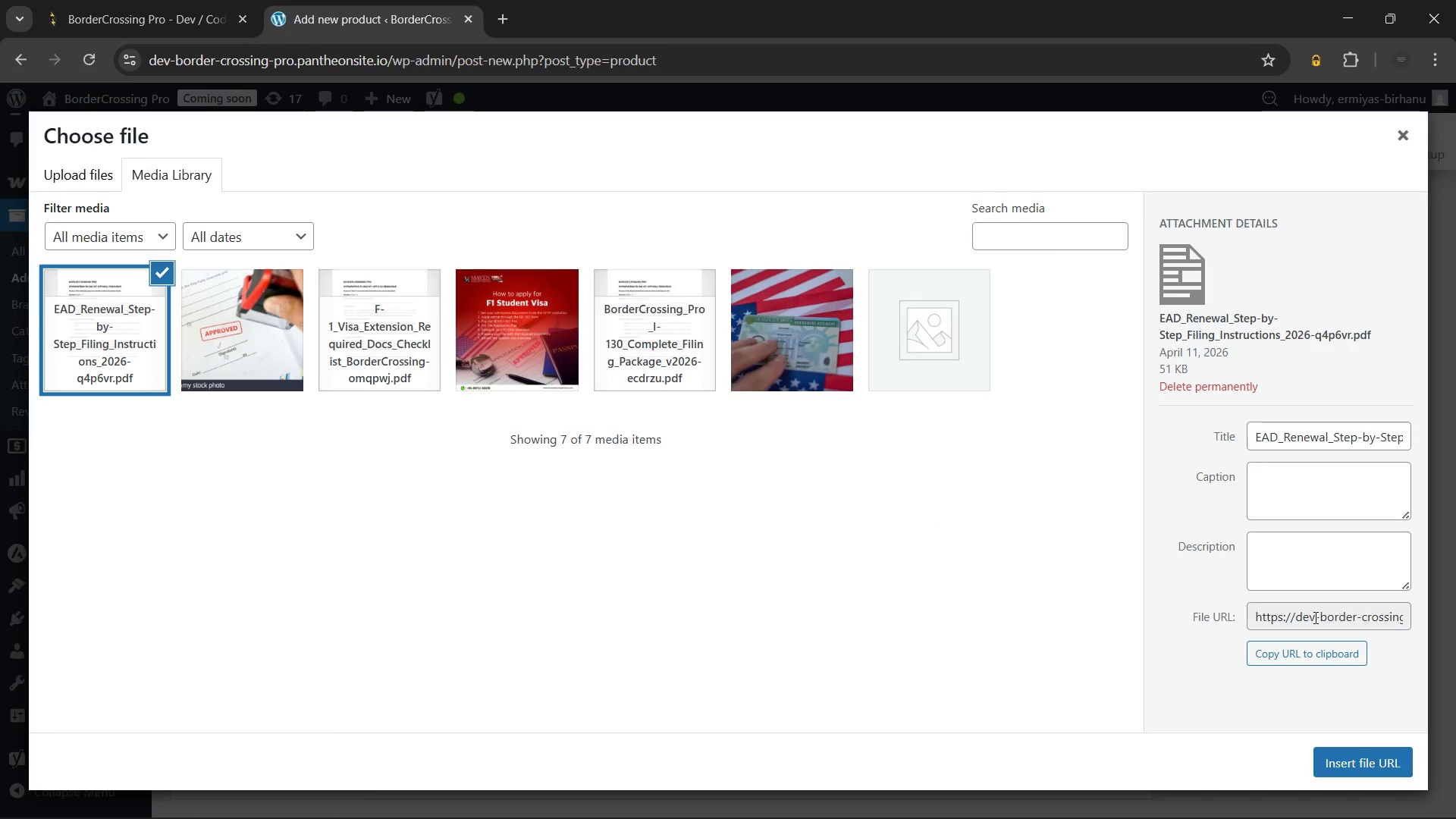 
left_click([1314, 617])
 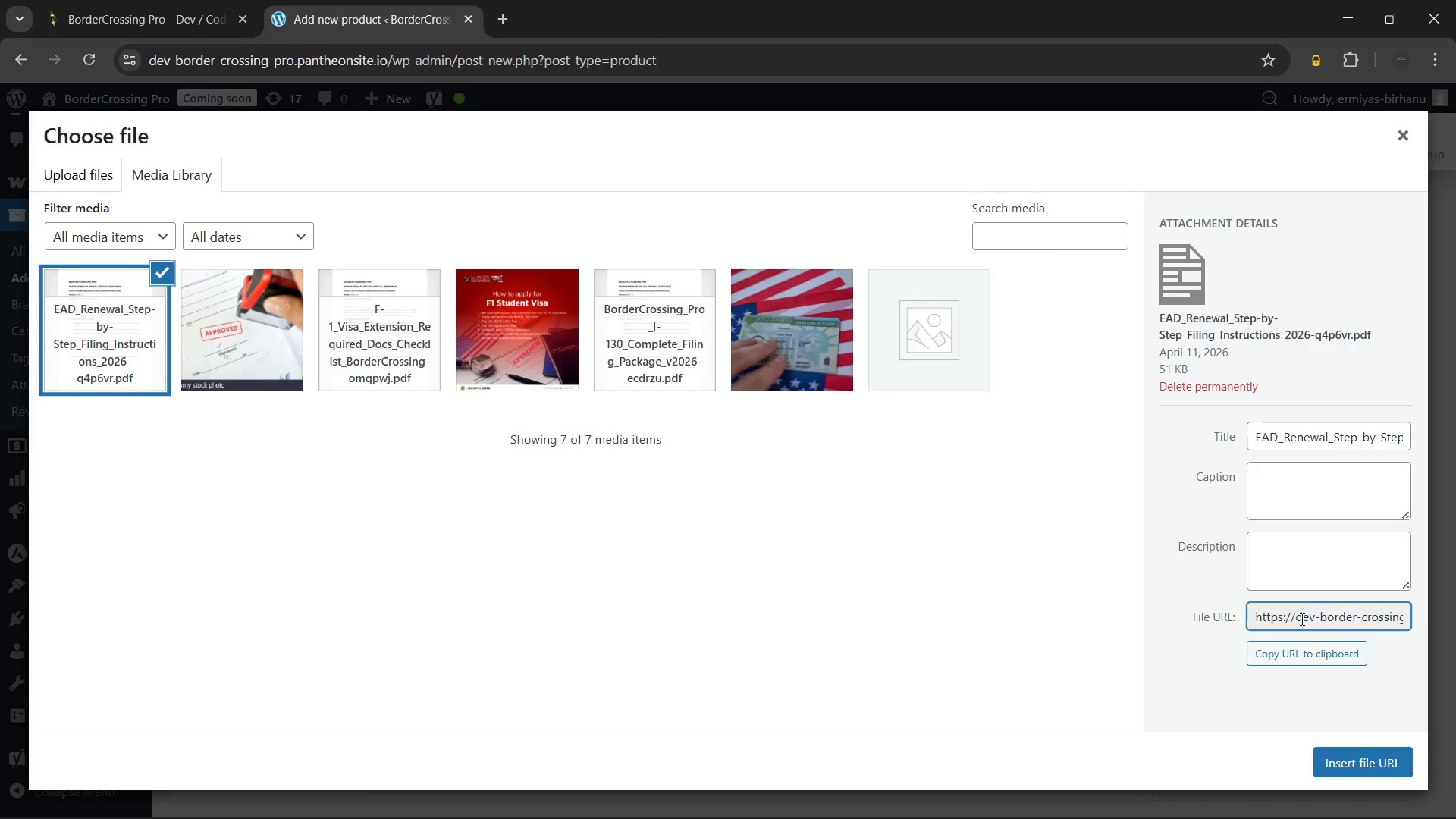 
left_click_drag(start_coordinate=[1301, 619], to_coordinate=[1263, 622])
 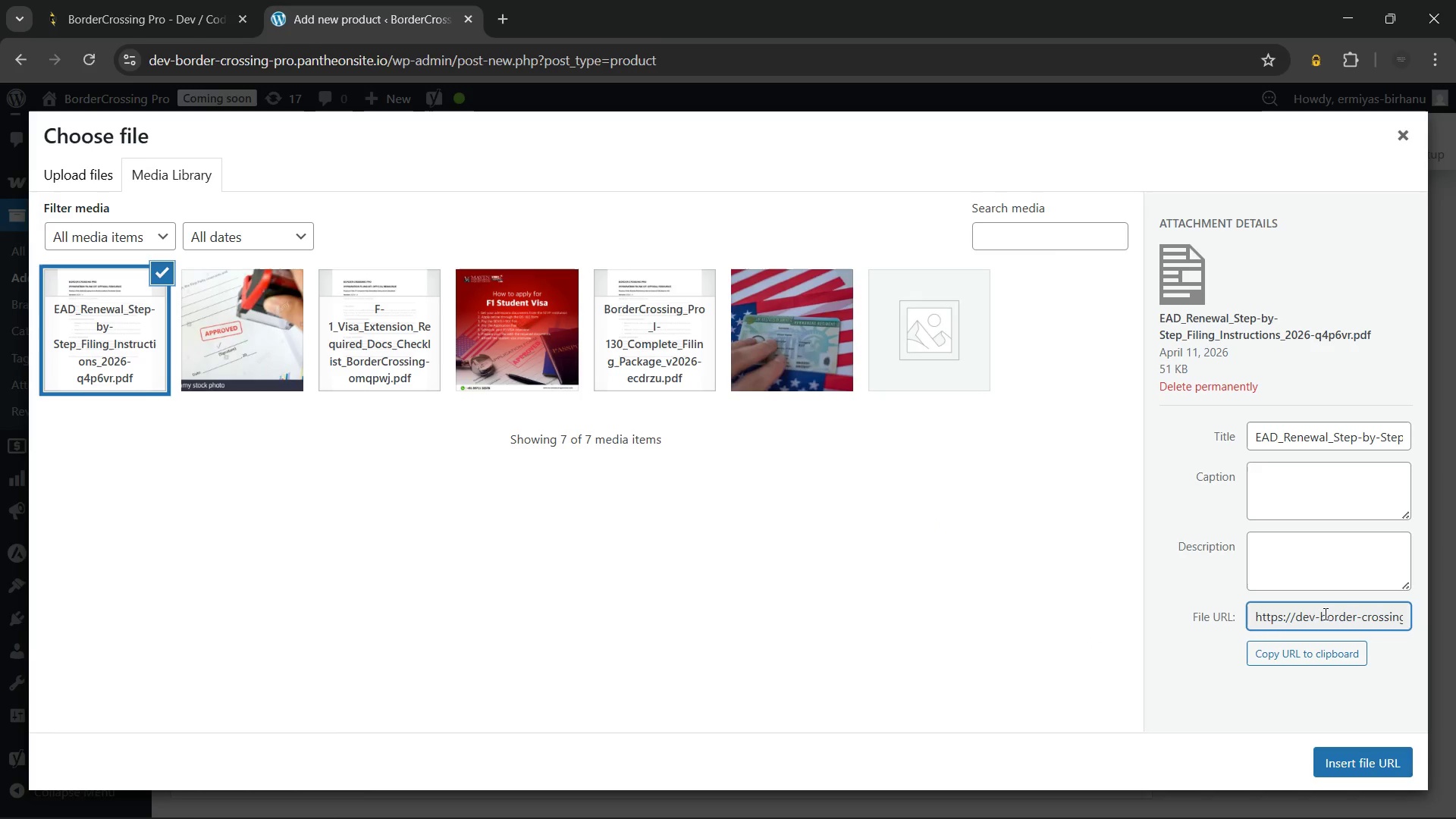 
left_click([1324, 613])
 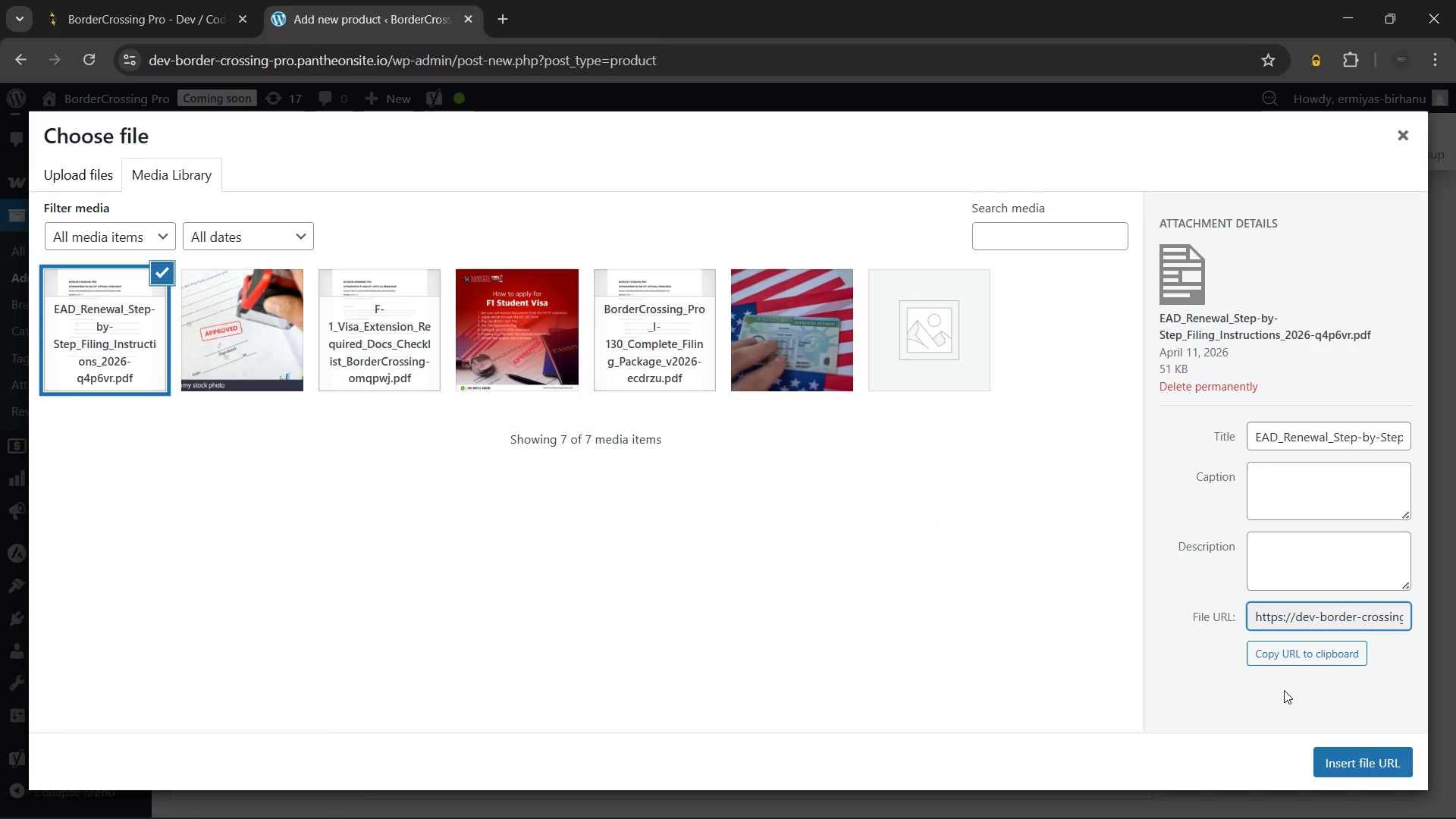 
left_click([1281, 694])
 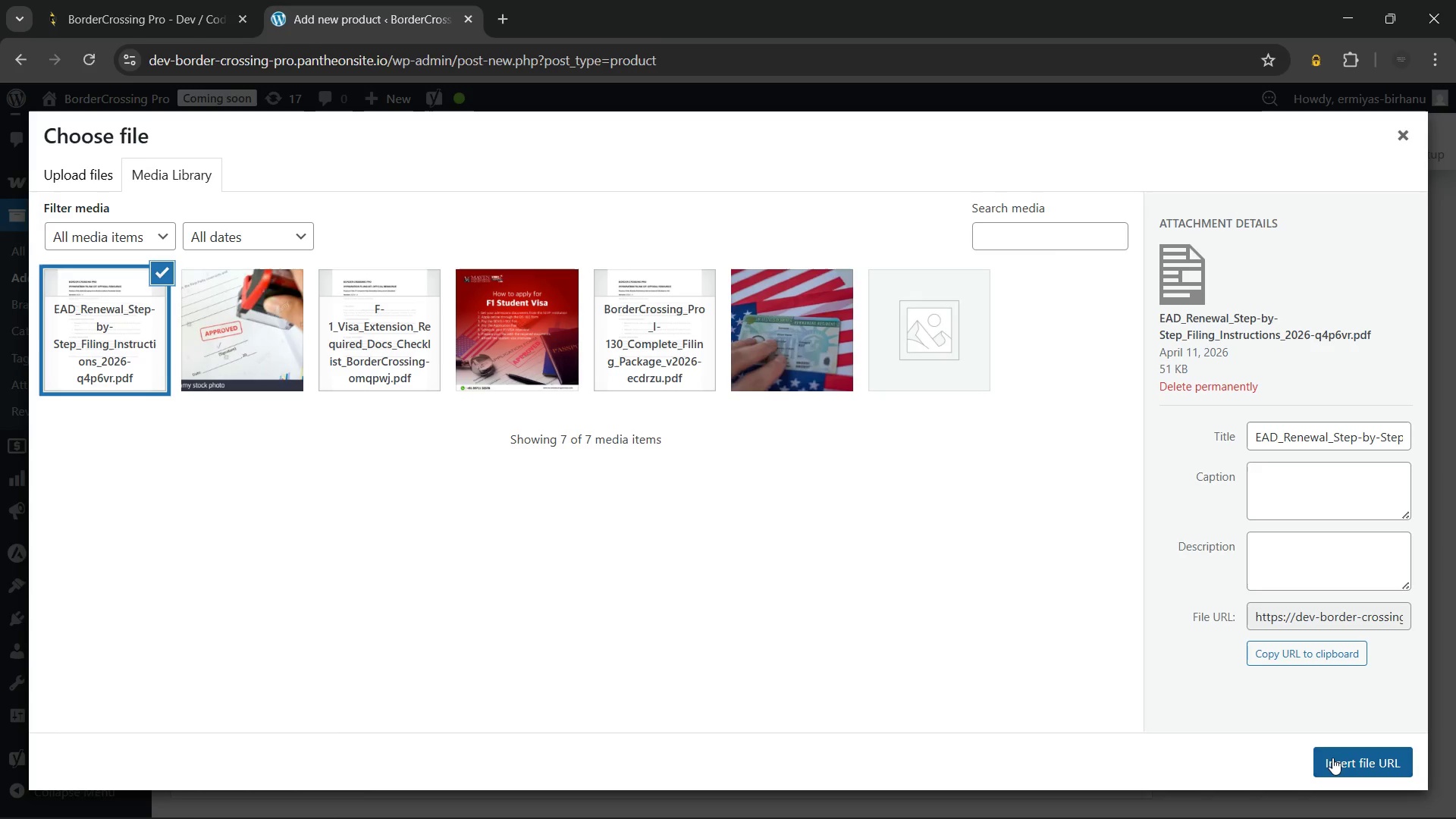 
left_click([1332, 758])
 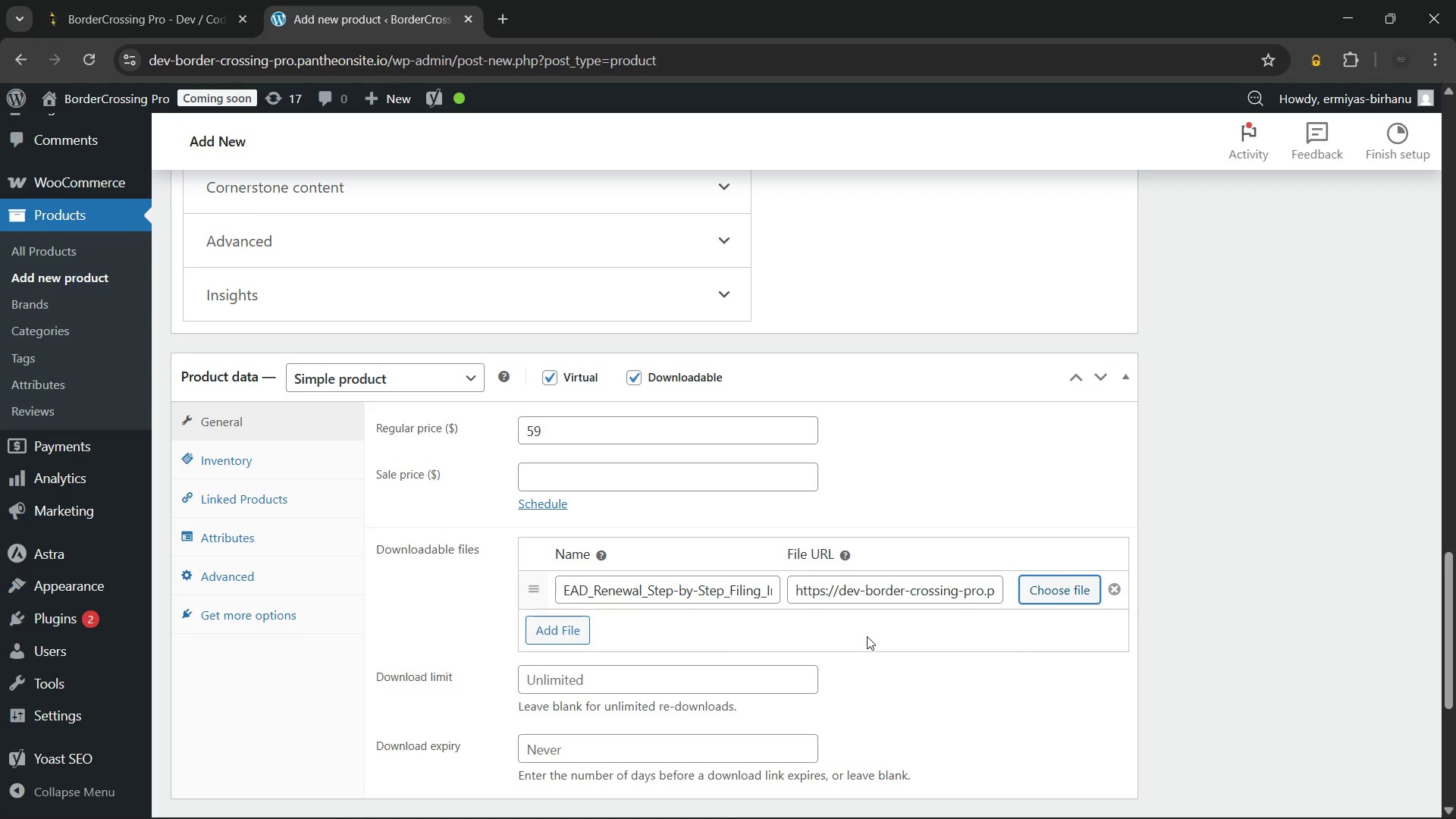 
left_click([885, 627])
 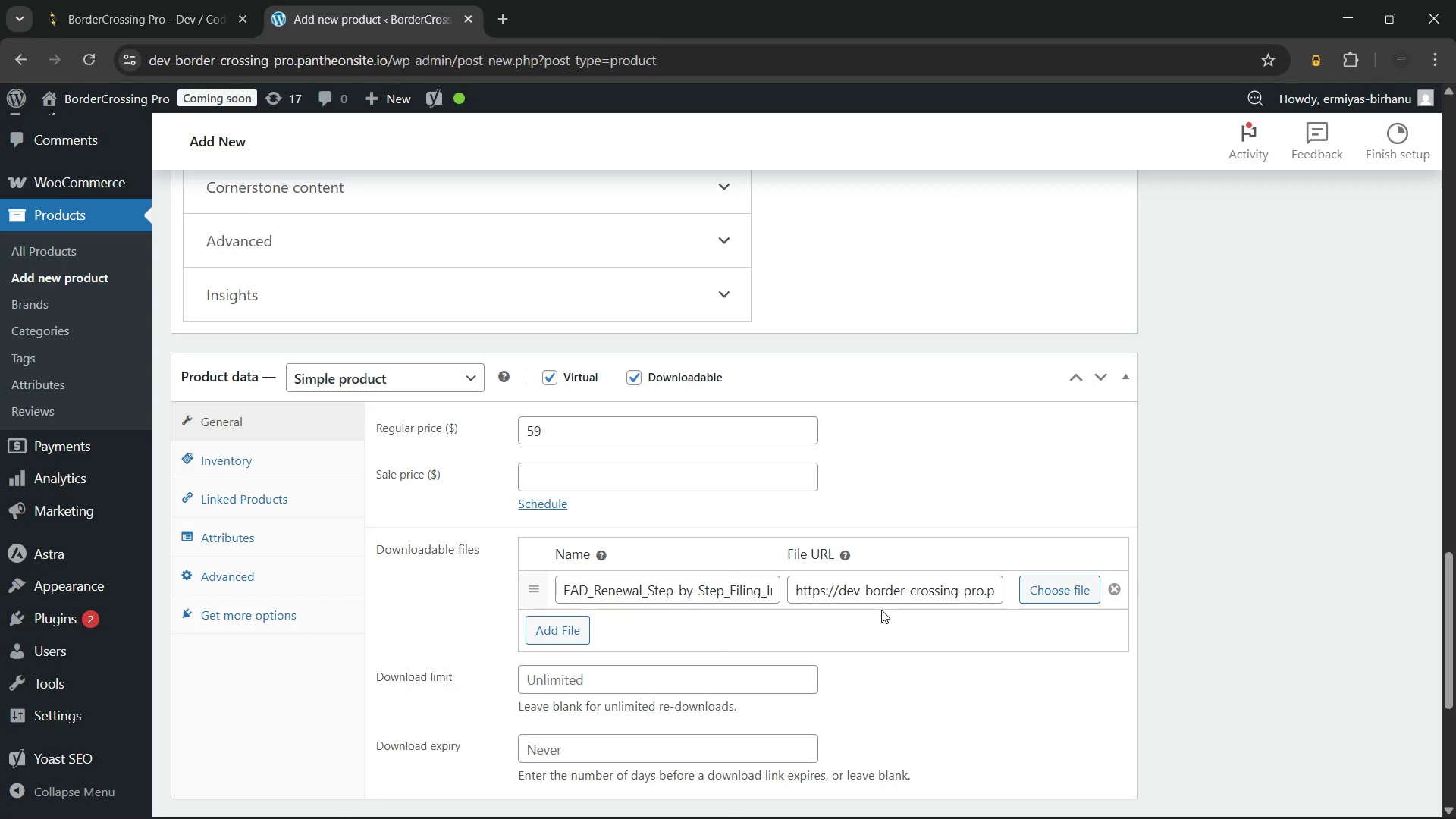 
scroll: coordinate [881, 610], scroll_direction: down, amount: 1.0
 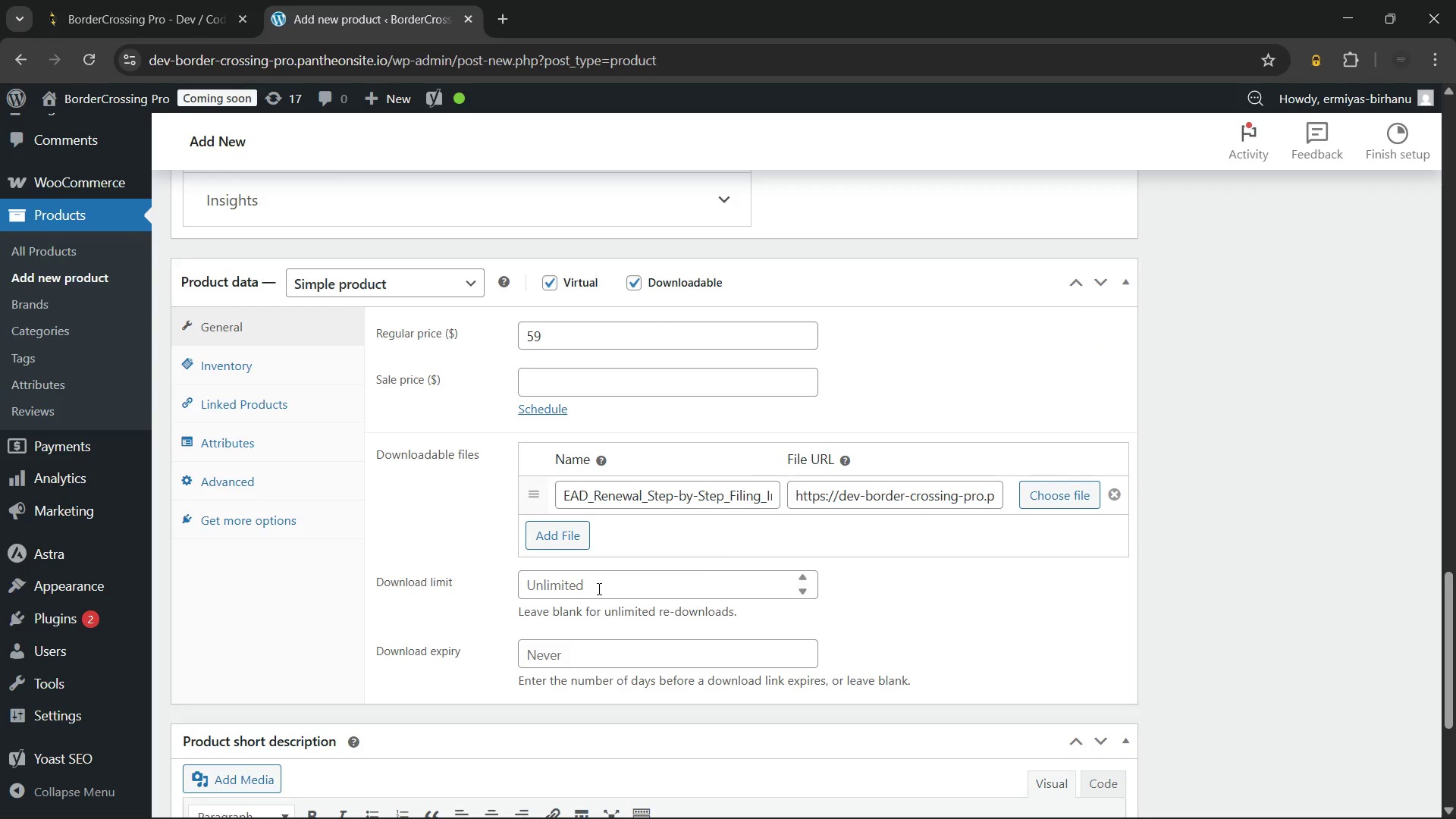 
left_click([596, 590])
 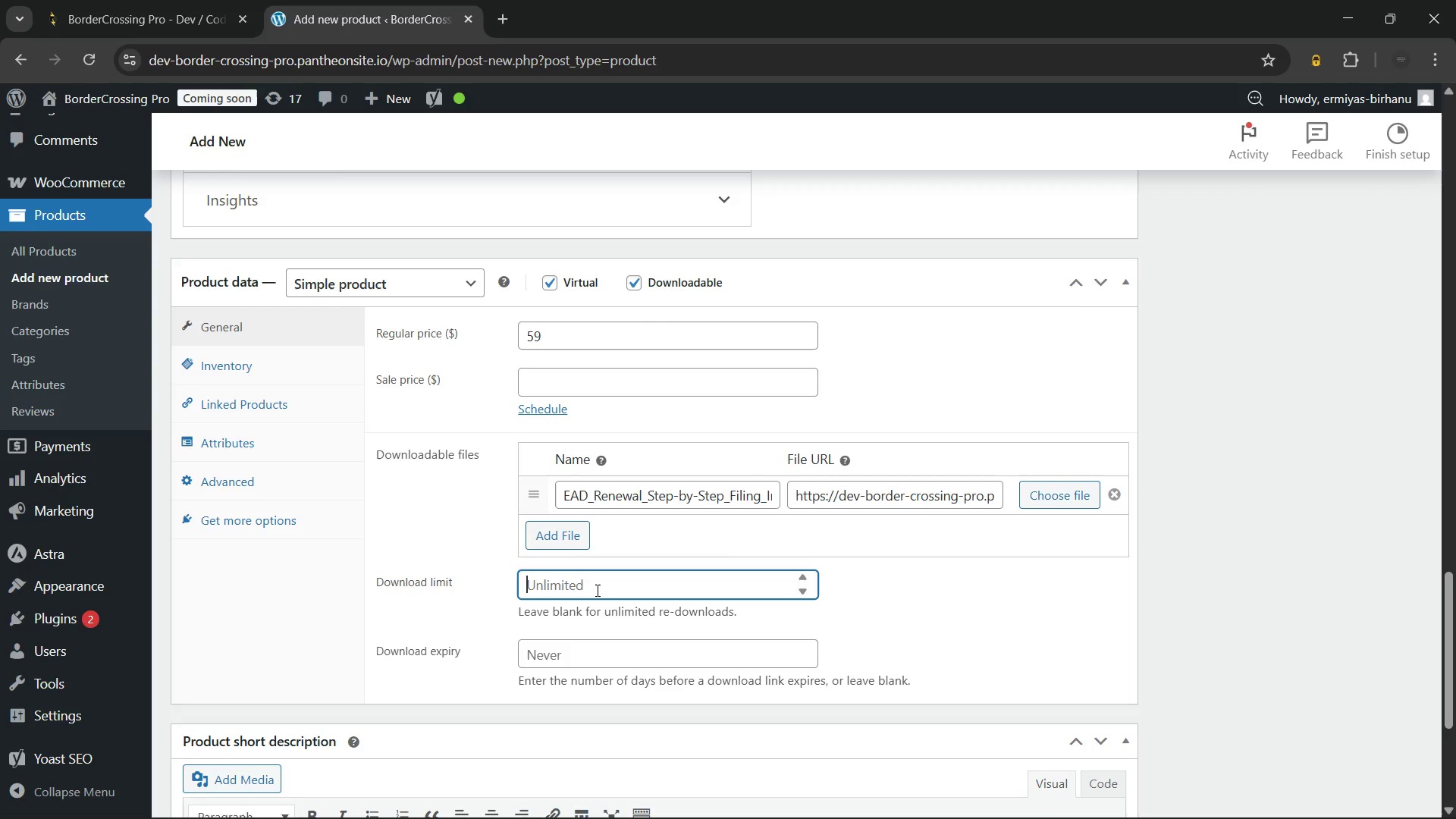 
key(Numpad5)
 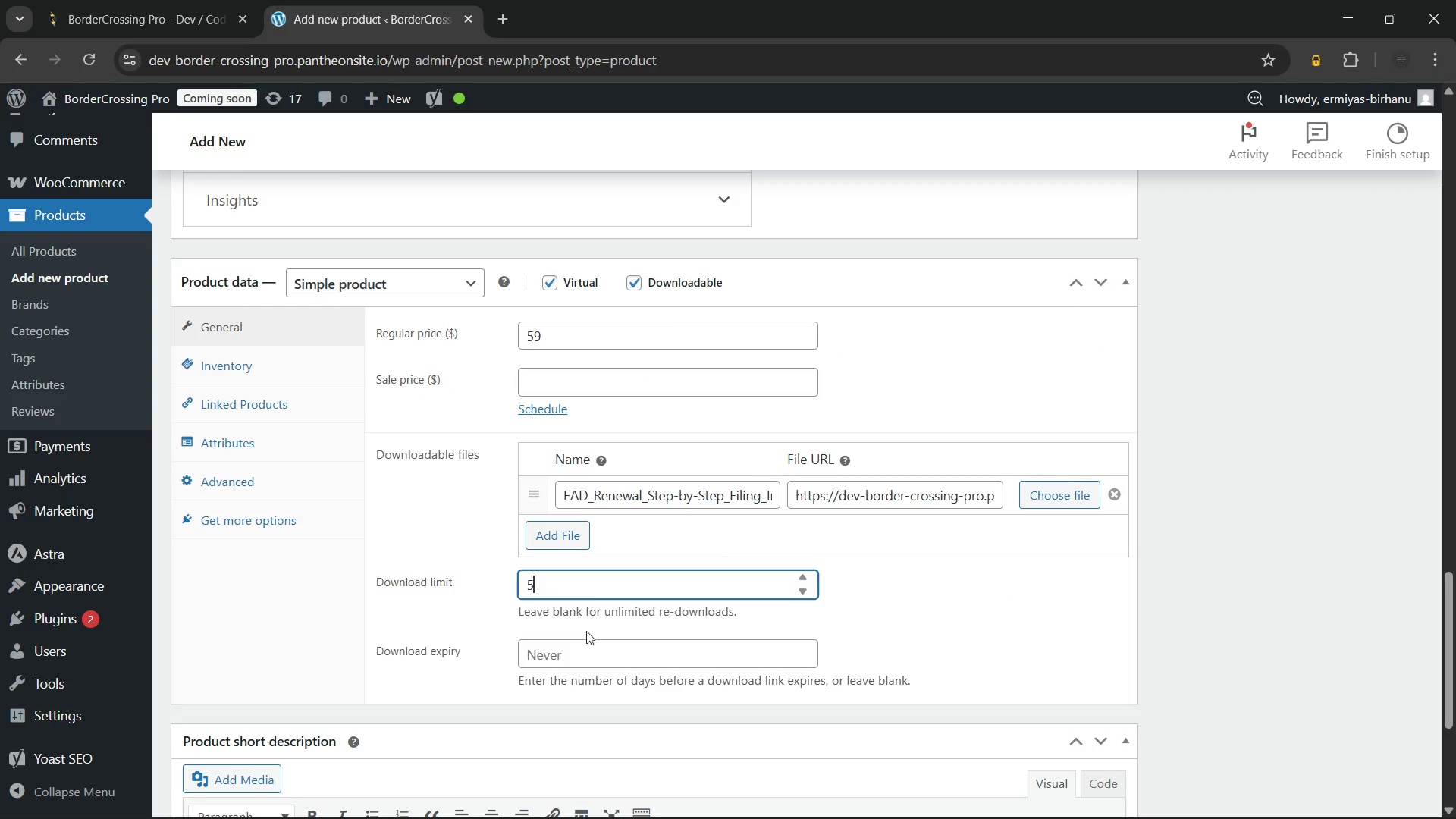 
left_click([576, 645])
 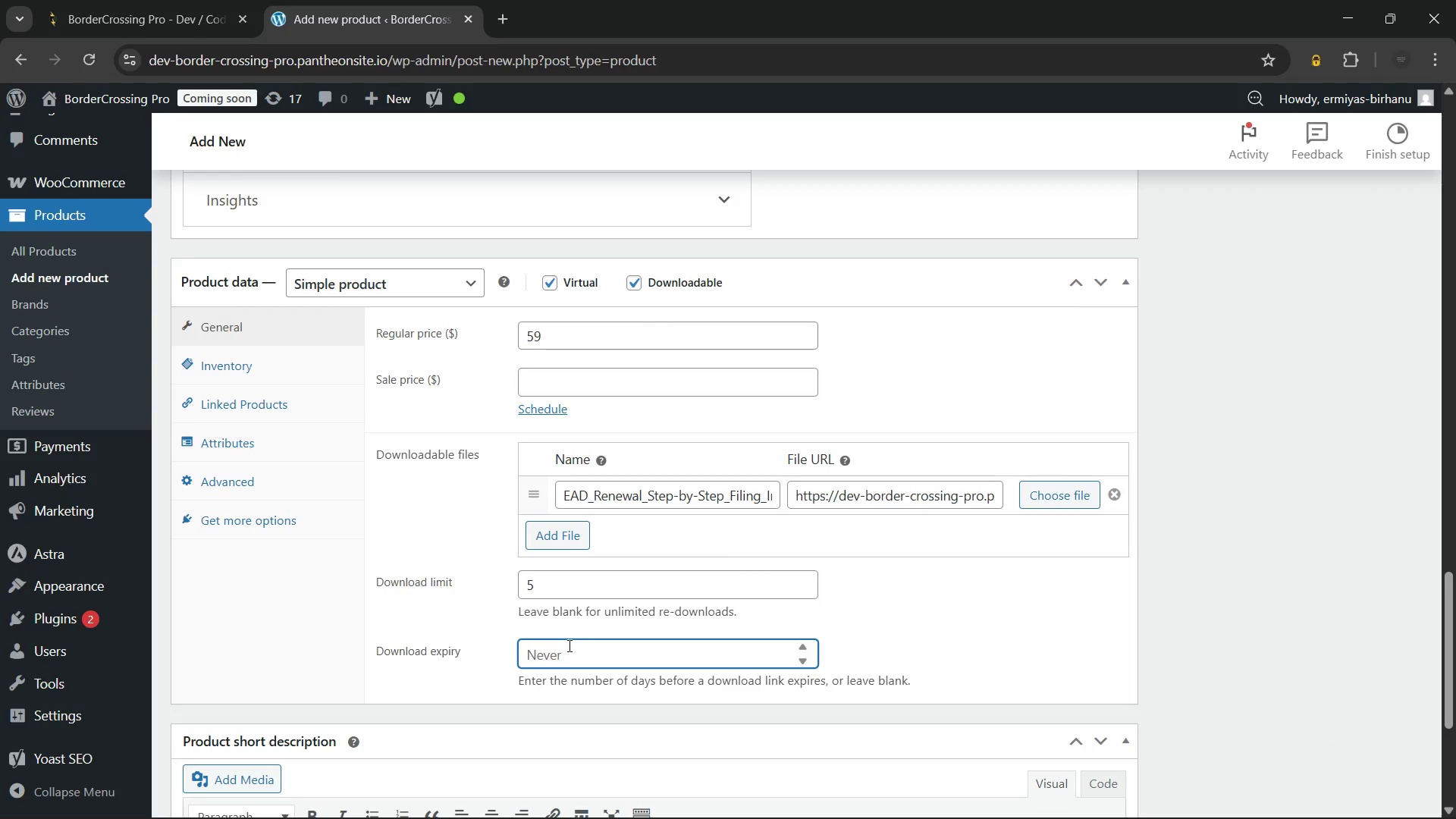 
key(Numpad3)
 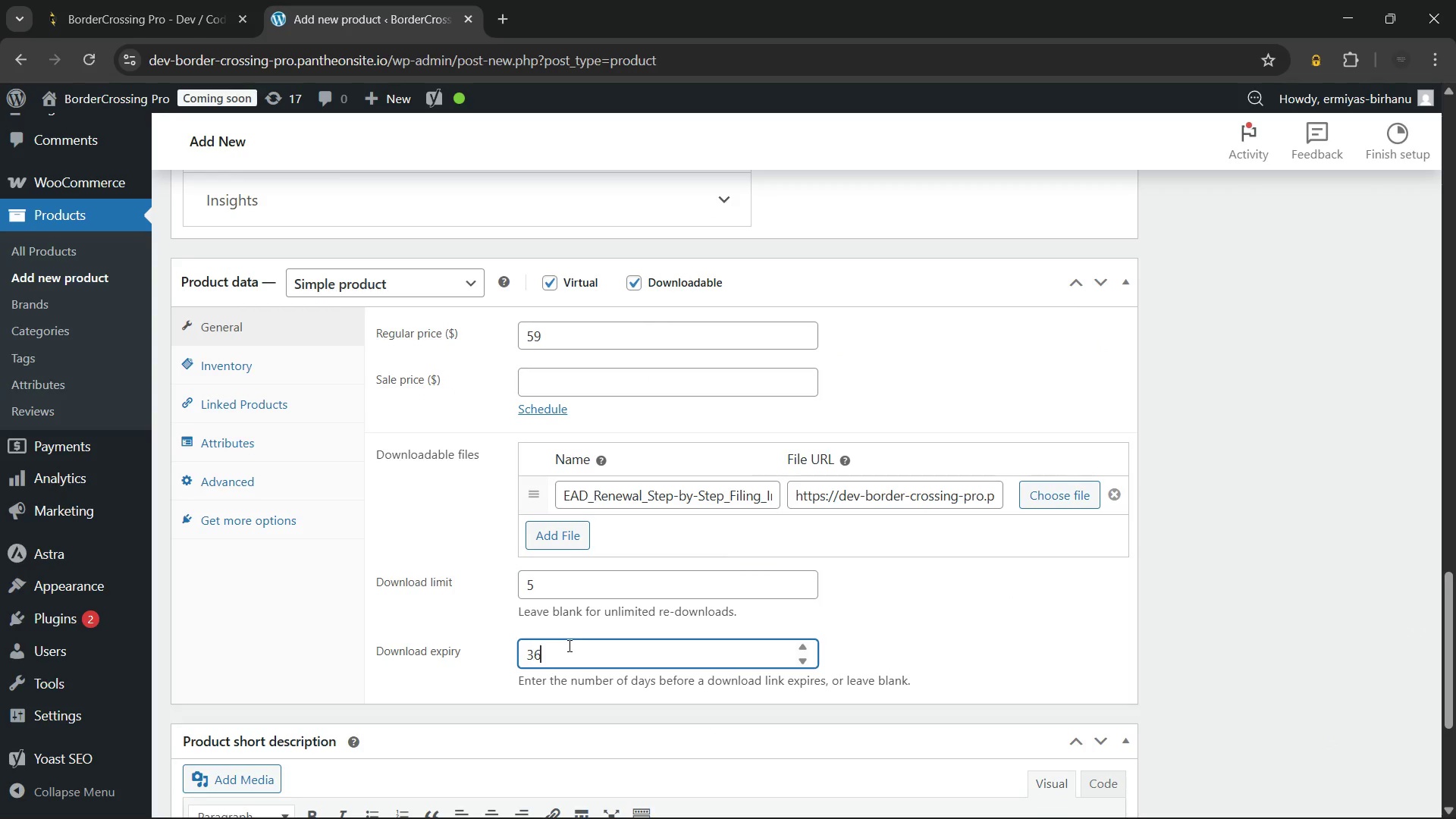 
key(Numpad6)
 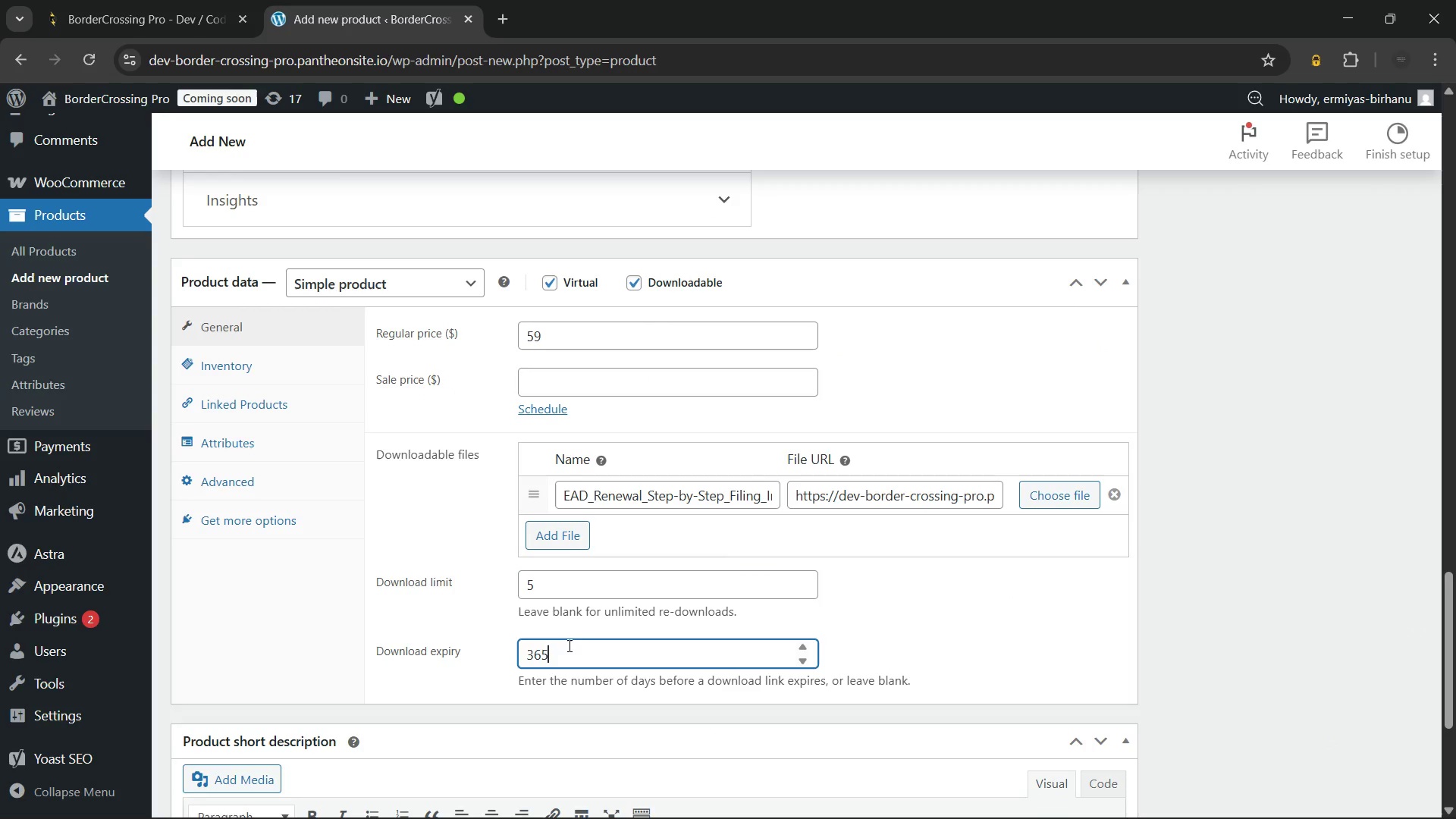 
key(Numpad5)
 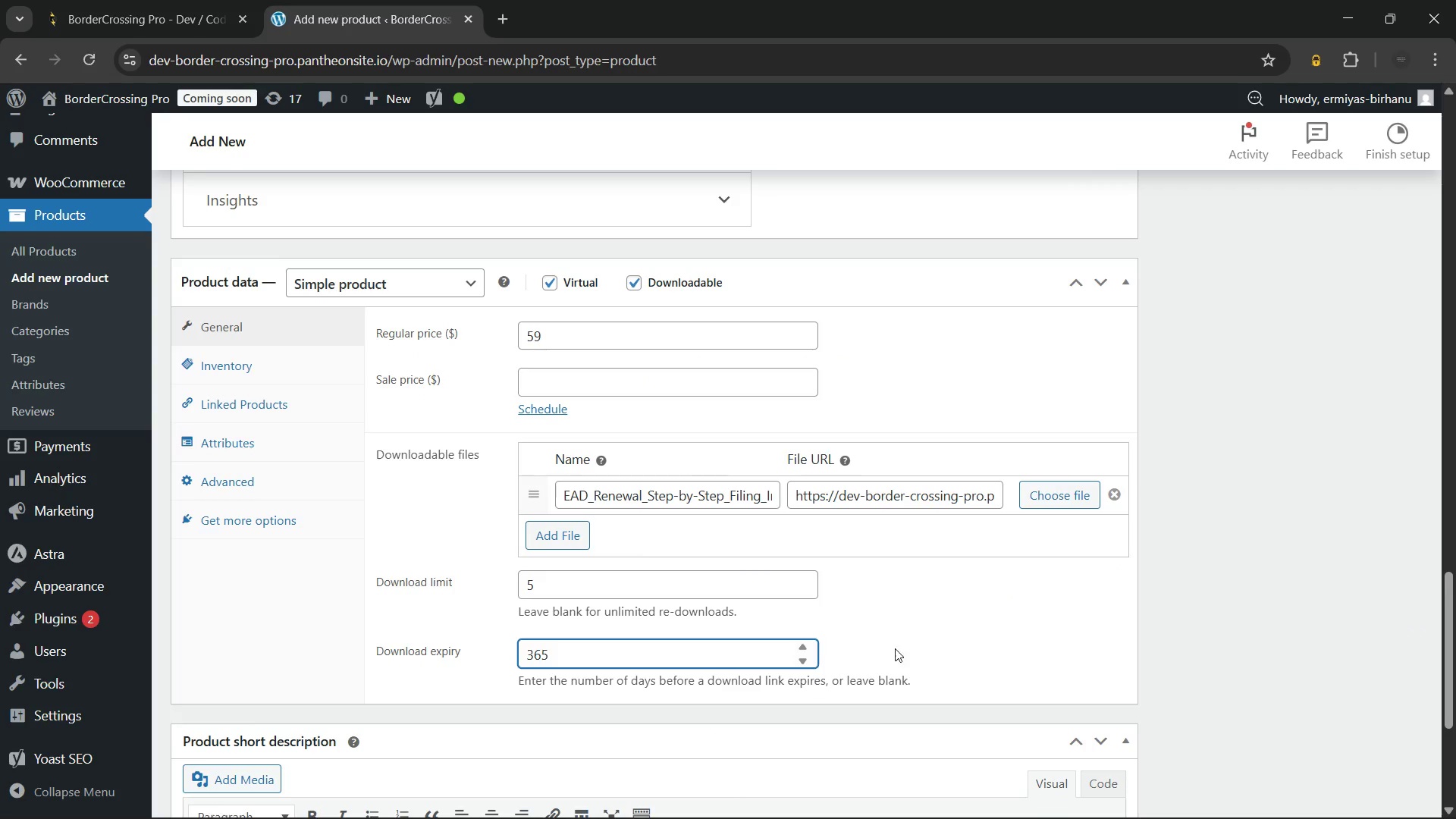 
left_click([945, 647])
 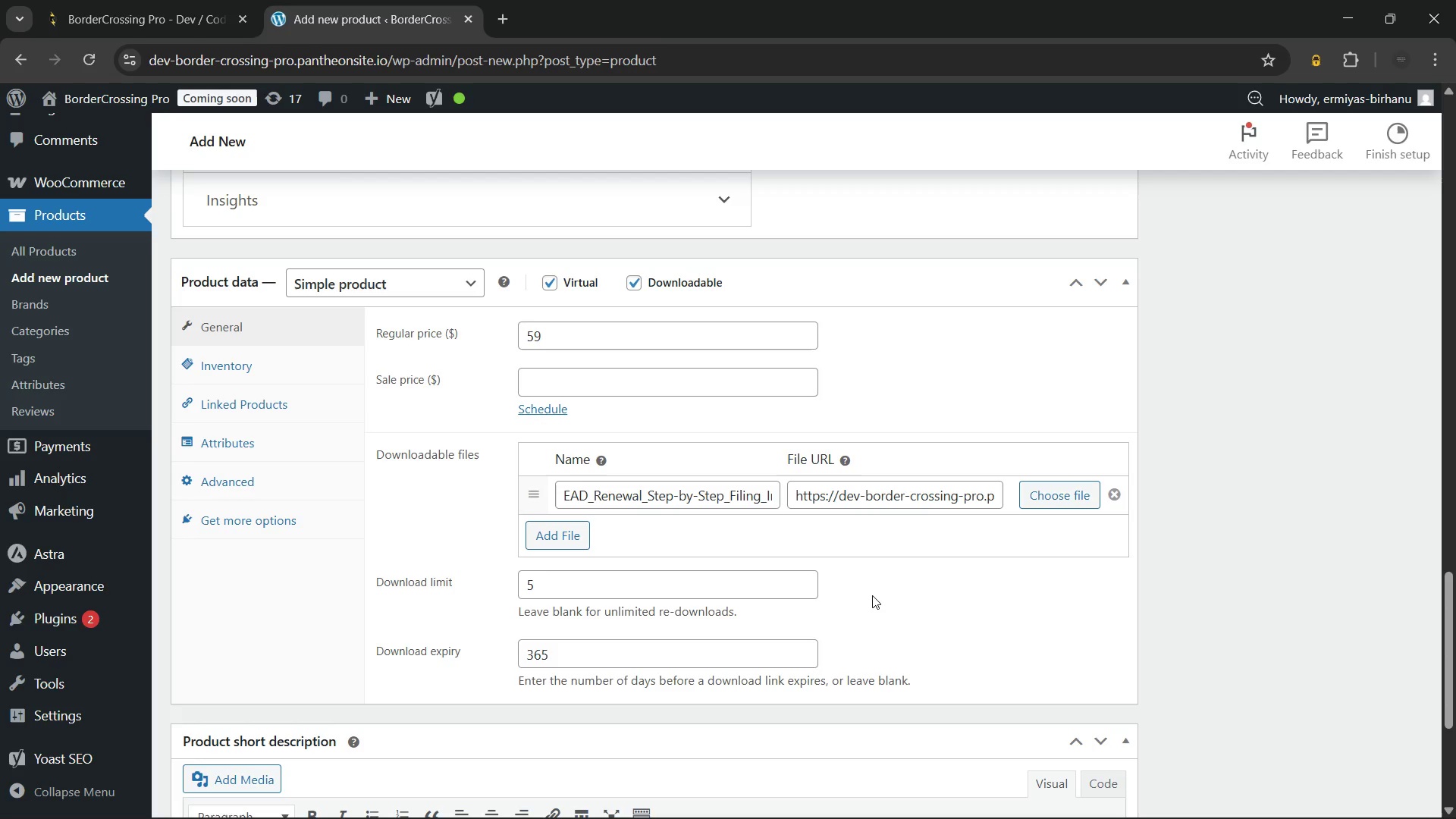 
scroll: coordinate [831, 585], scroll_direction: down, amount: 3.0
 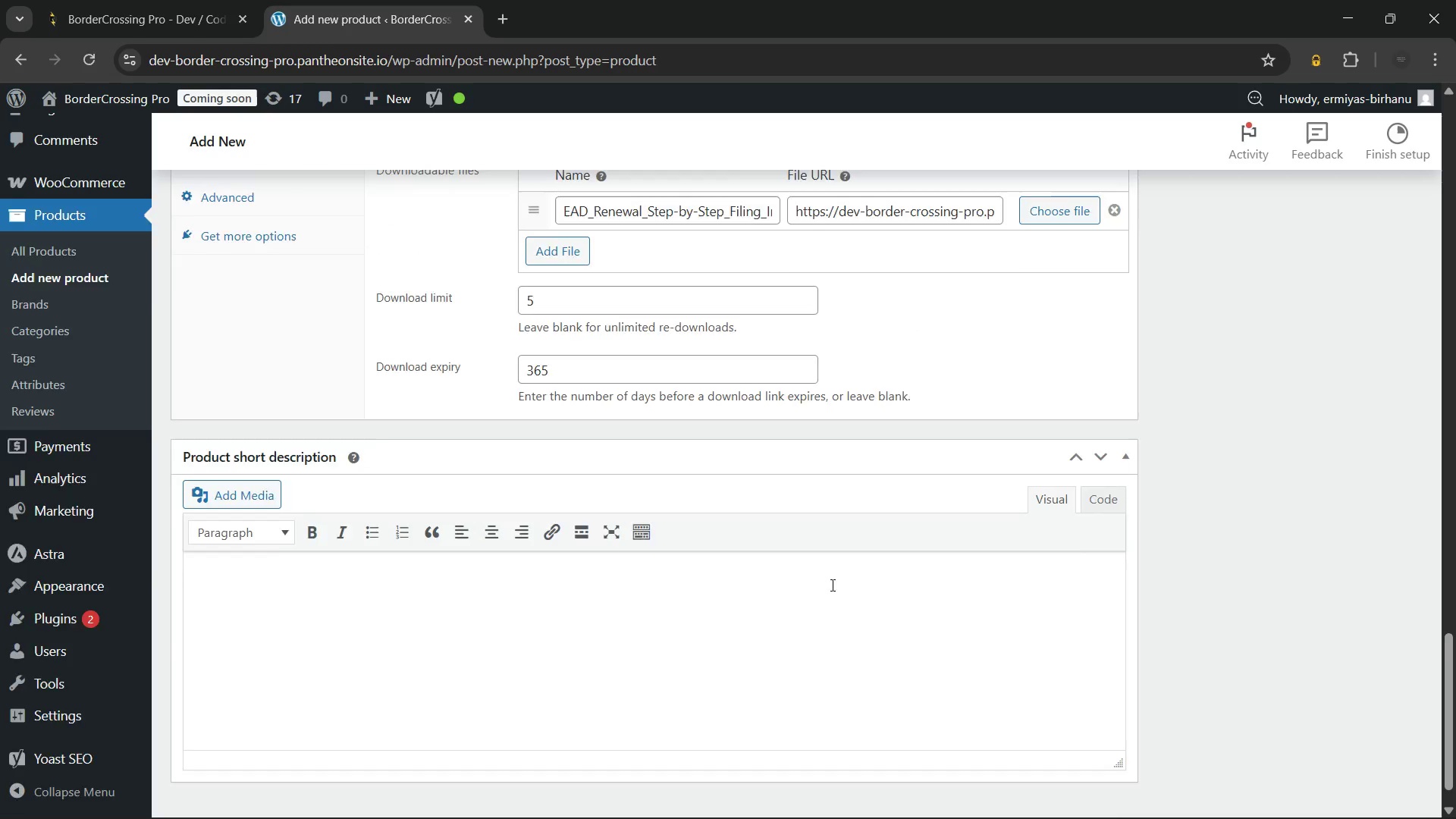 
scroll: coordinate [831, 585], scroll_direction: up, amount: 2.0
 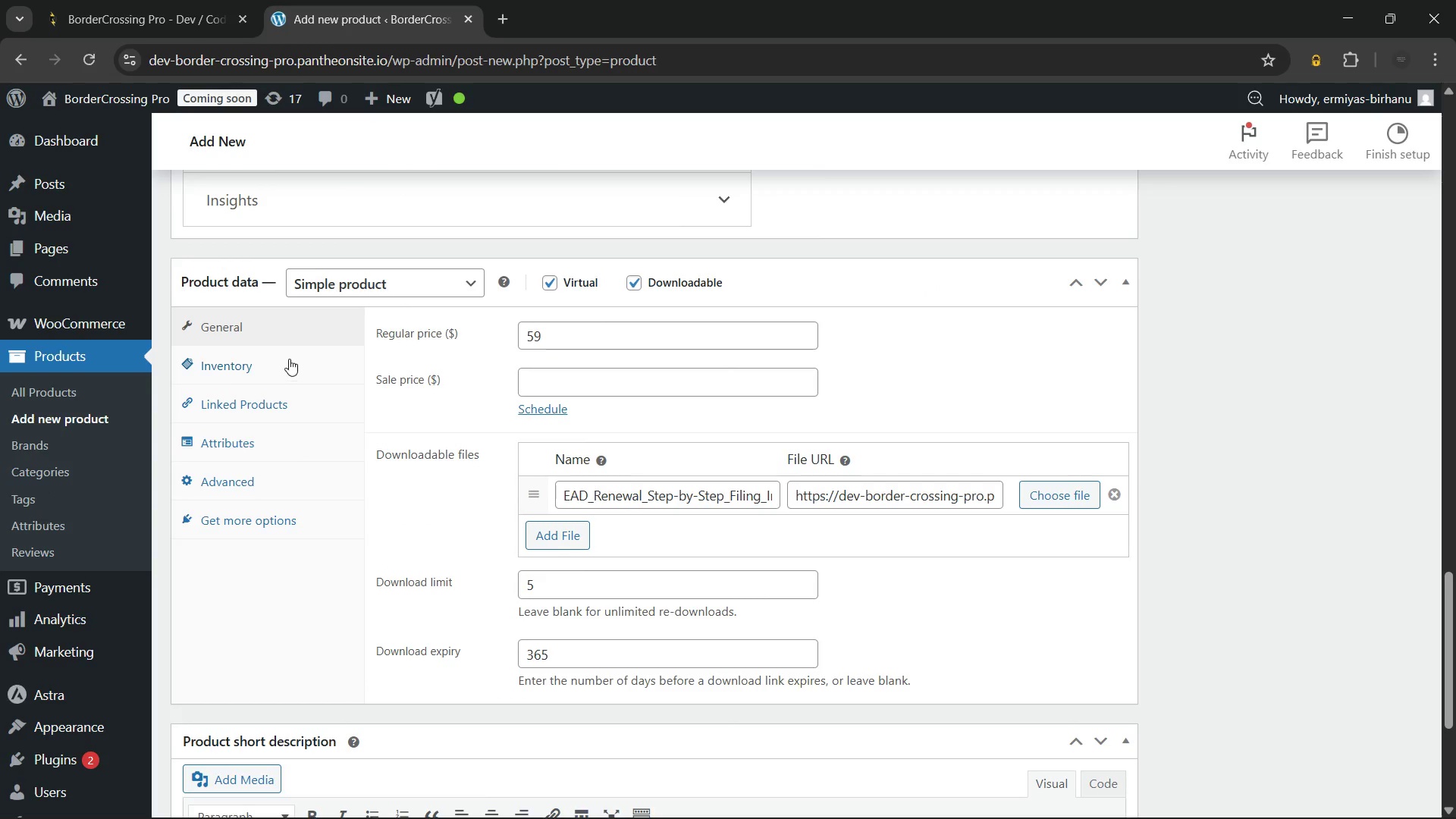 
left_click([289, 359])
 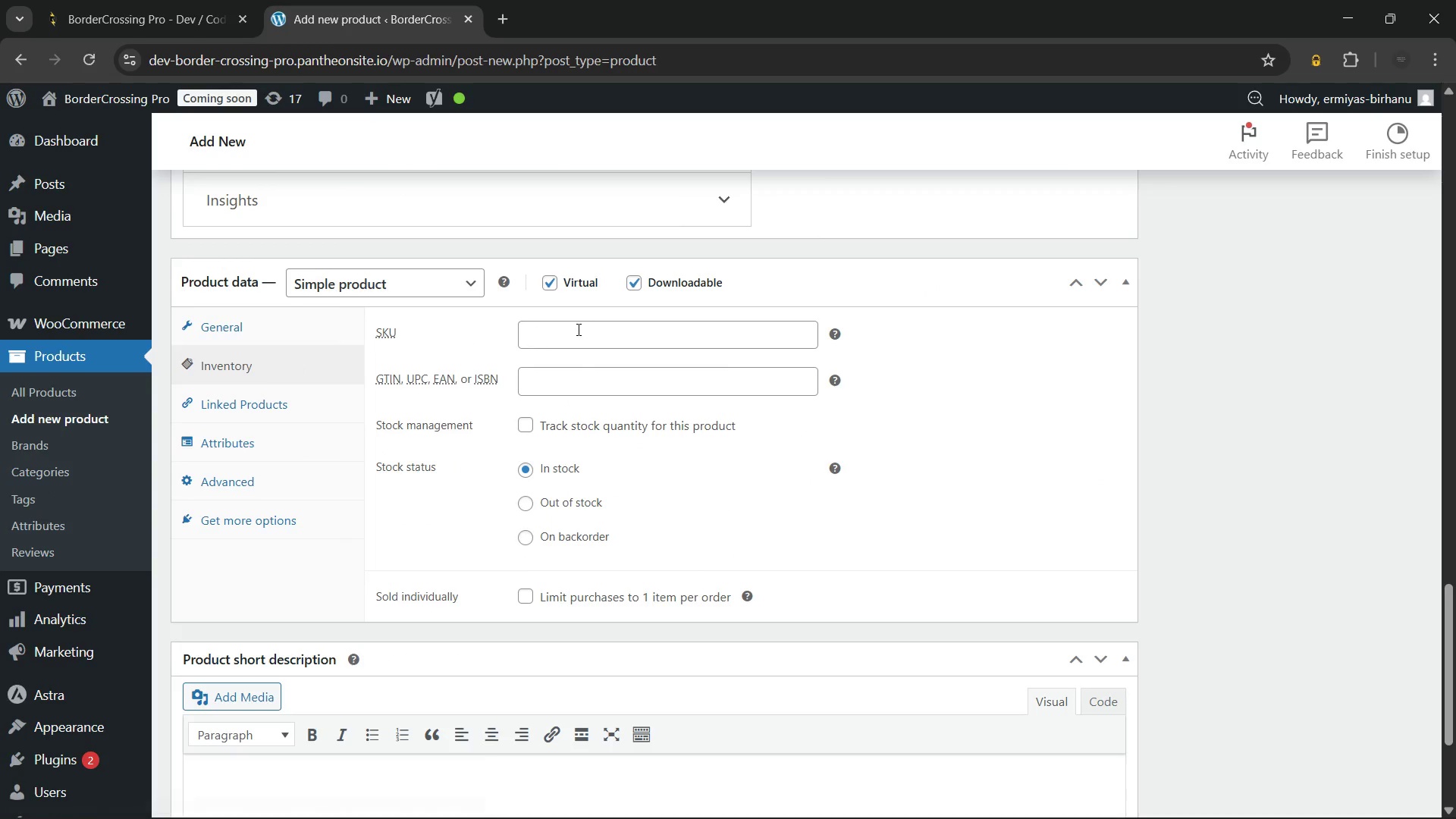 
left_click([581, 328])
 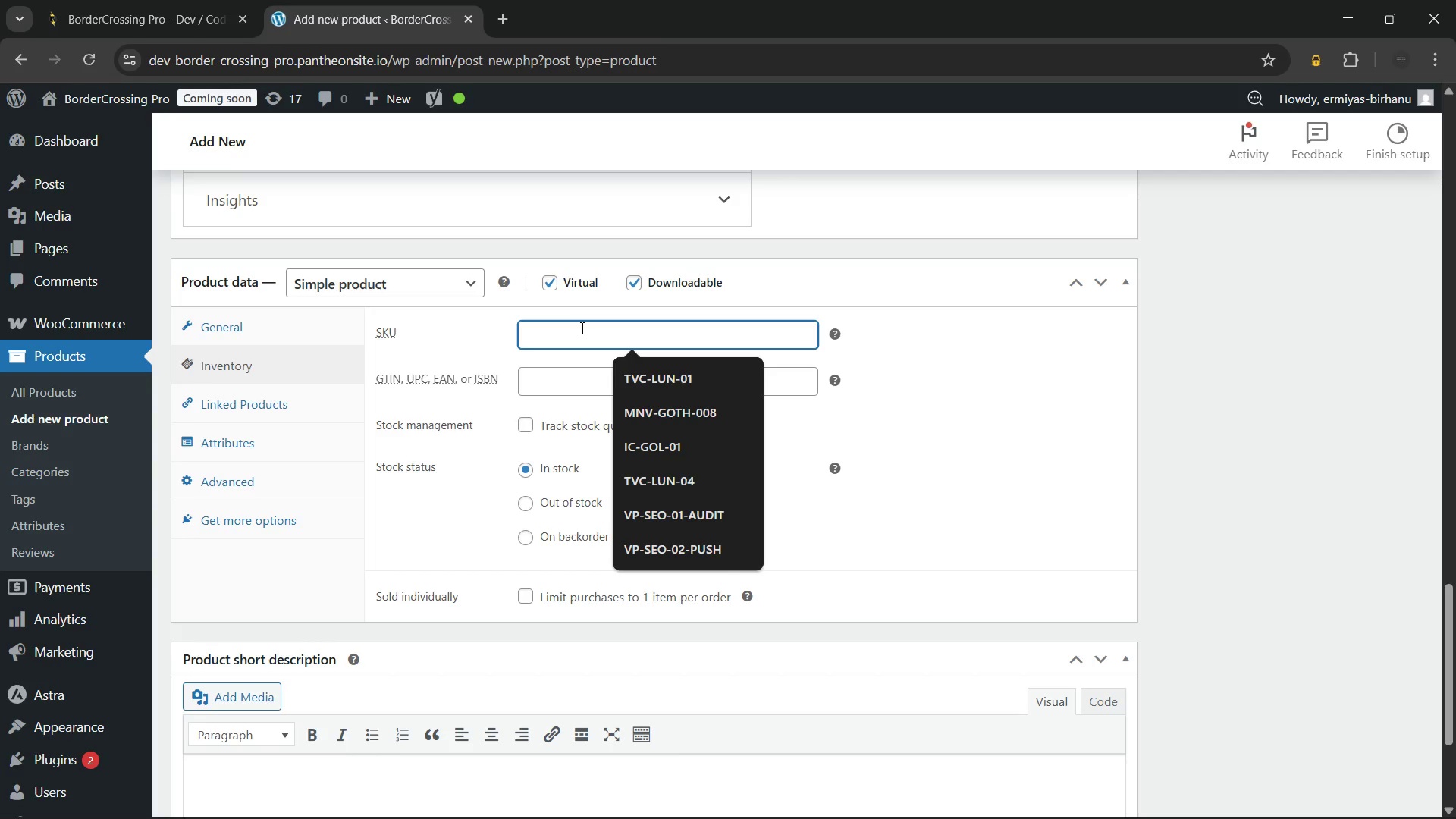 
wait(6.56)
 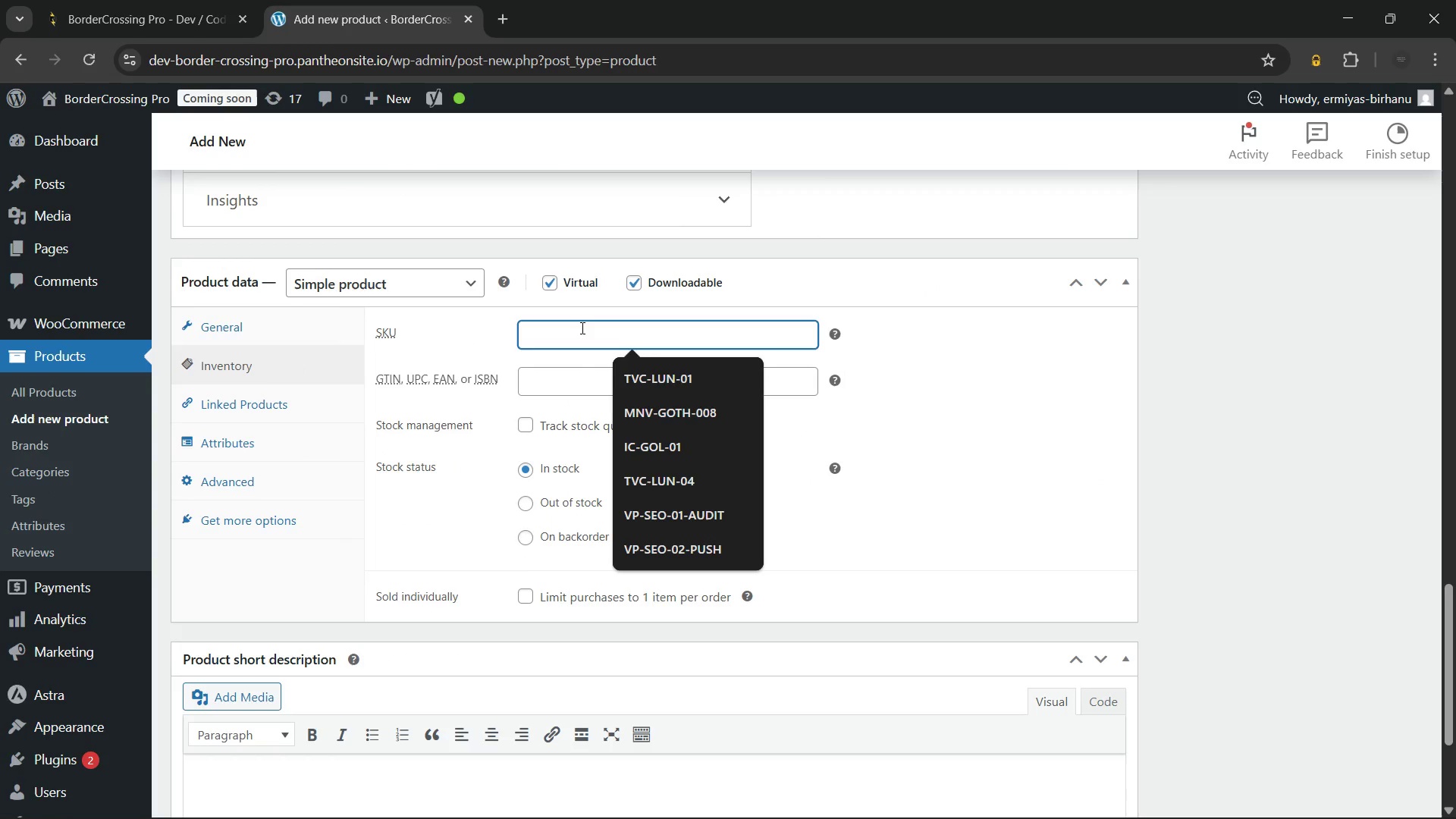 
type(BCP)
 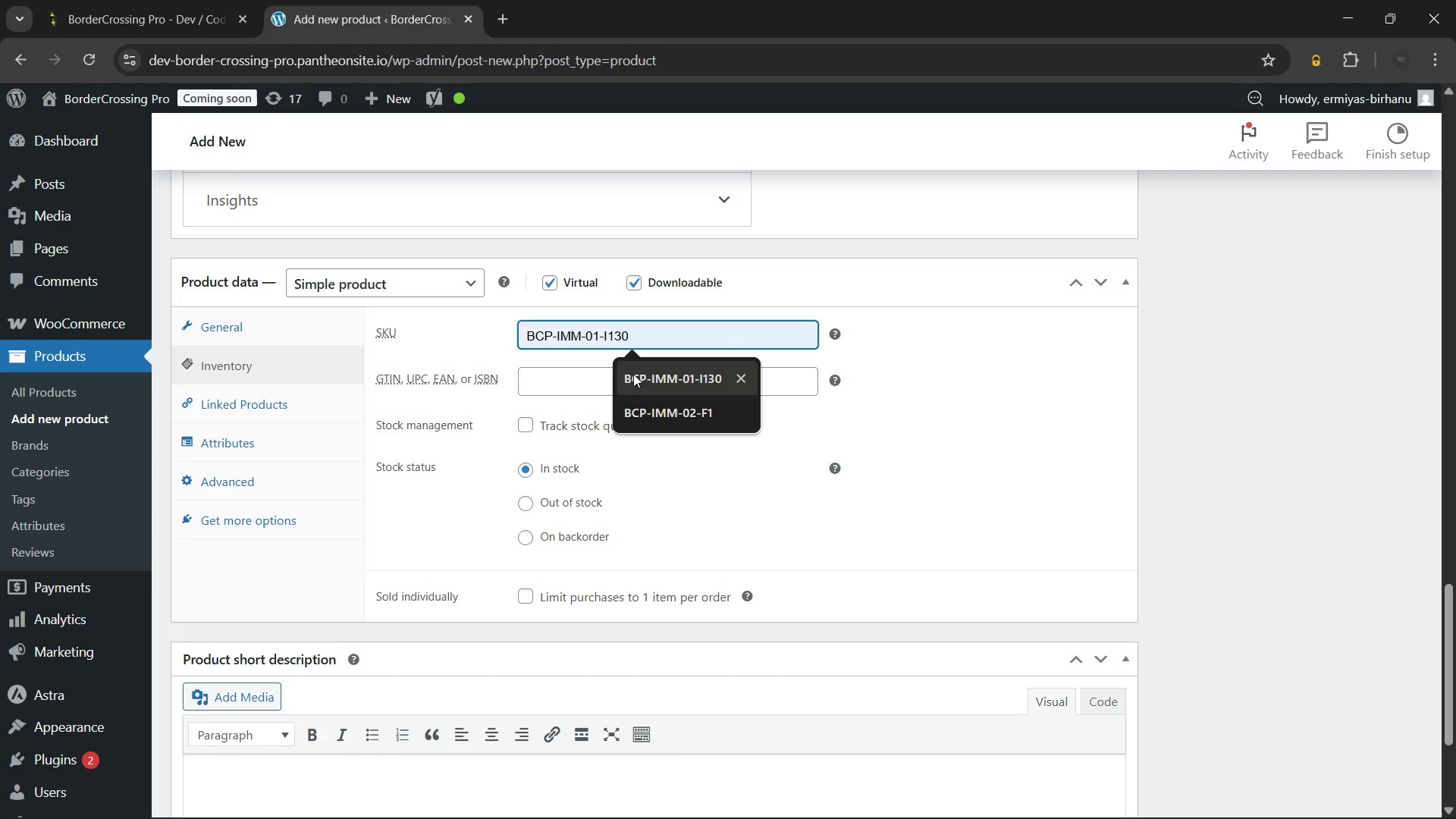 
left_click([635, 375])
 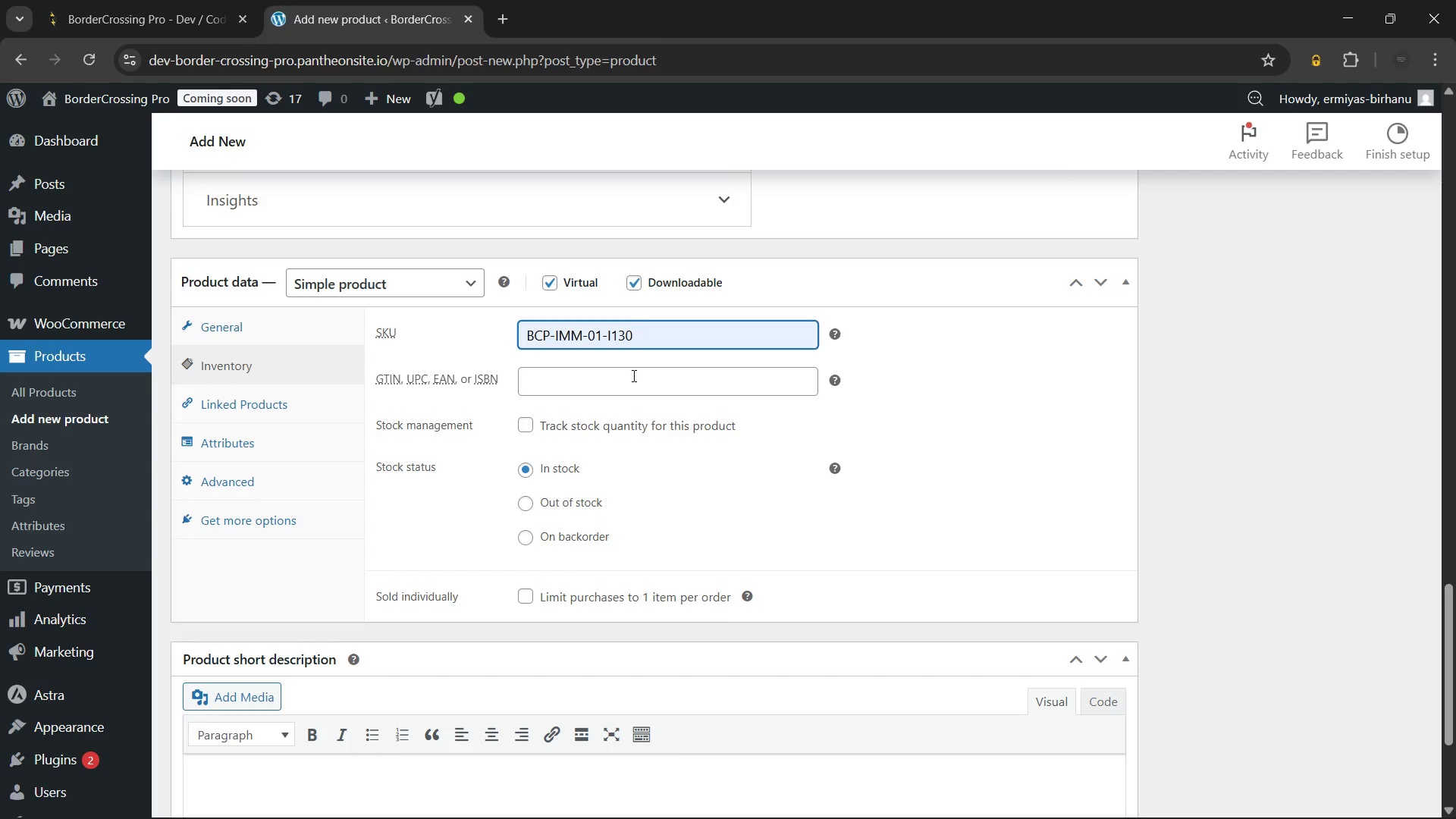 
key(Backspace)
key(Backspace)
key(Backspace)
key(Backspace)
key(Backspace)
key(Backspace)
type(3-EAD)
 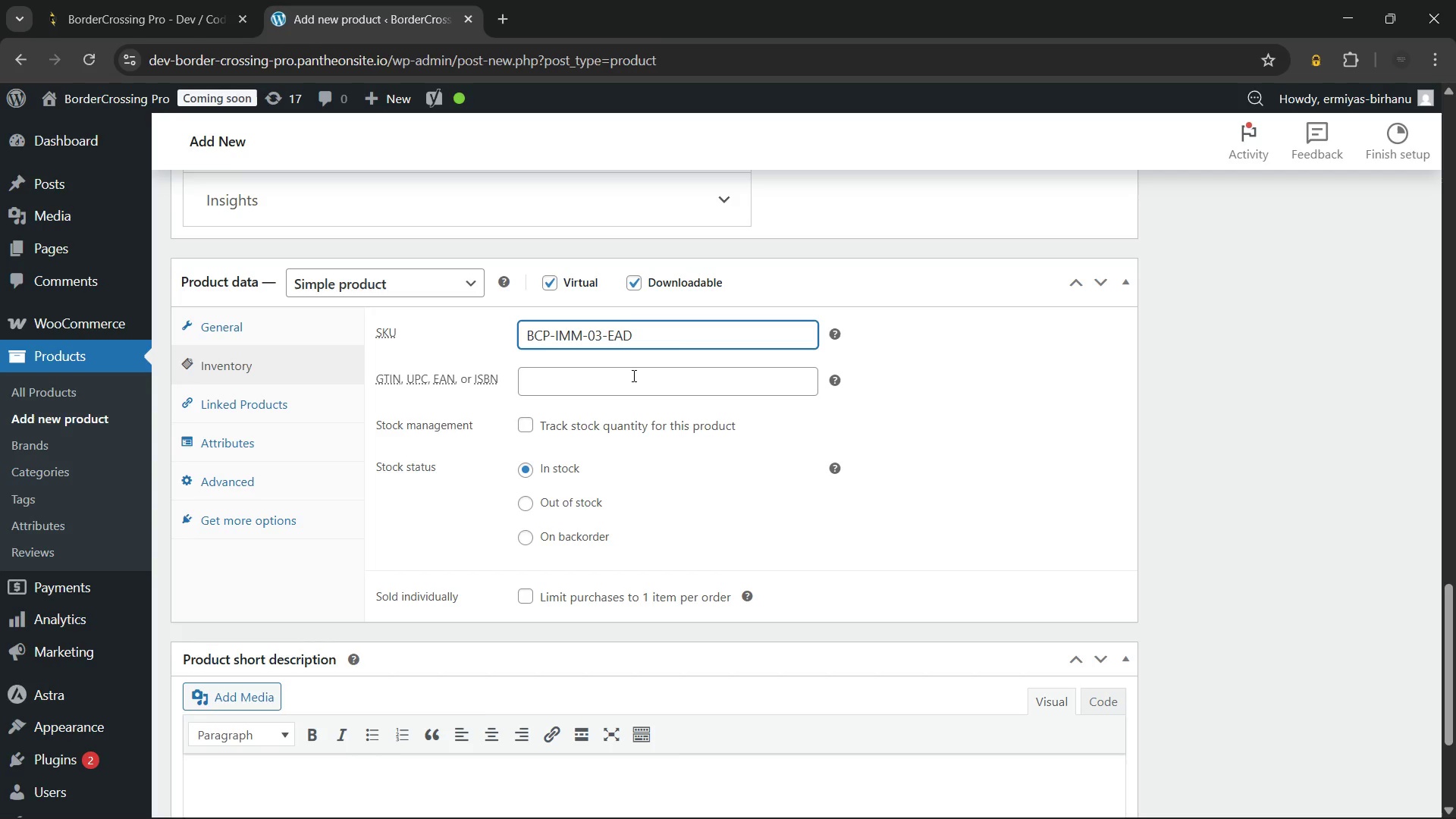 
wait(10.16)
 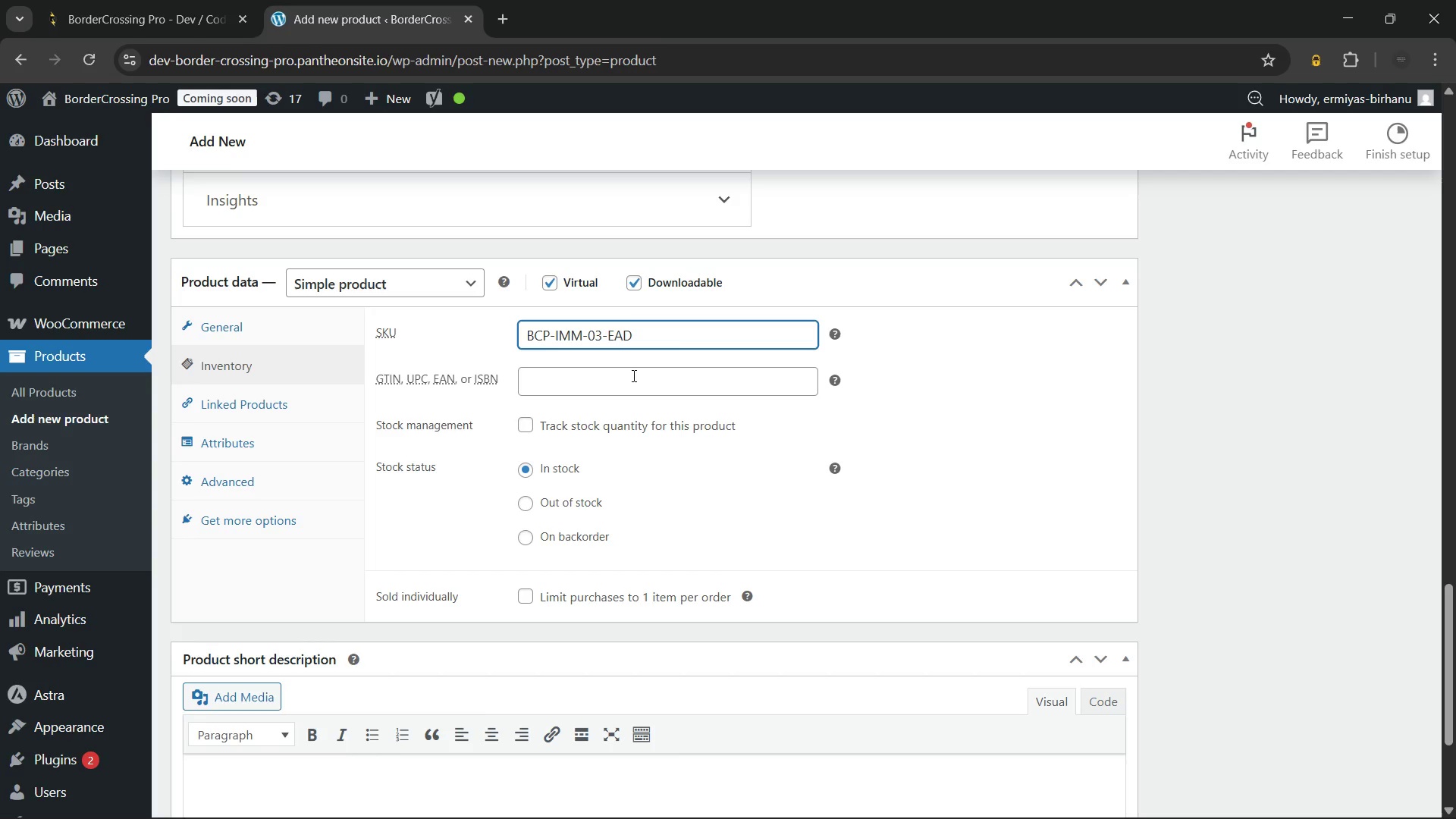 
left_click([1022, 363])
 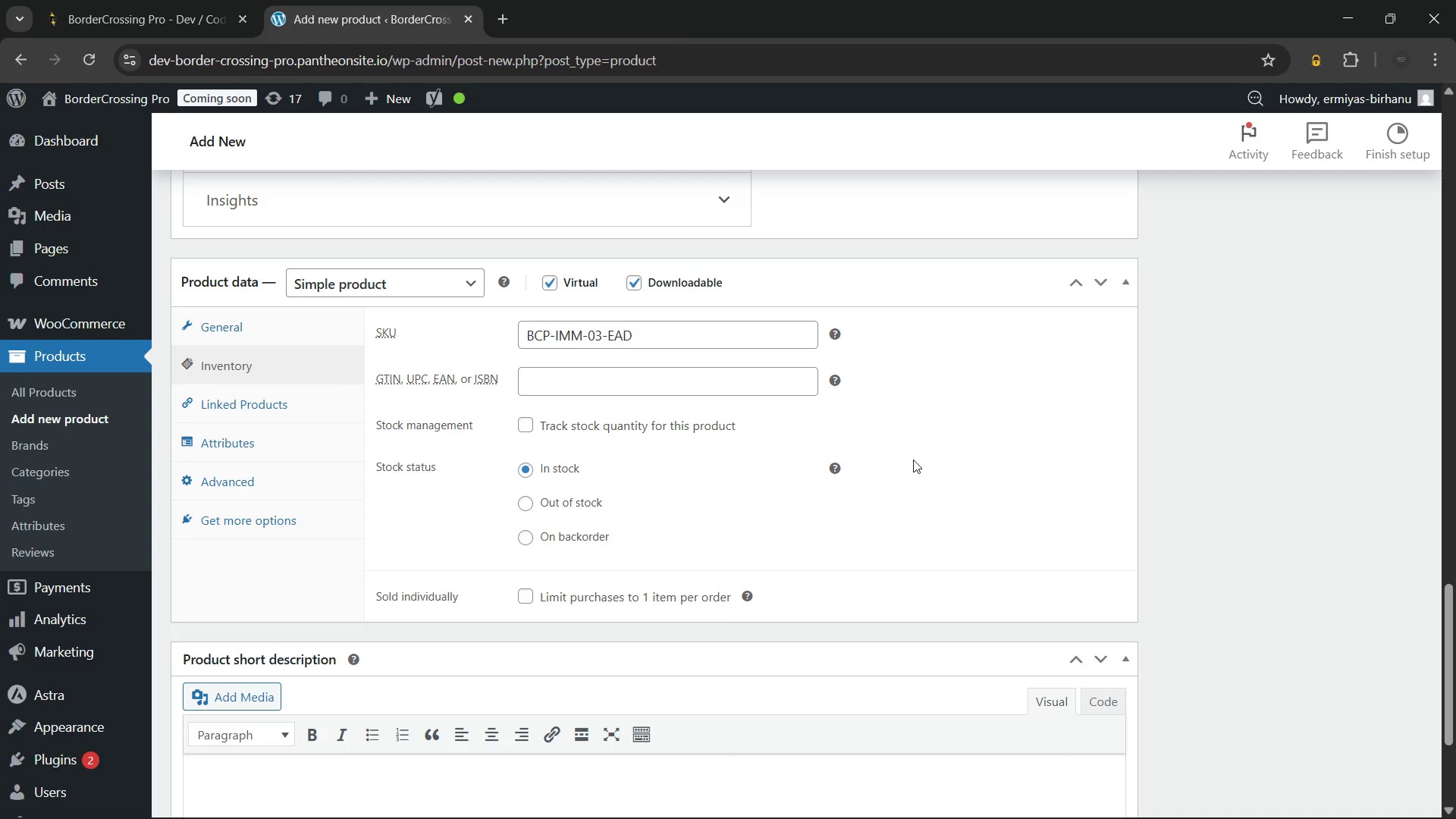 
wait(7.06)
 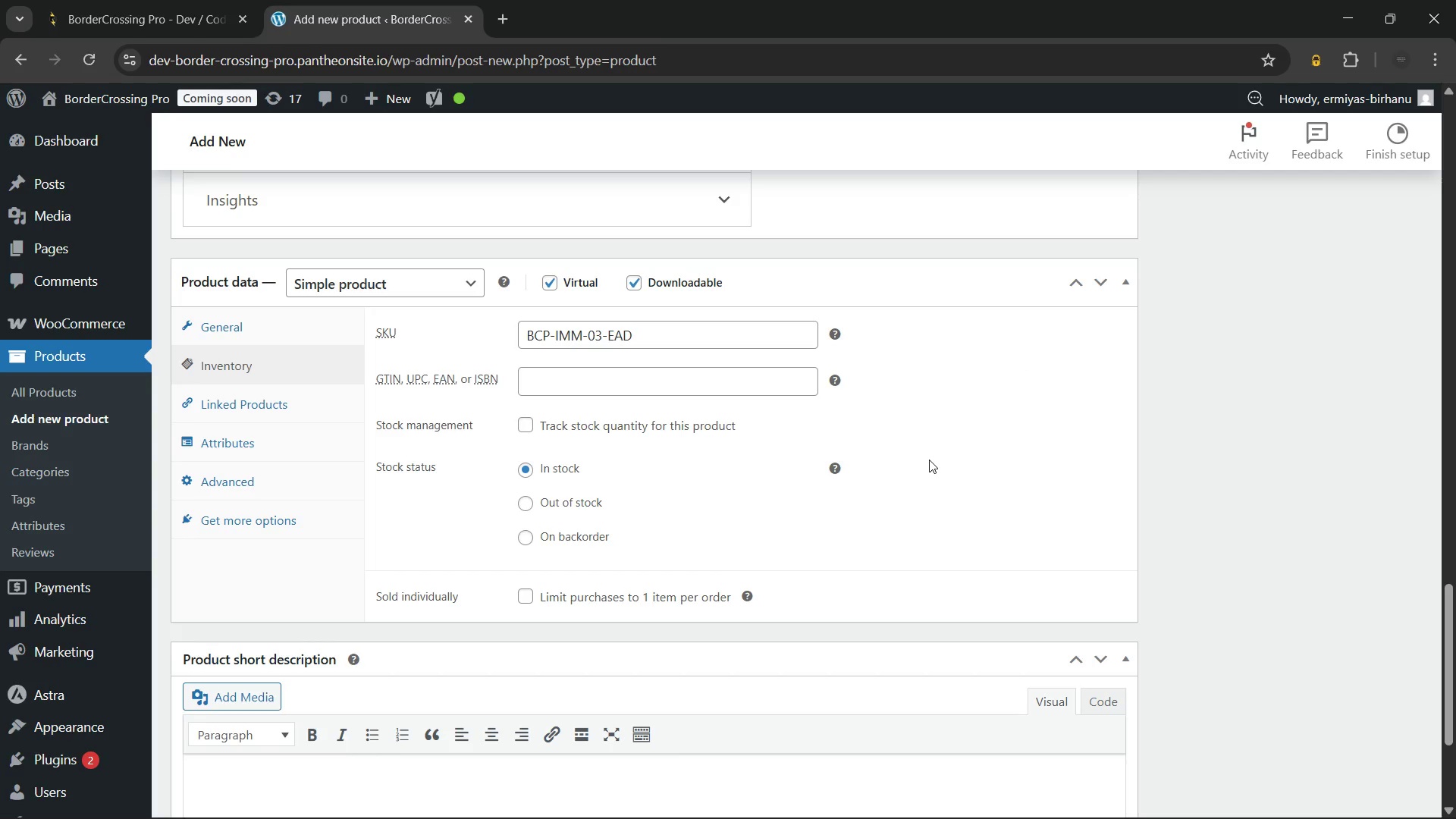 
scroll: coordinate [908, 488], scroll_direction: up, amount: 8.0
 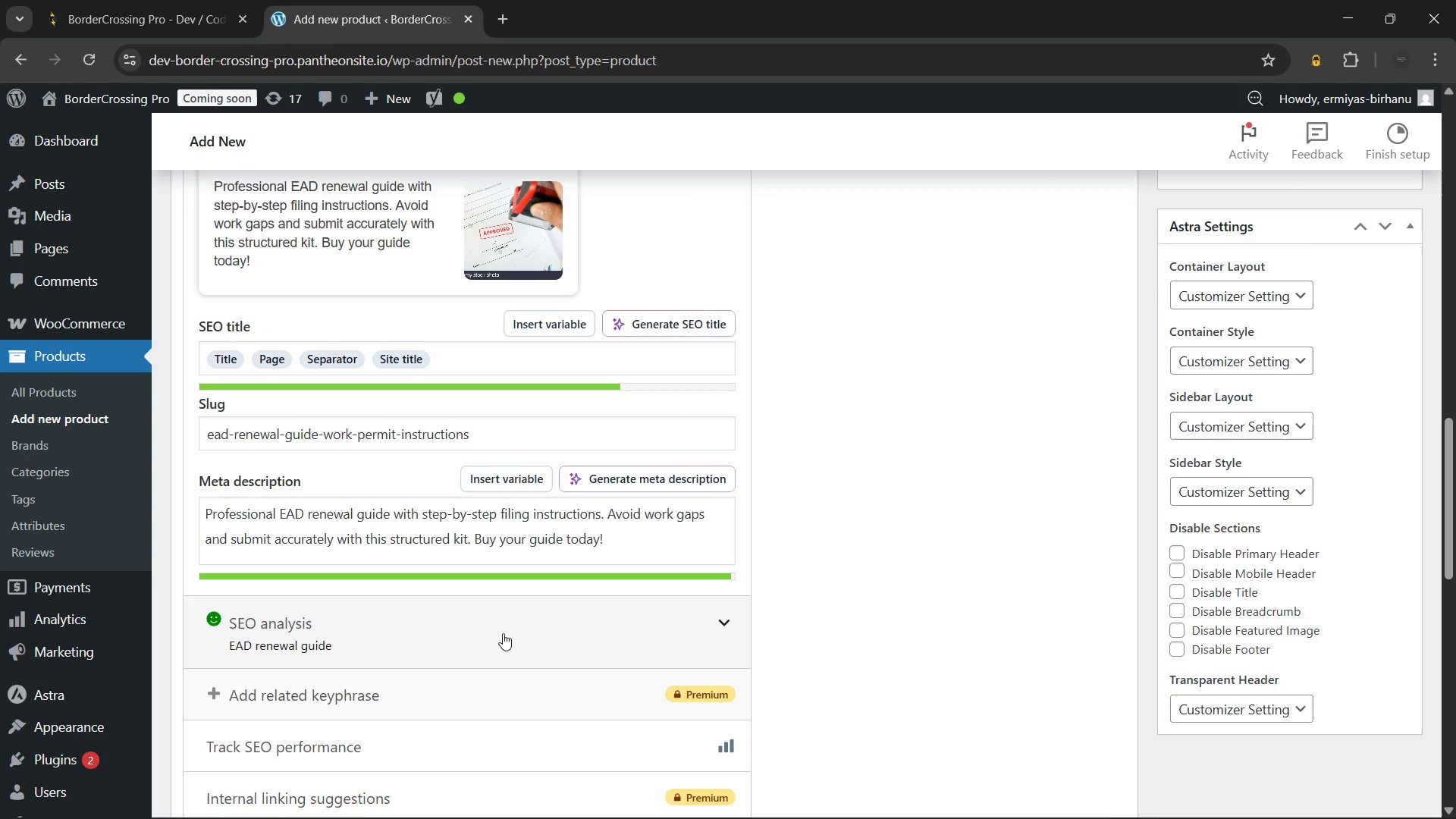 
left_click([510, 619])
 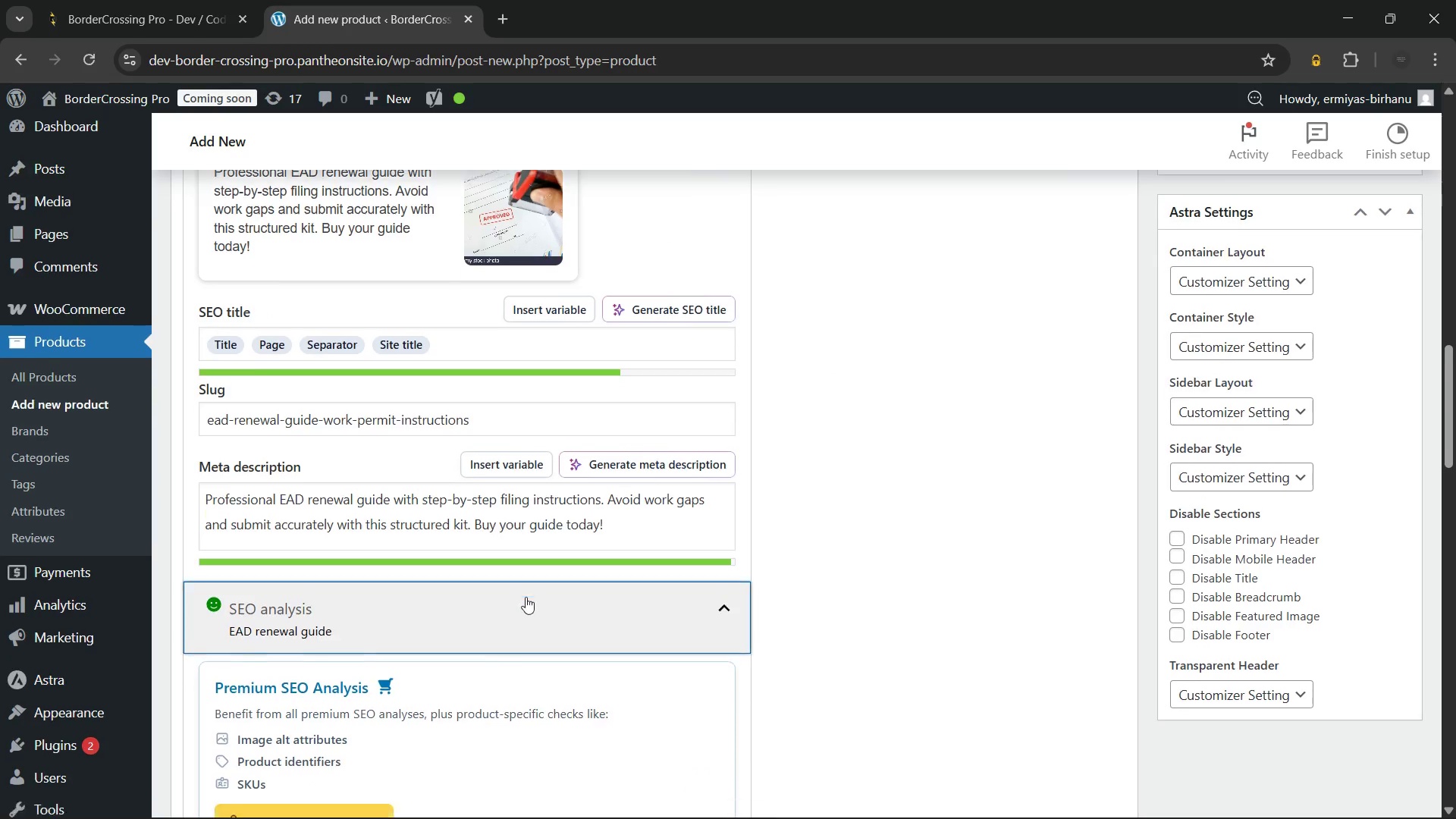 
scroll: coordinate [337, 529], scroll_direction: down, amount: 6.0
 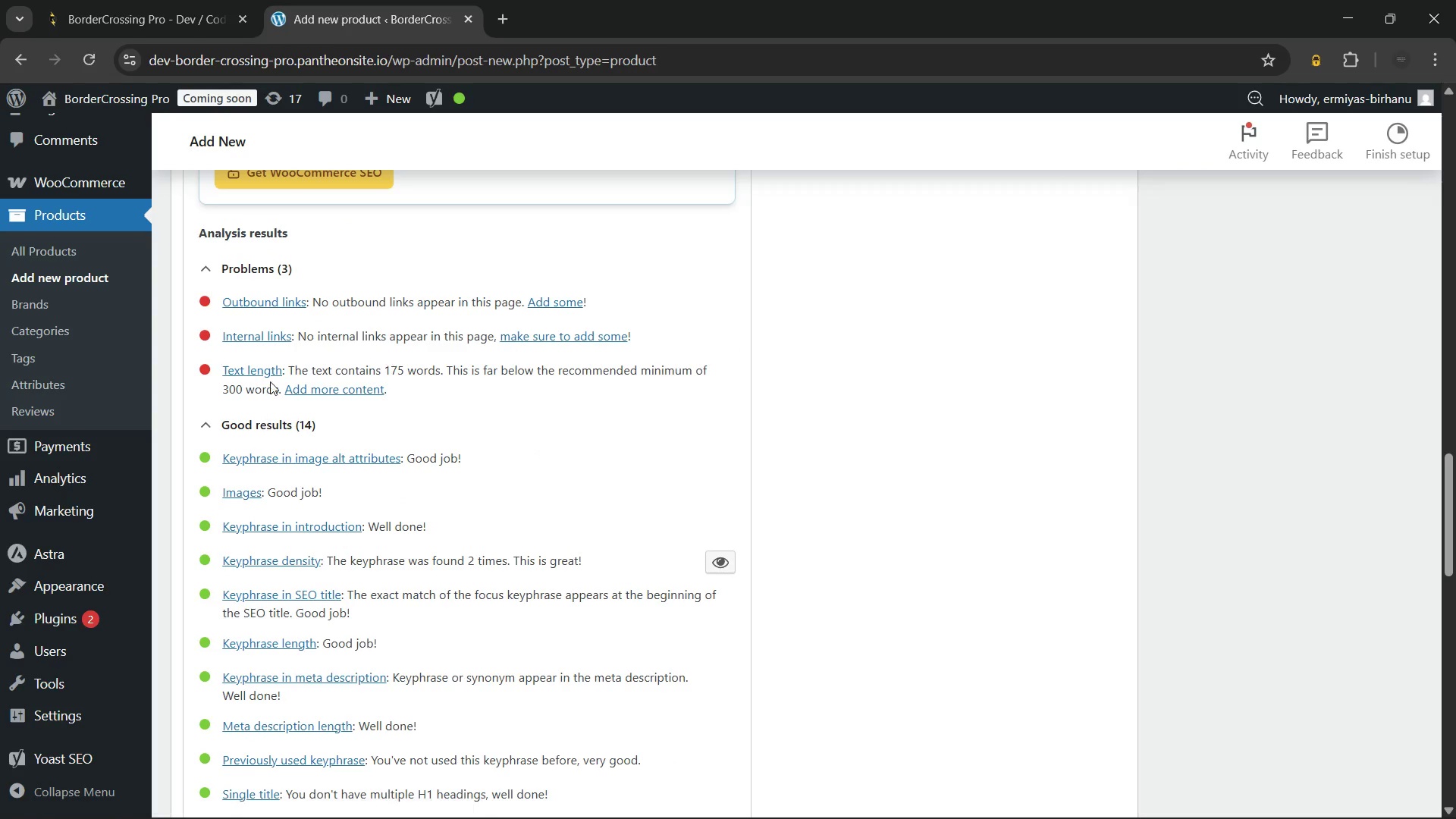 
left_click([271, 264])
 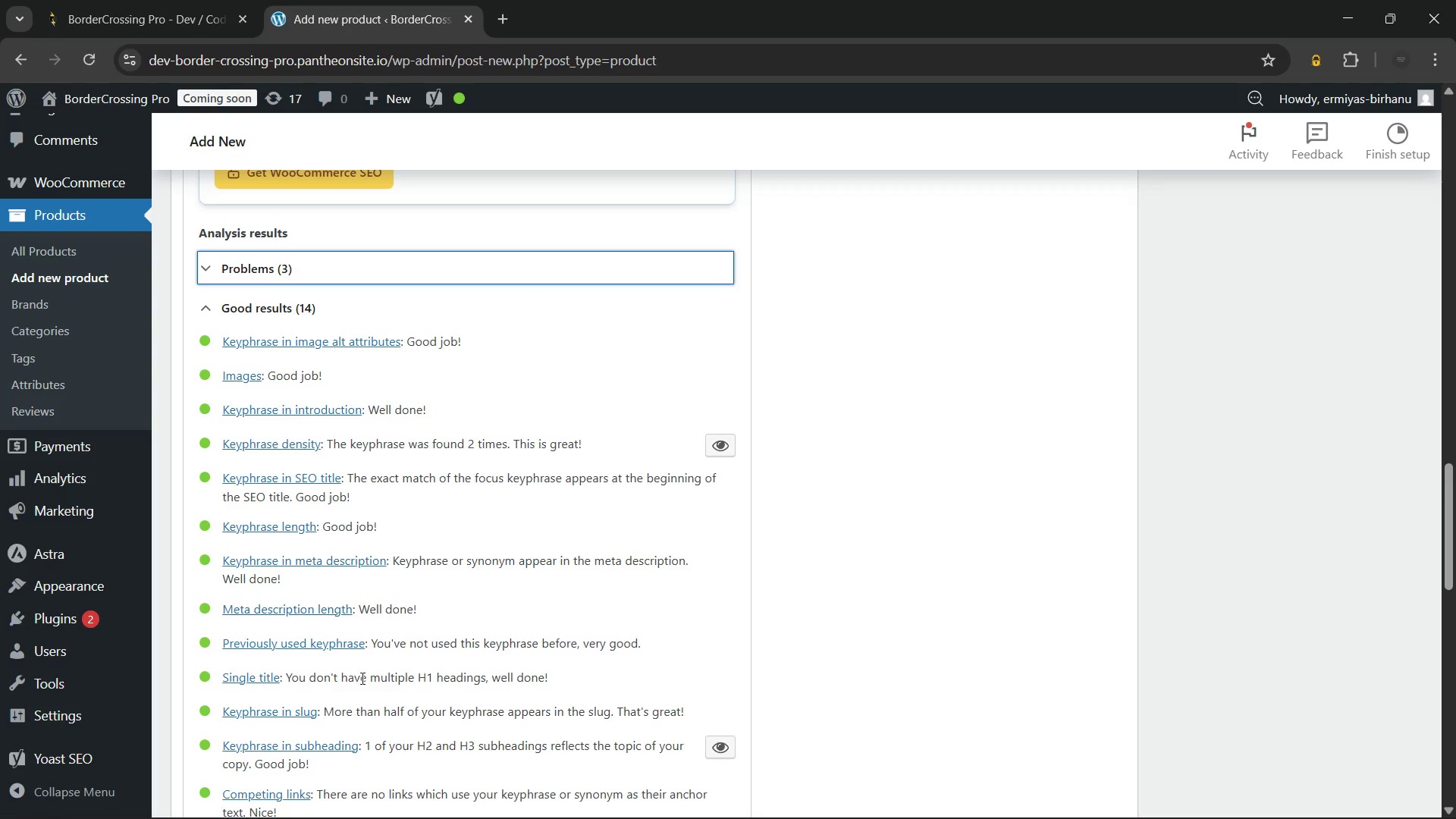 
scroll: coordinate [358, 676], scroll_direction: down, amount: 2.0
 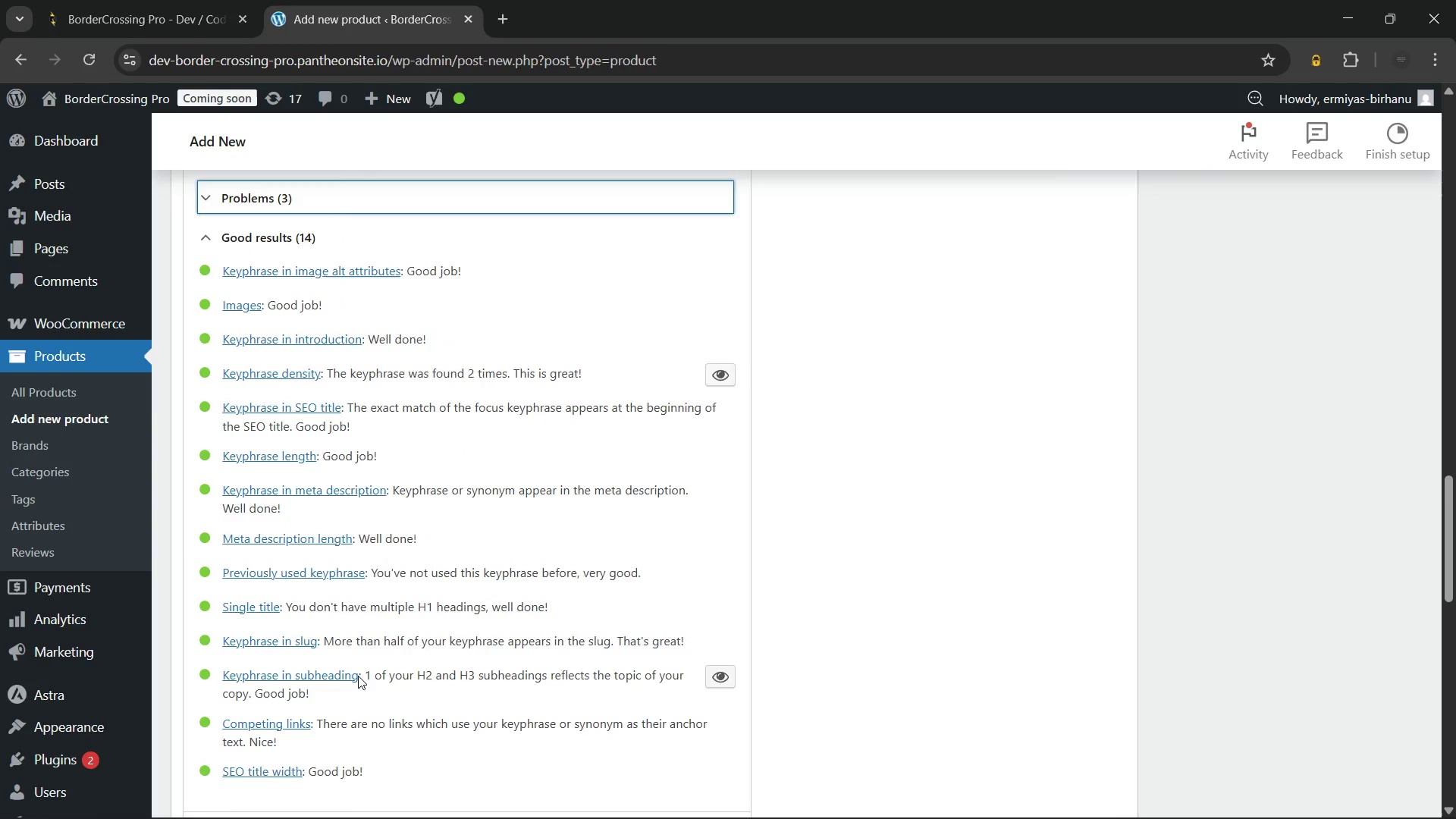 
scroll: coordinate [358, 676], scroll_direction: up, amount: 2.0
 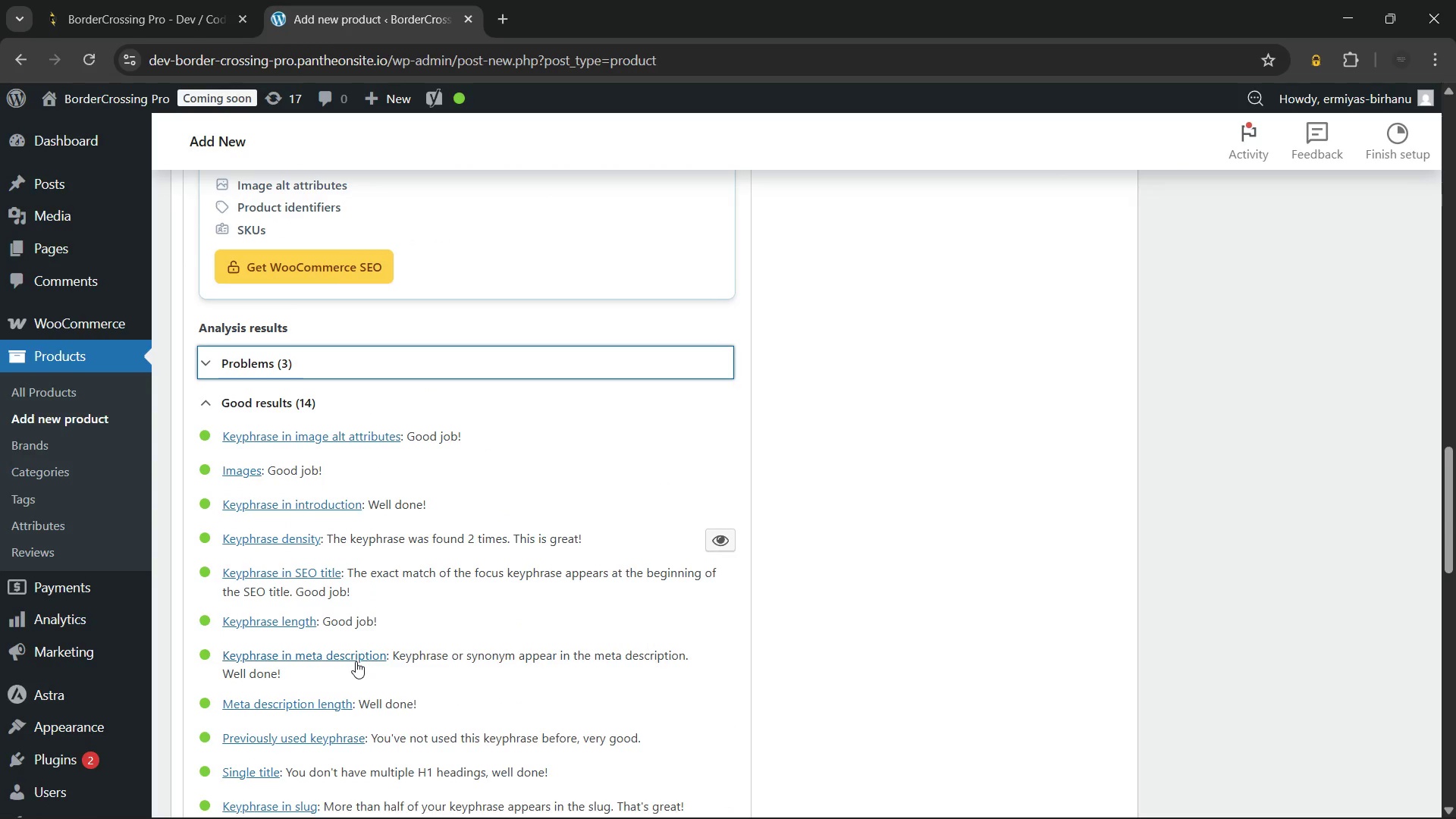 
scroll: coordinate [356, 661], scroll_direction: down, amount: 5.0
 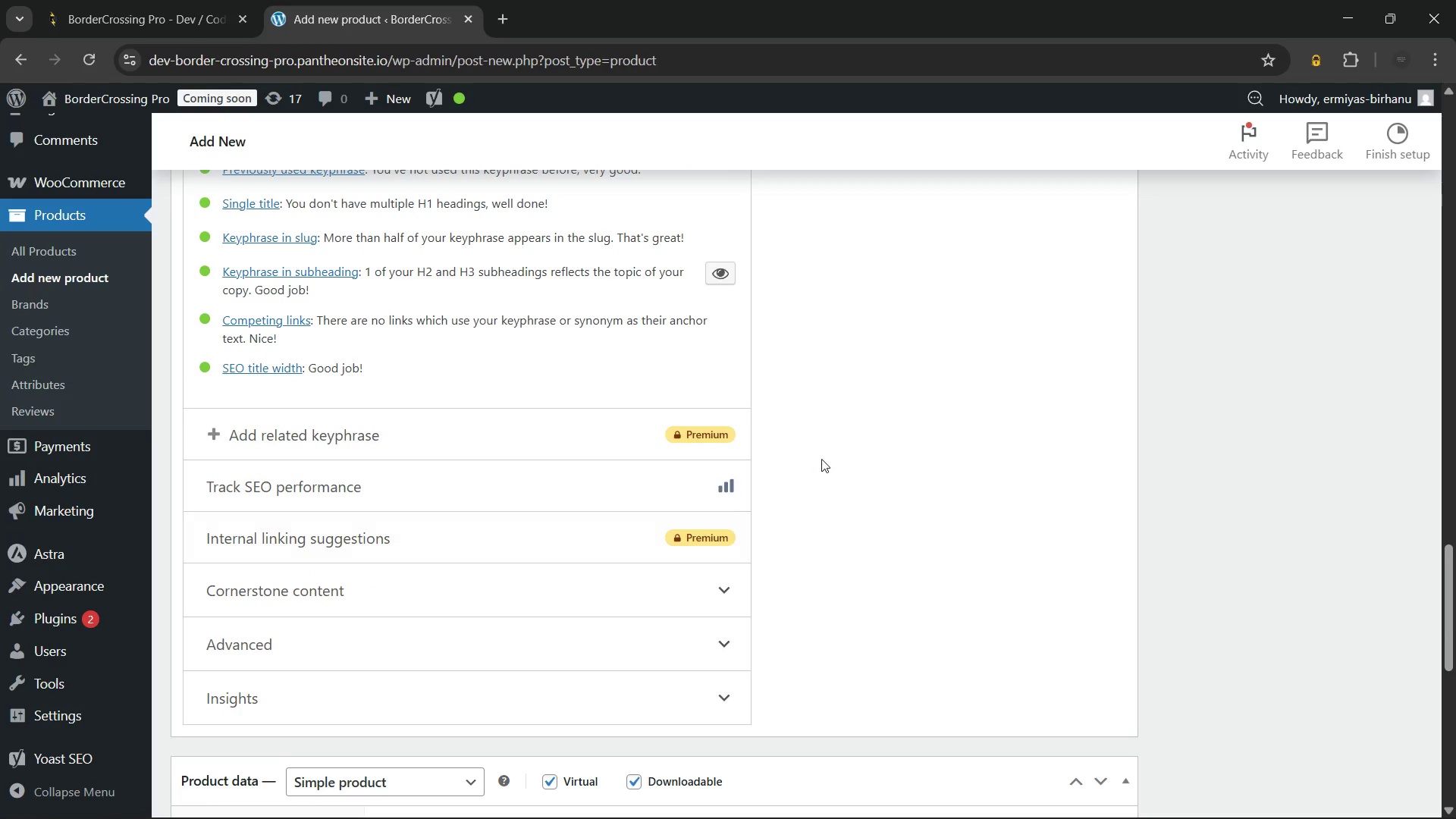 
left_click([821, 459])
 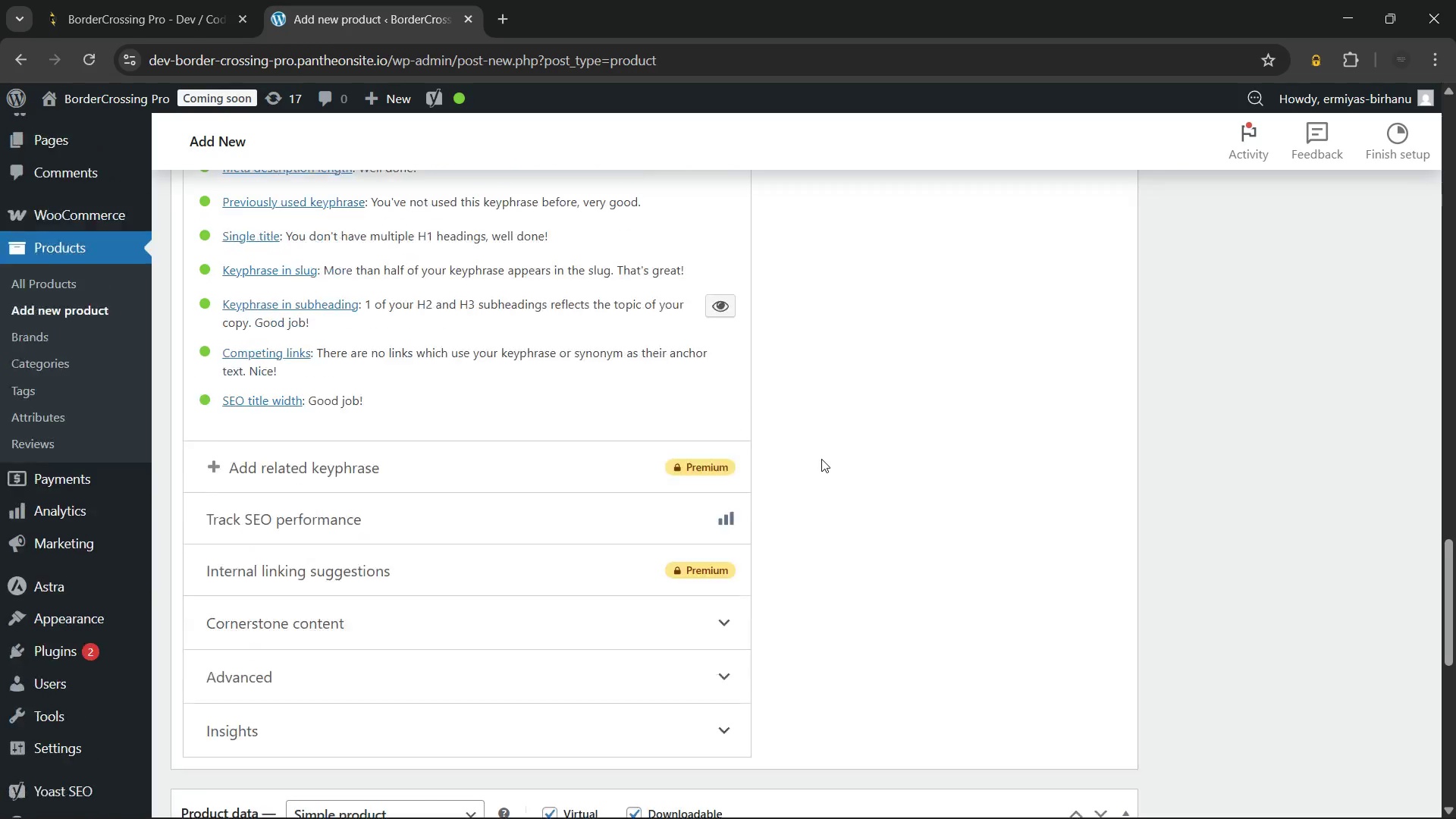 
scroll: coordinate [821, 459], scroll_direction: up, amount: 5.0
 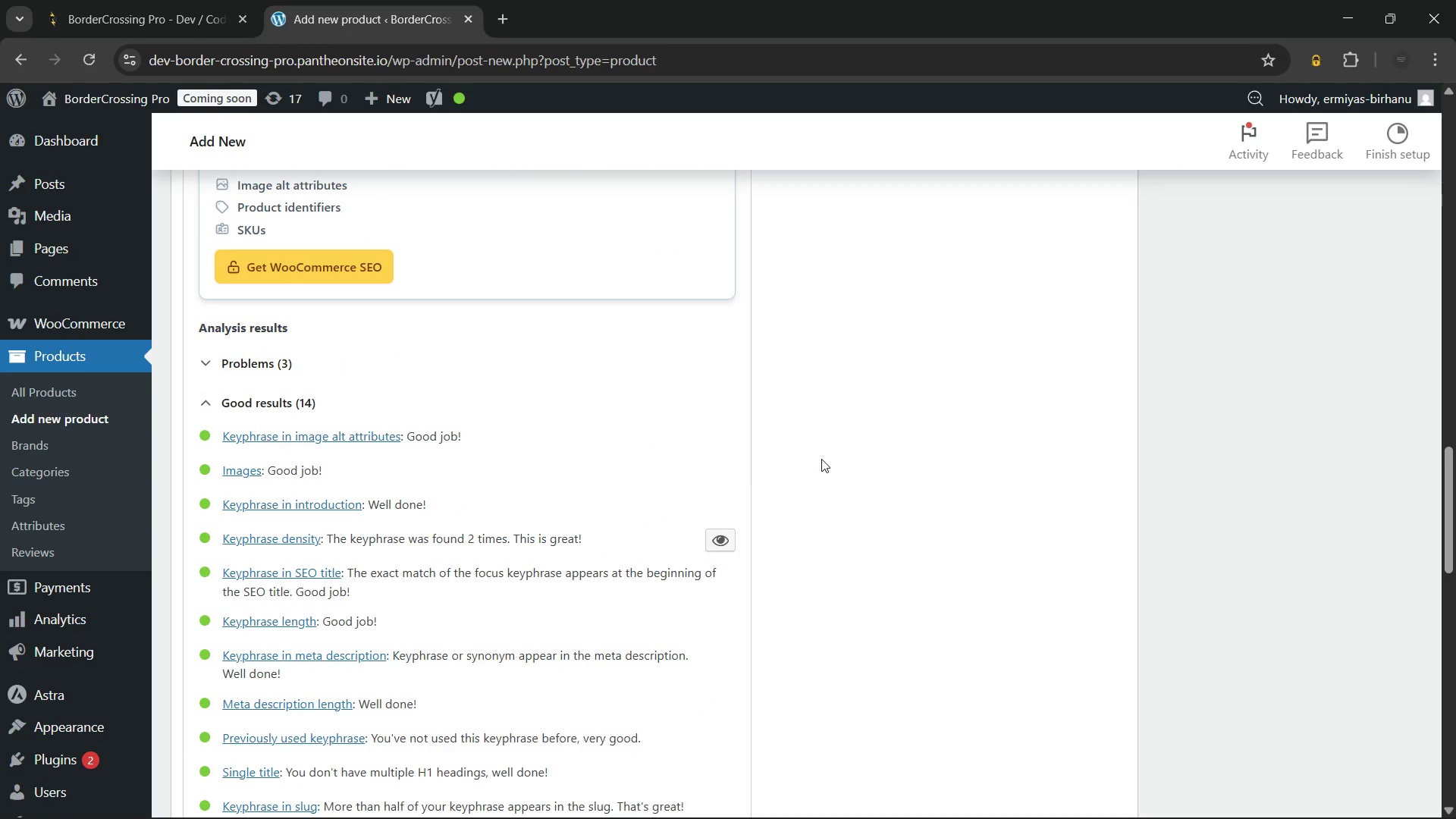 
scroll: coordinate [821, 459], scroll_direction: down, amount: 4.0
 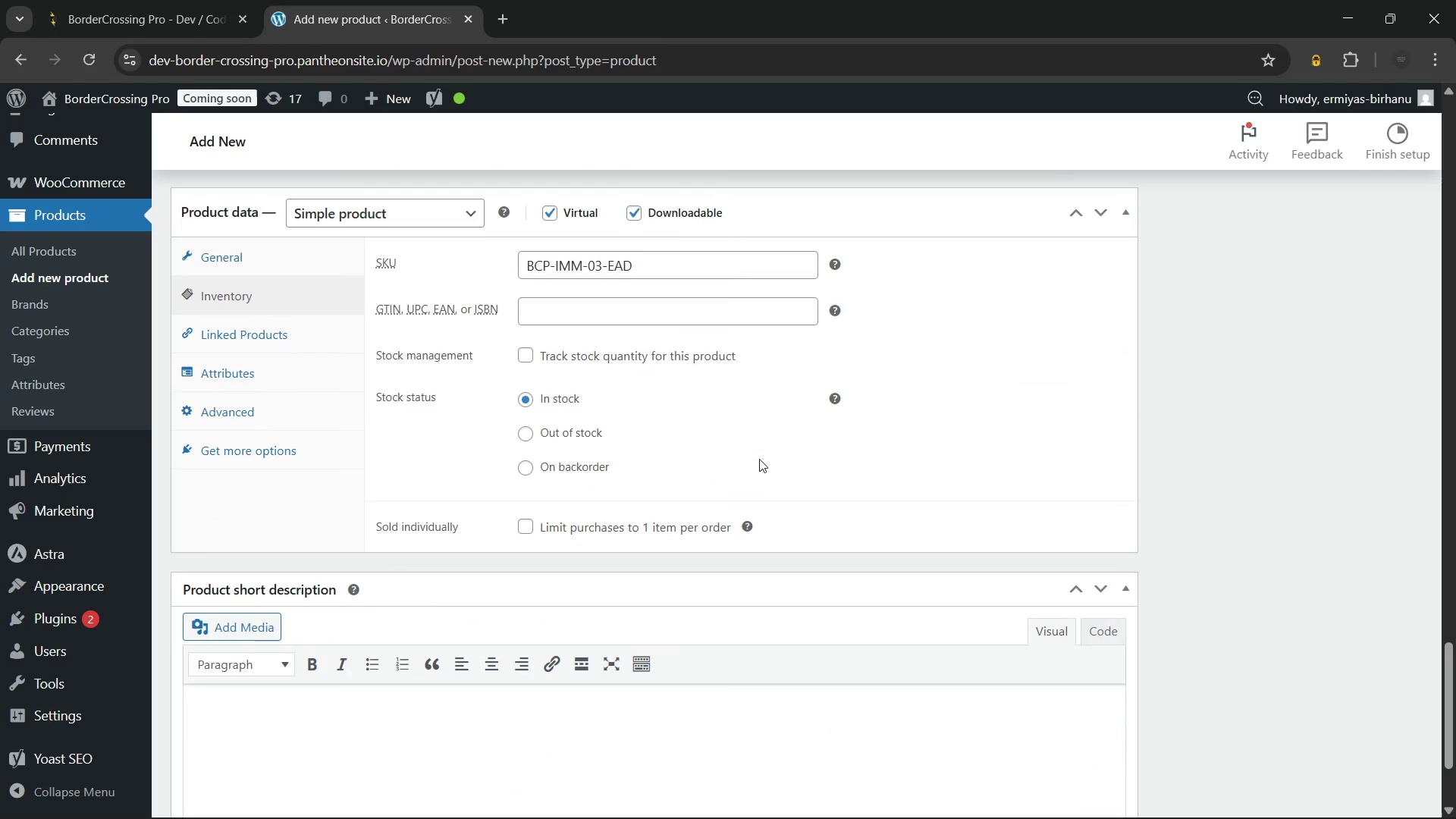 
scroll: coordinate [529, 453], scroll_direction: none, amount: 0.0
 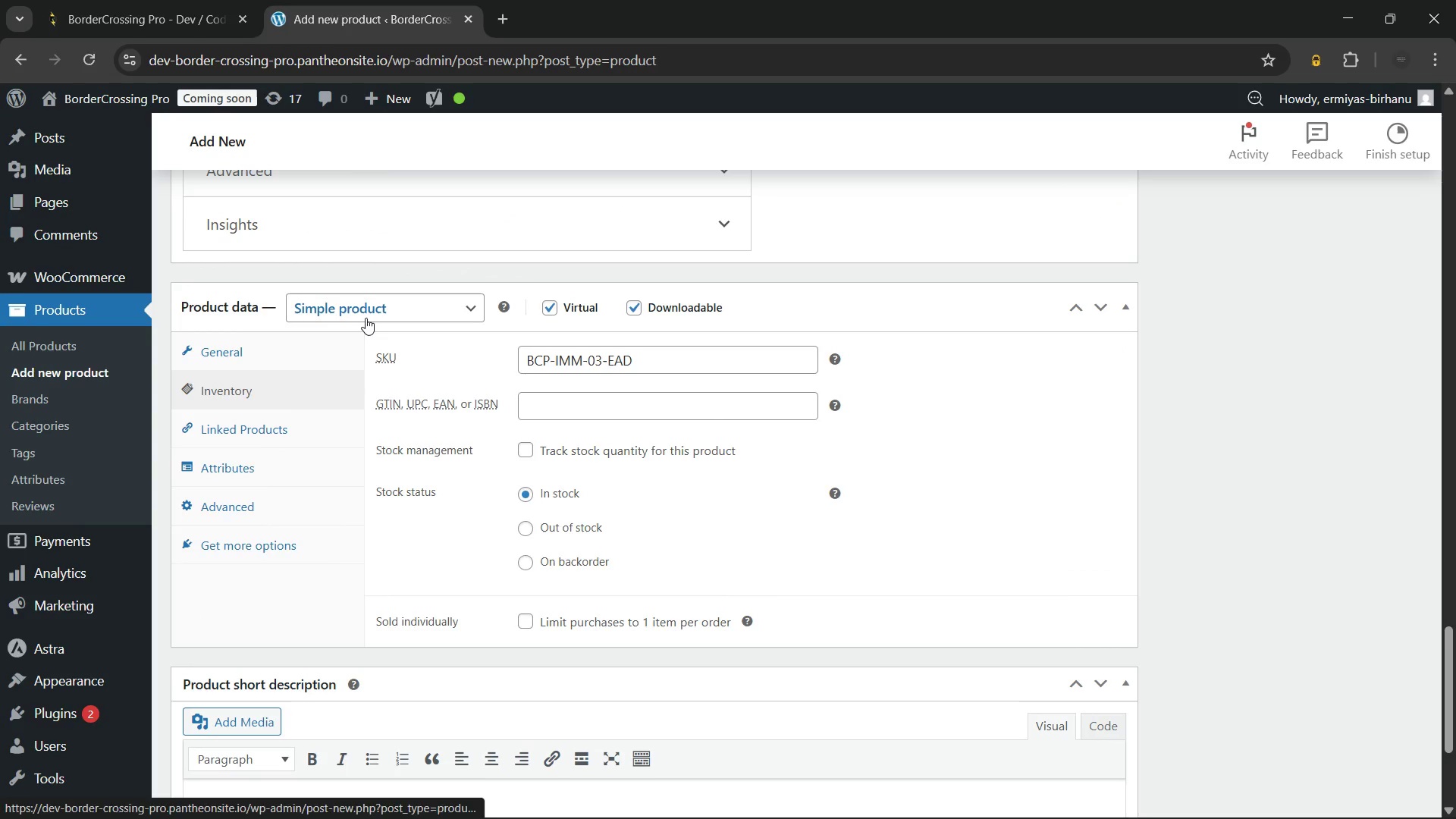 
left_click([366, 318])
 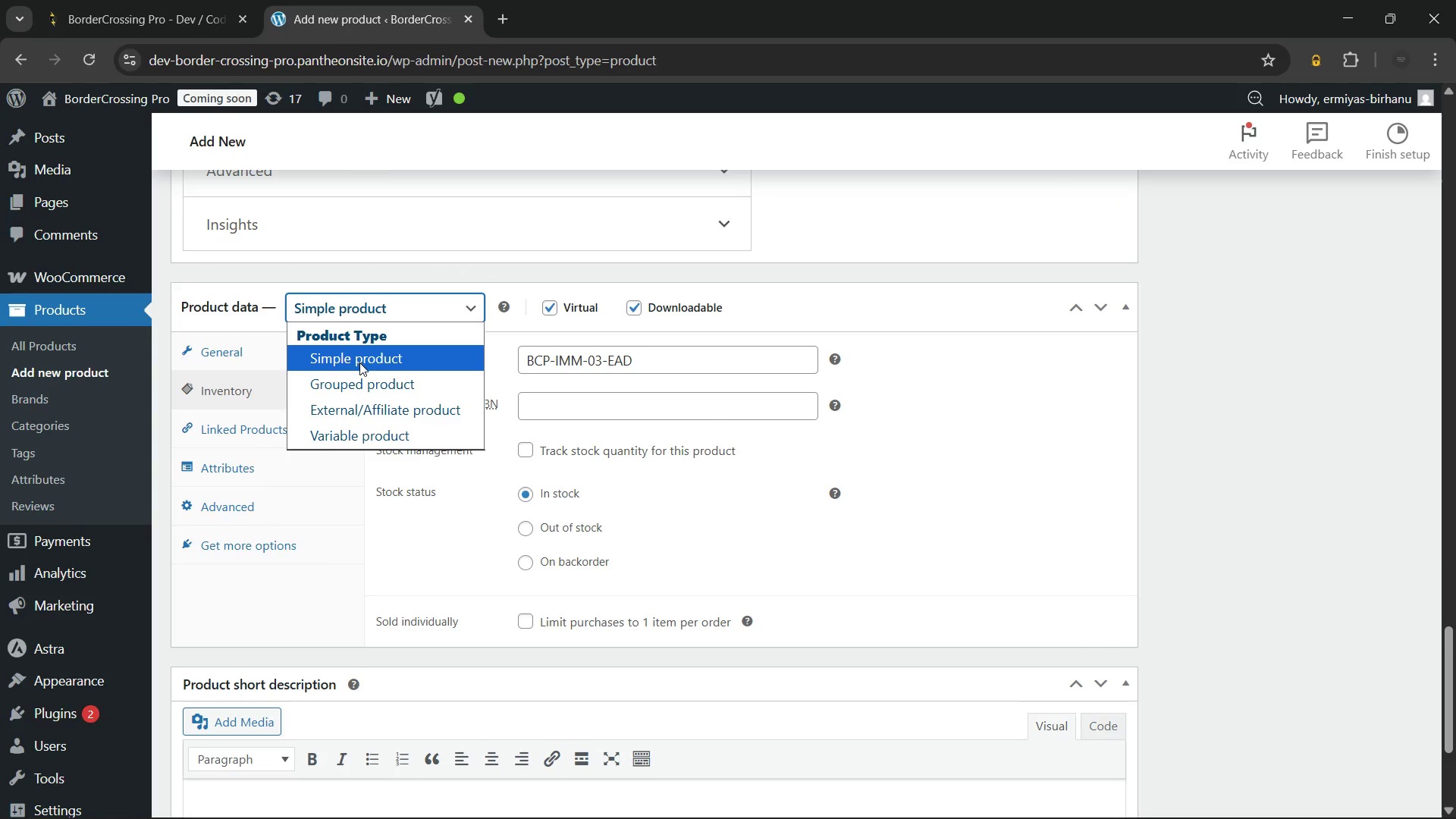 
left_click([359, 362])
 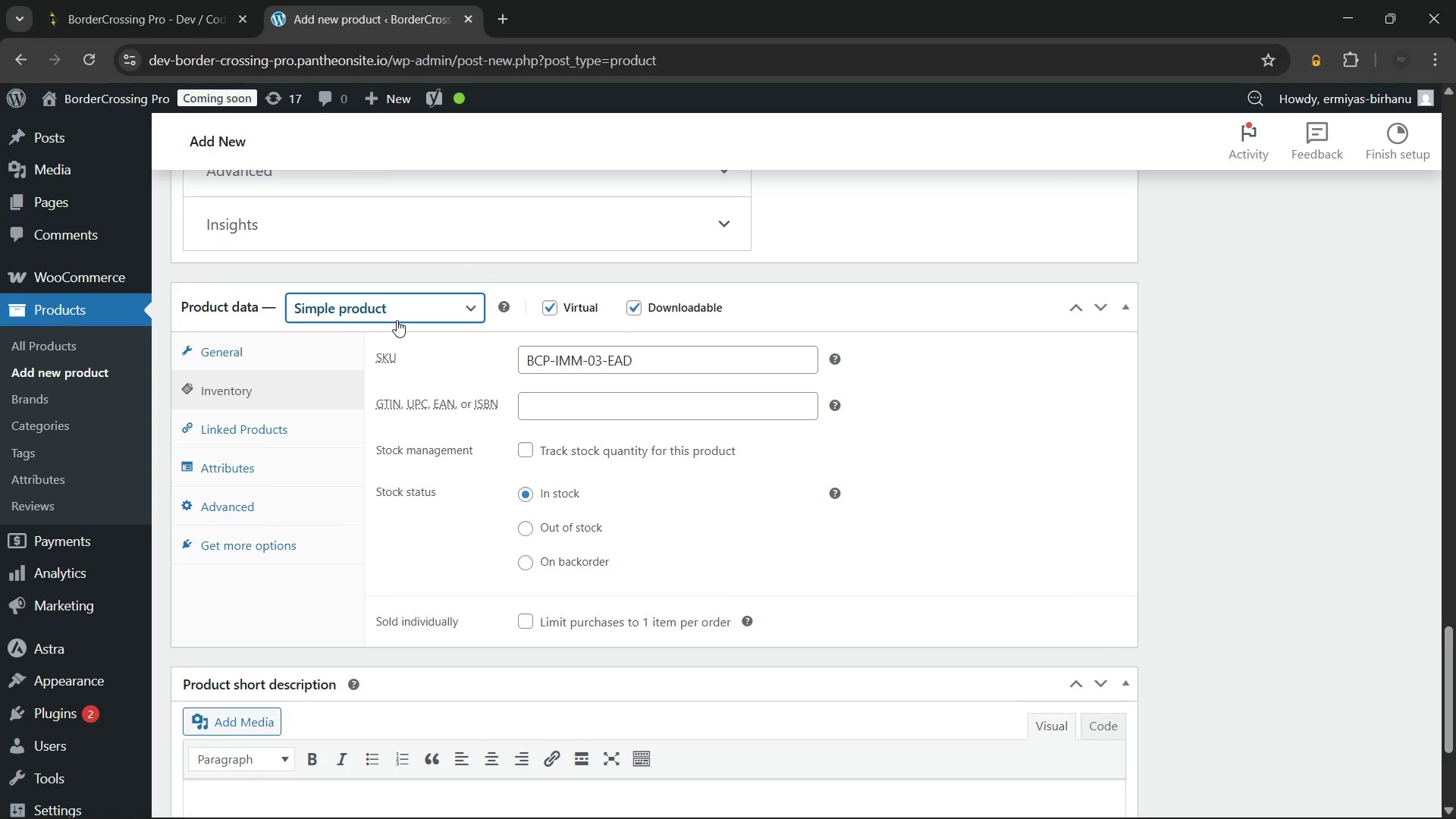 
left_click([397, 320])
 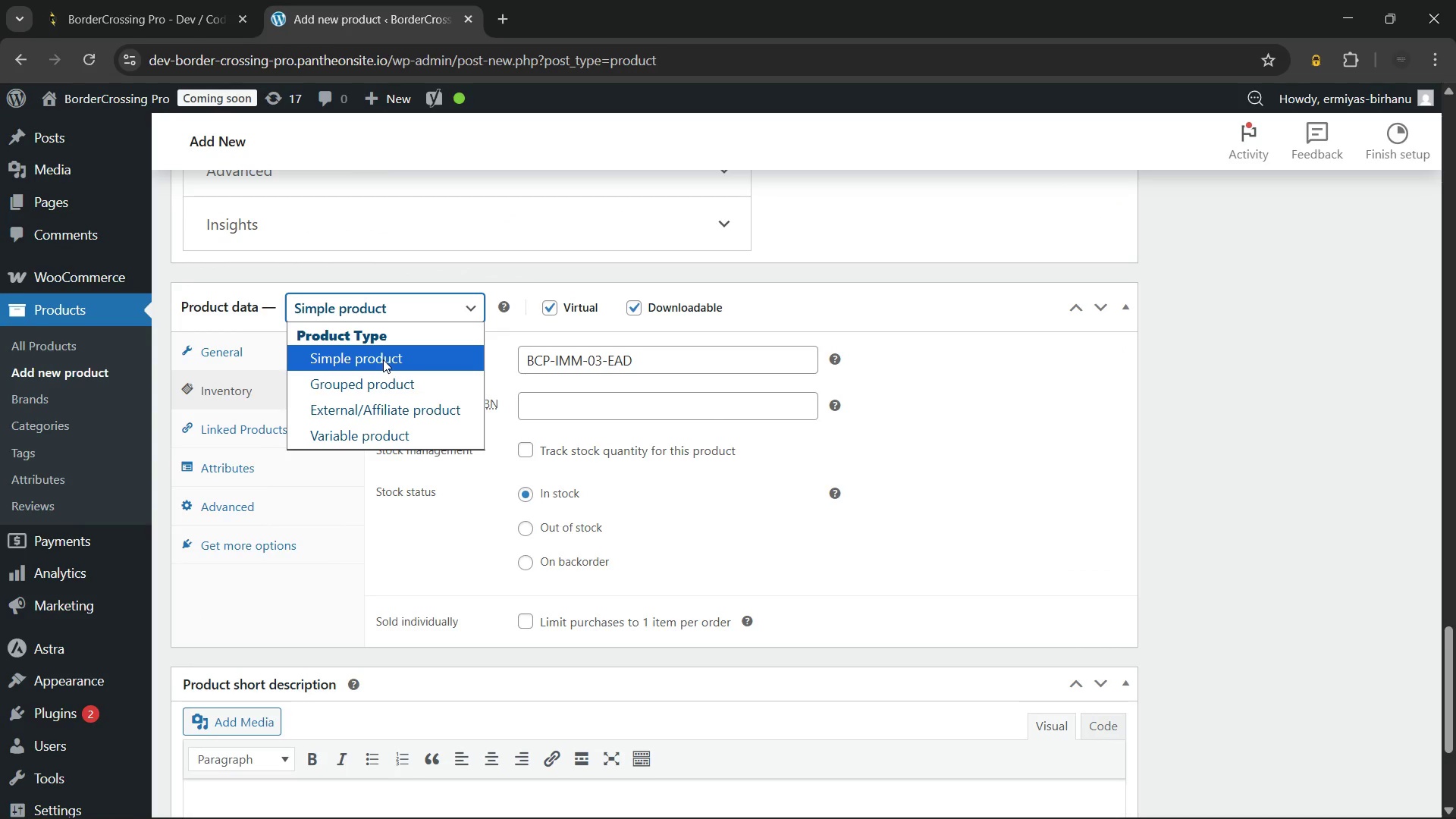 
left_click([383, 359])
 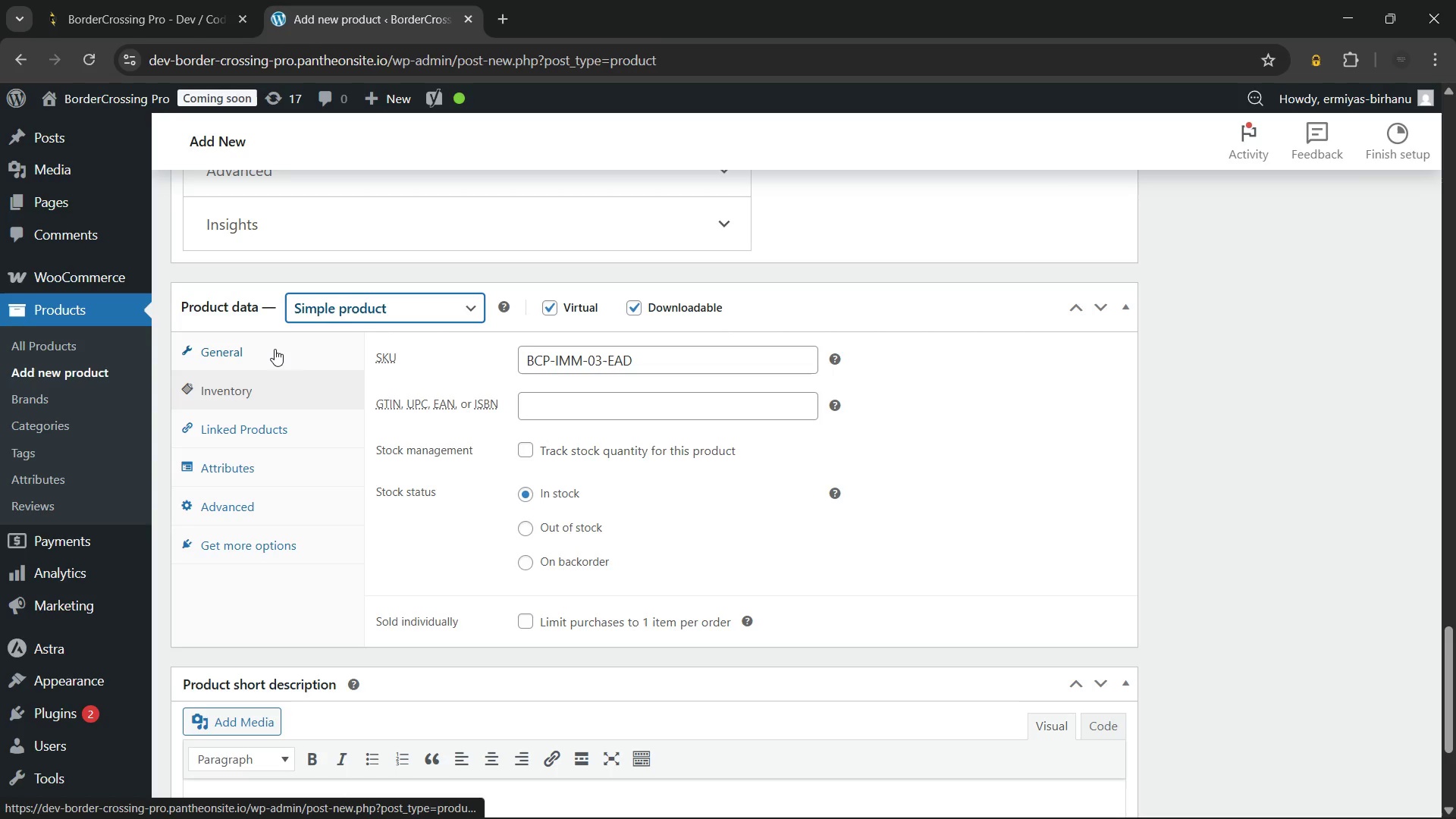 
left_click([275, 347])
 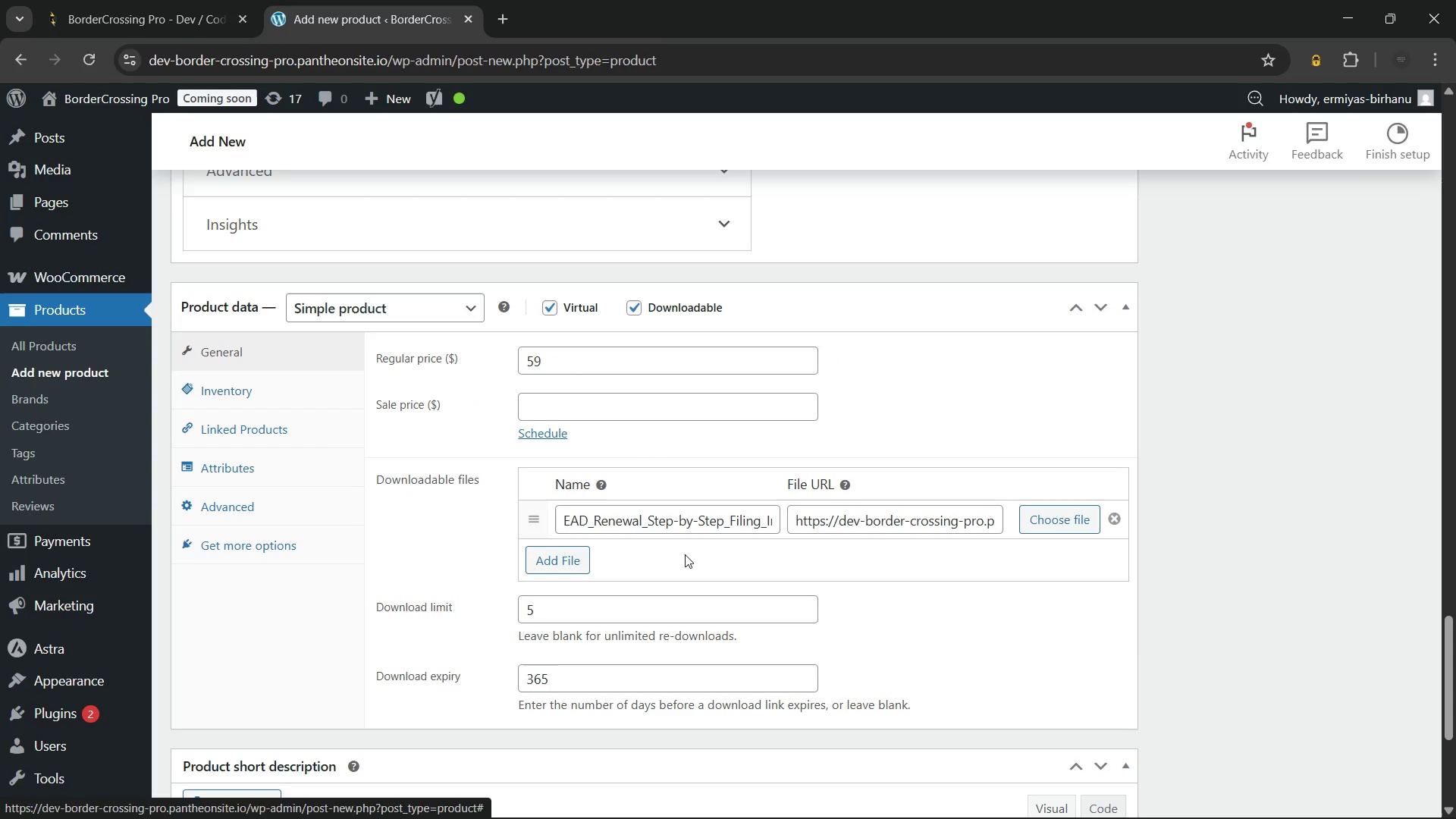 
scroll: coordinate [685, 547], scroll_direction: down, amount: 4.0
 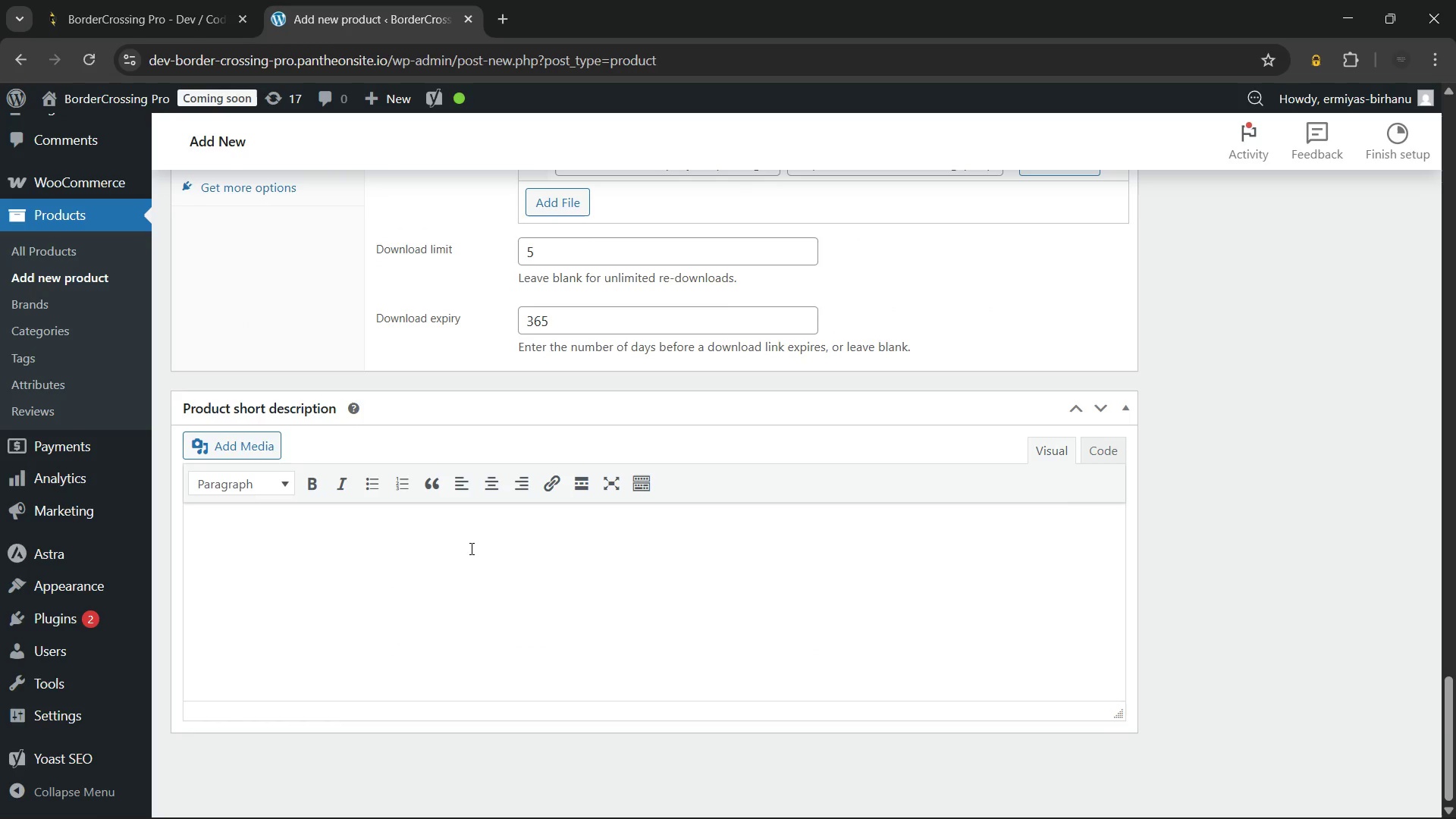 
left_click([470, 548])
 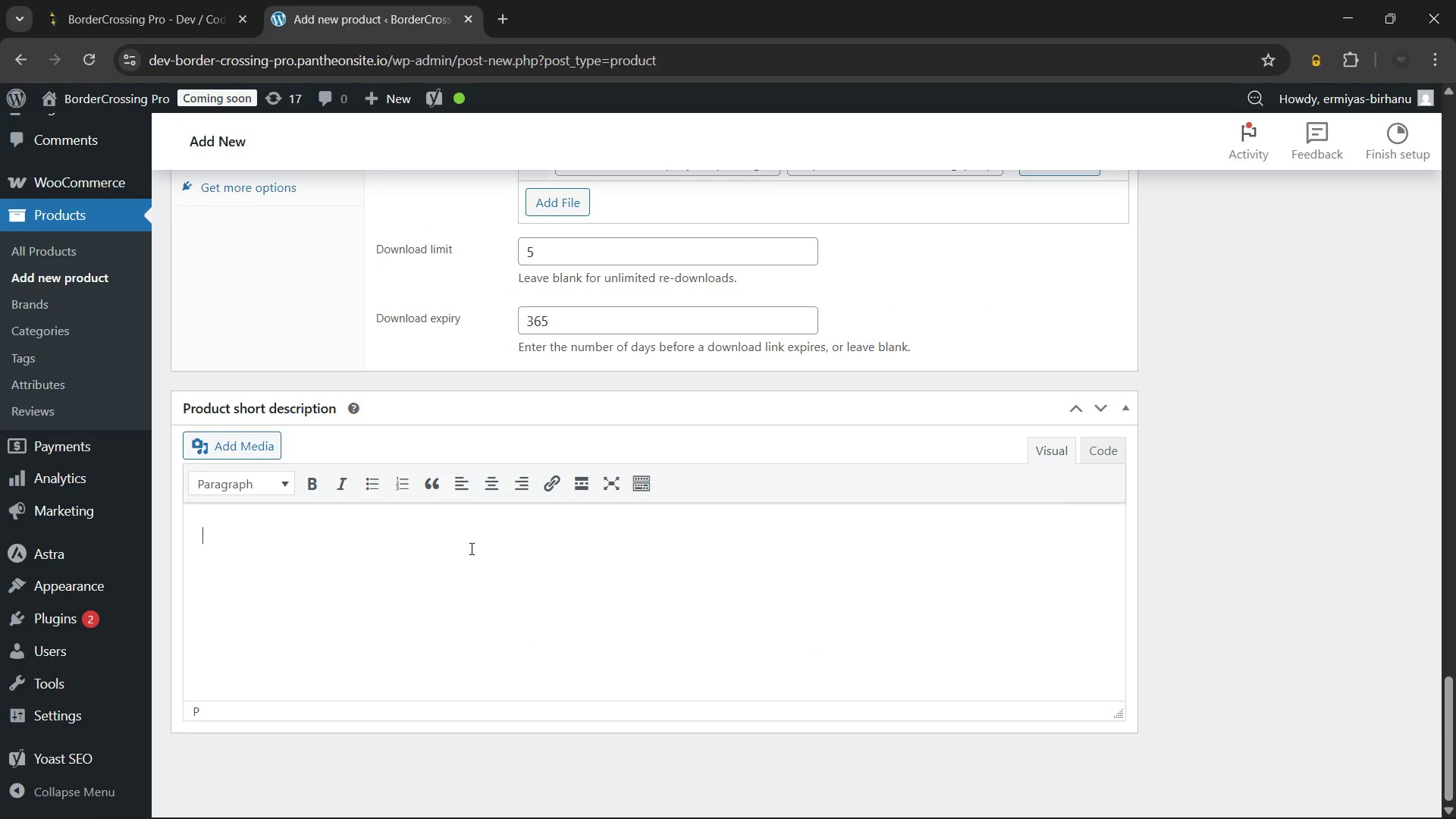 
wait(9.73)
 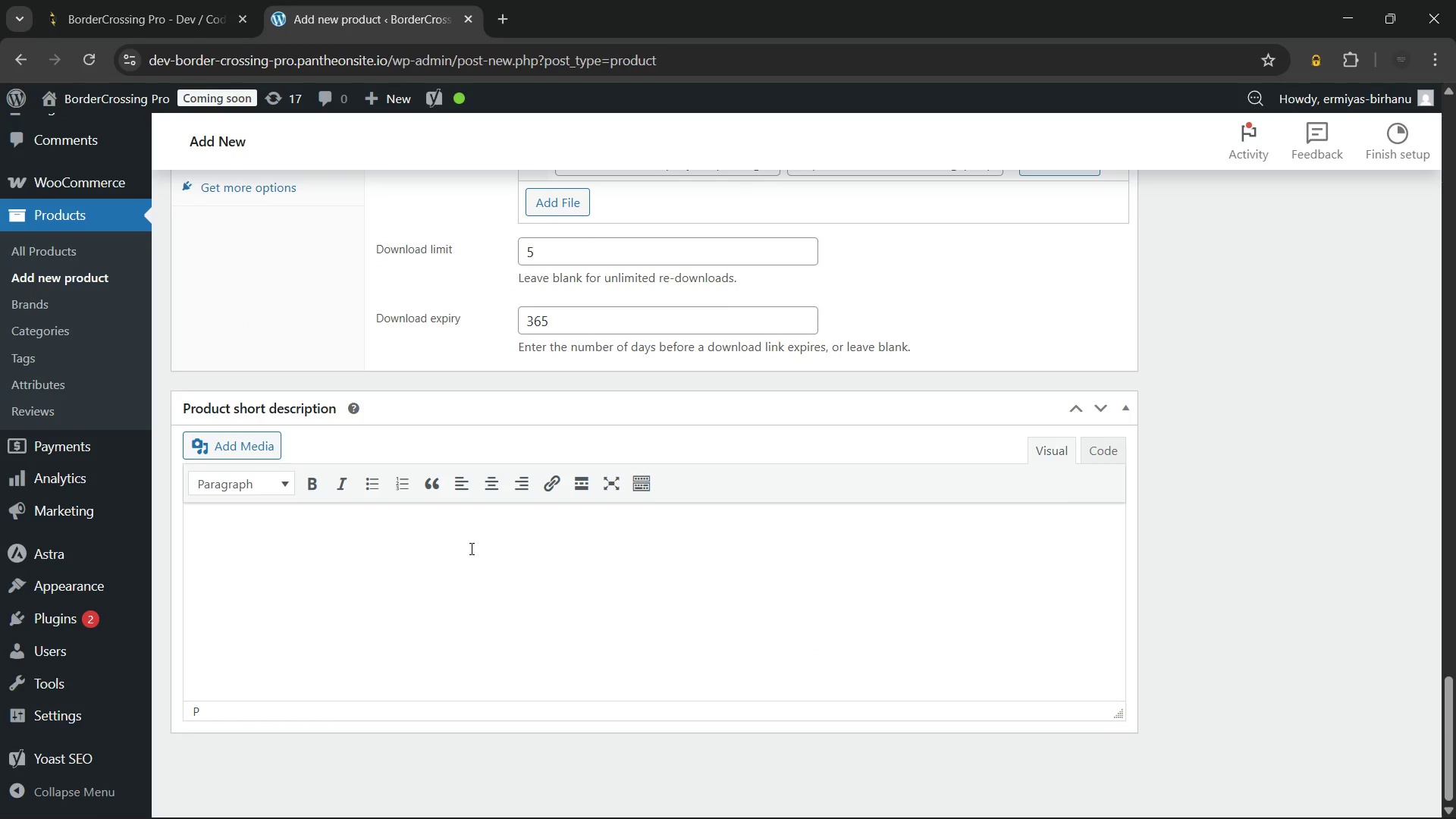 
type(Renew your work authorization without technical confusion using)
 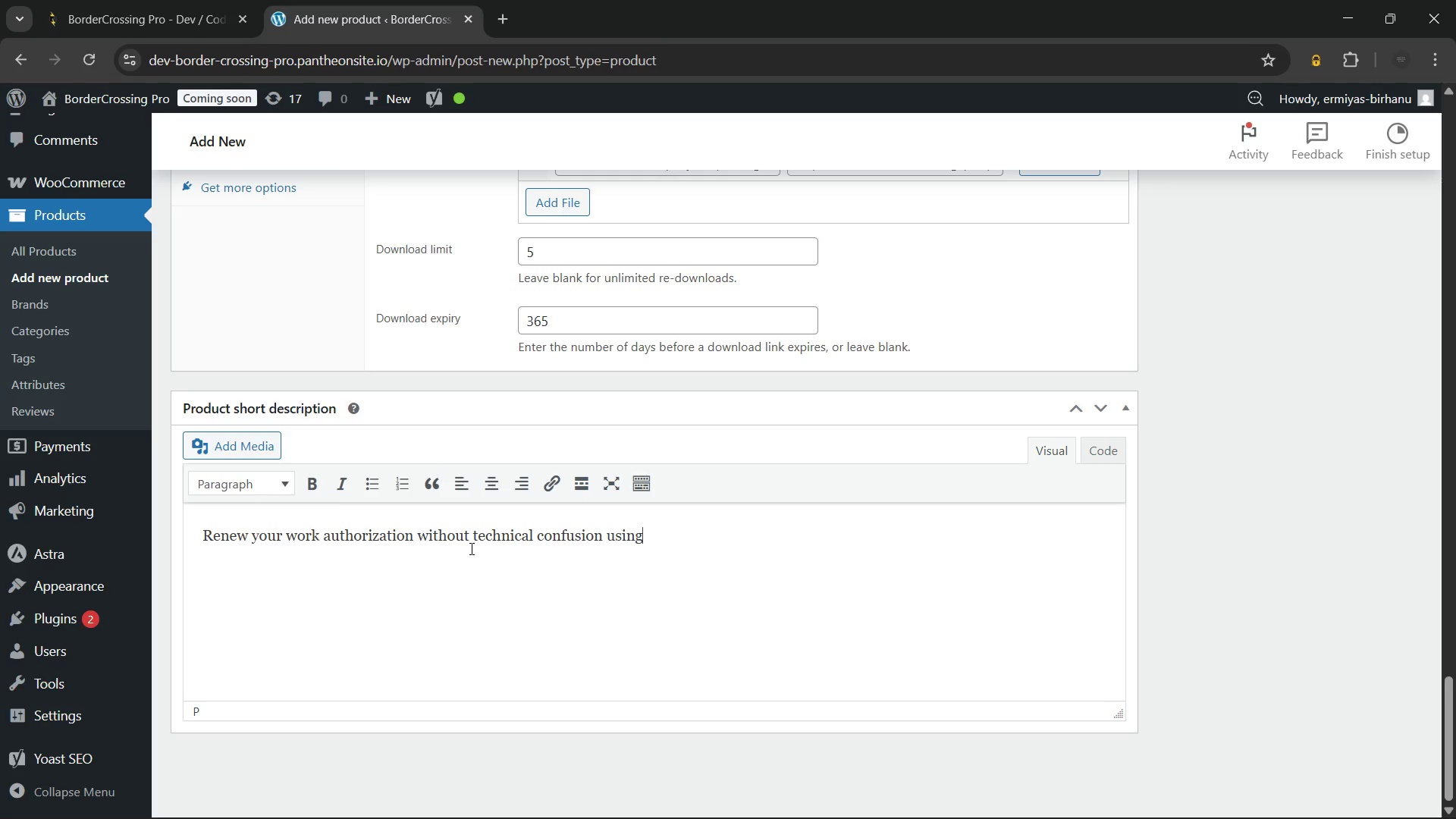 
wait(18.61)
 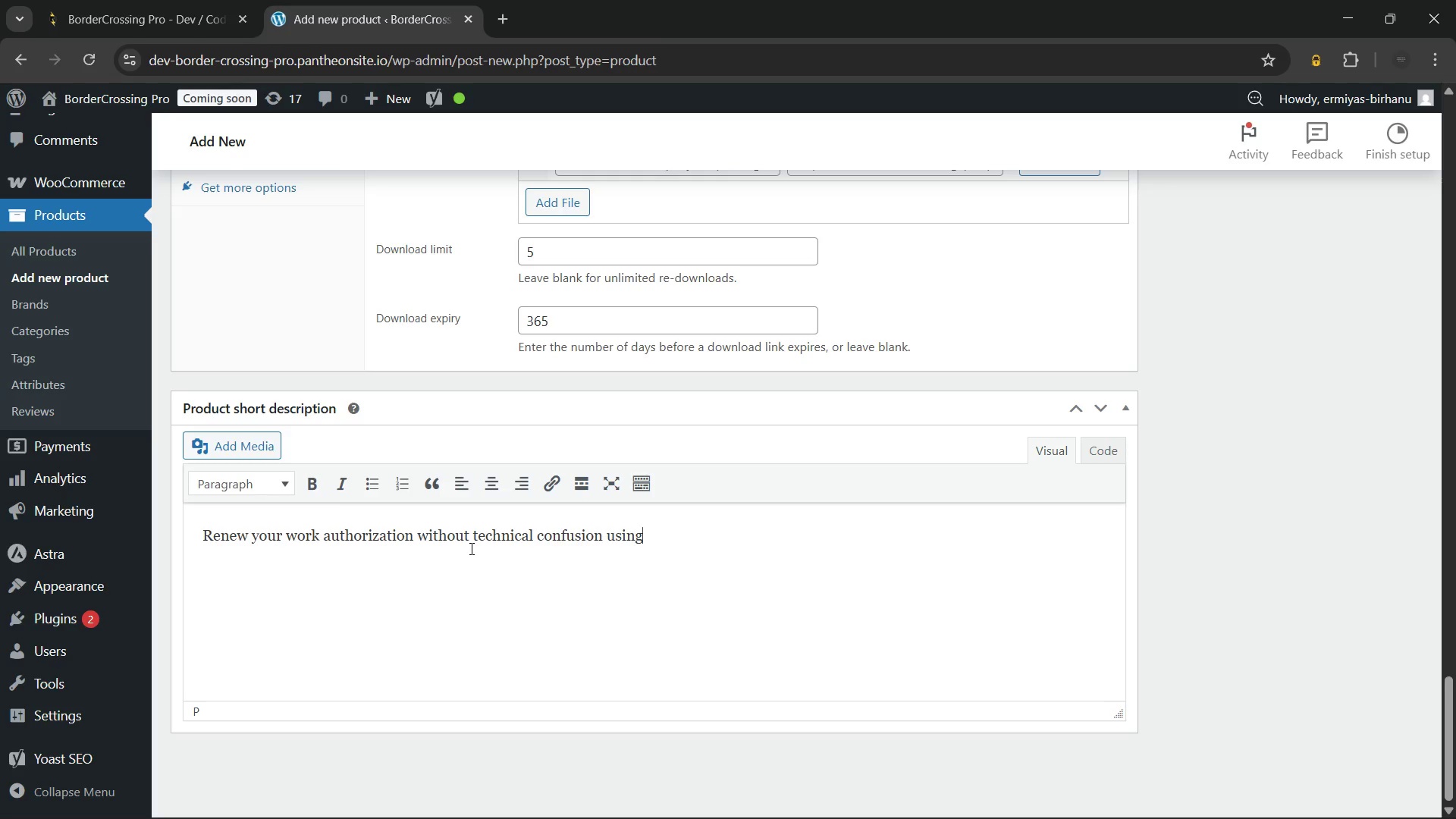 
type( a structured EAD renewal guide designed for fast and accurate filing. This toolkit ensures you maintain your employment eligibility and avoid costly gaps in your work authorization.)
 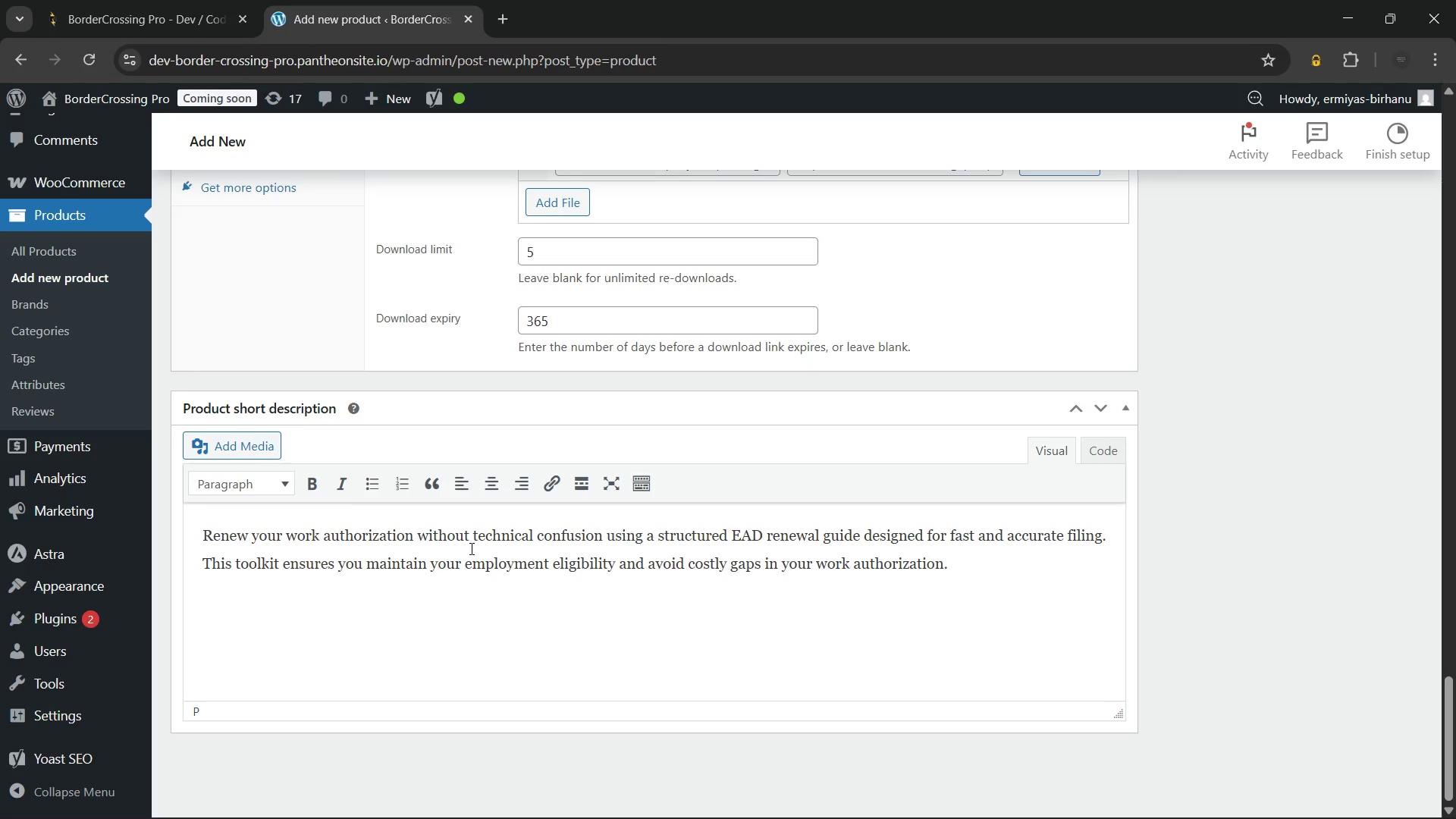 
scroll: coordinate [975, 626], scroll_direction: up, amount: 37.0
 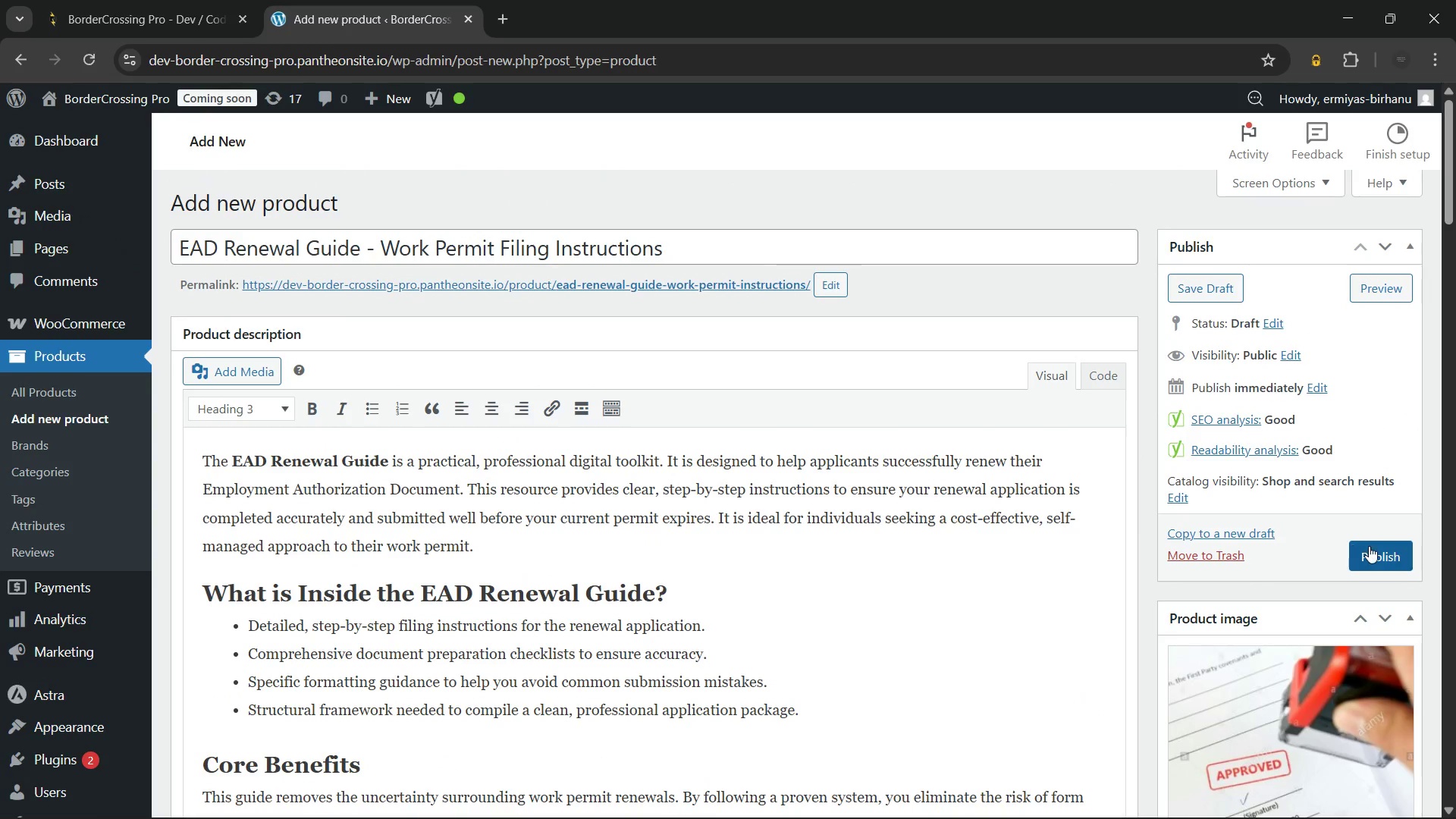 
left_click([1369, 546])
 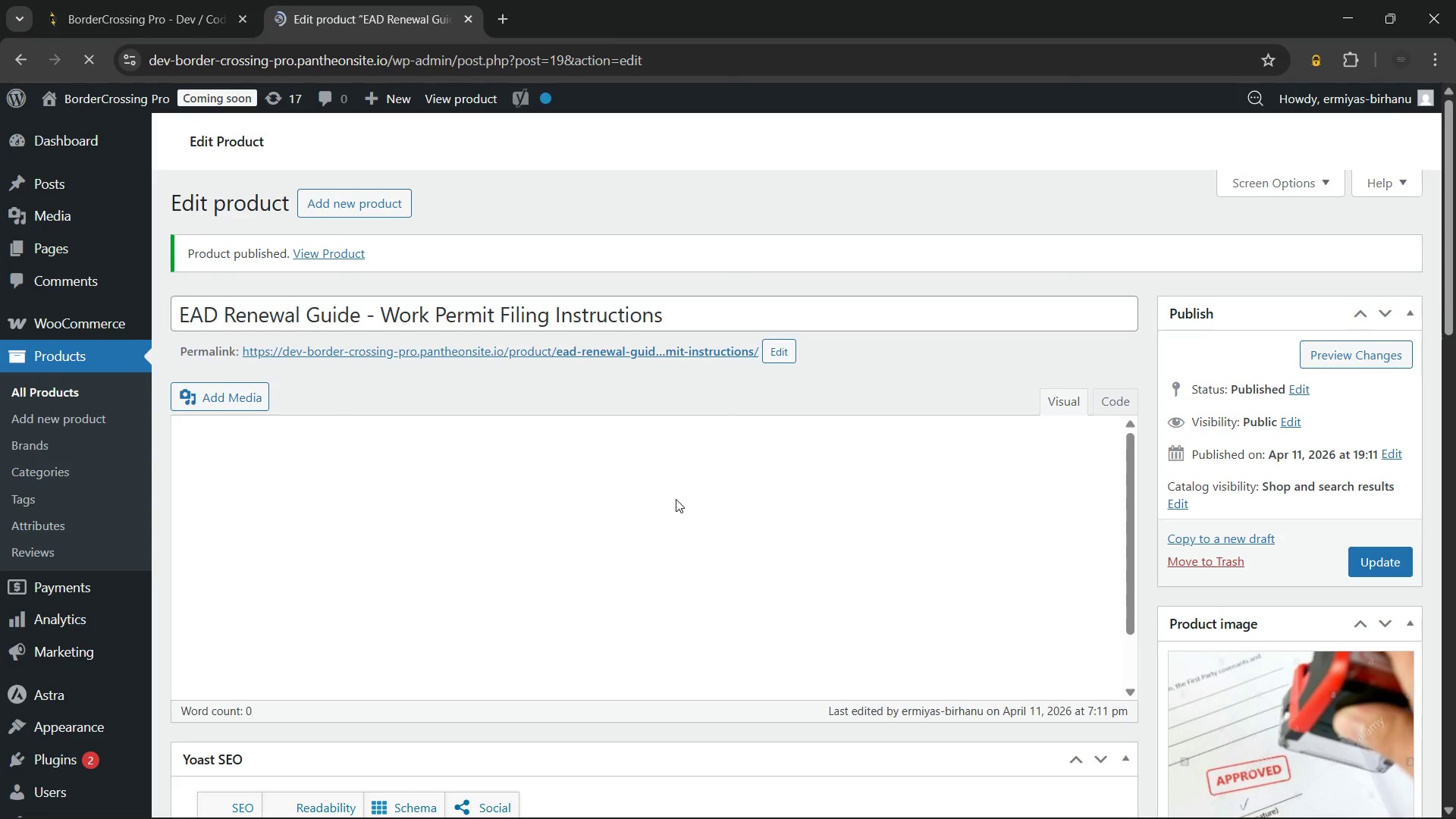 
wait(16.08)
 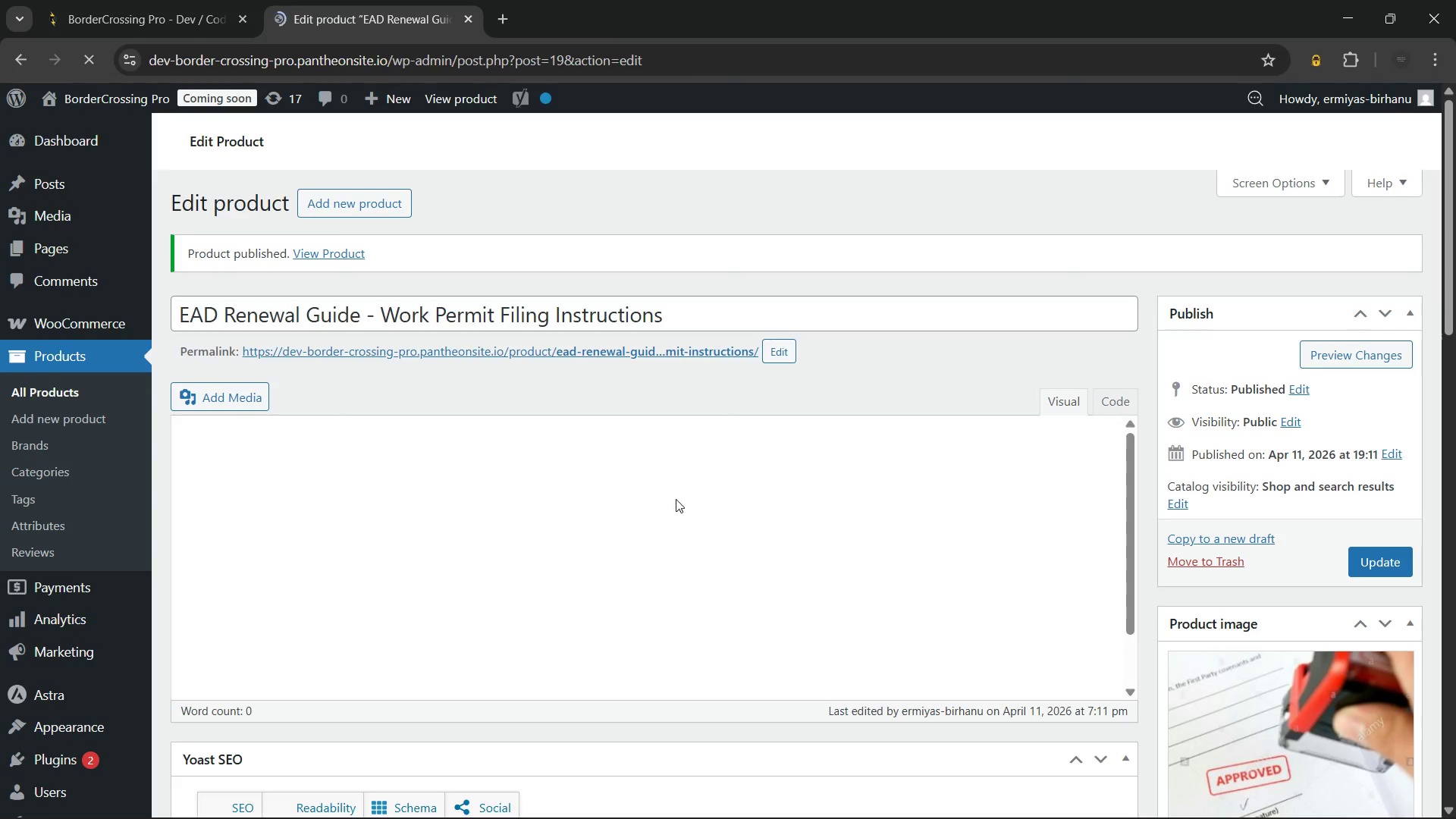 
scroll: coordinate [1053, 368], scroll_direction: down, amount: 7.0
 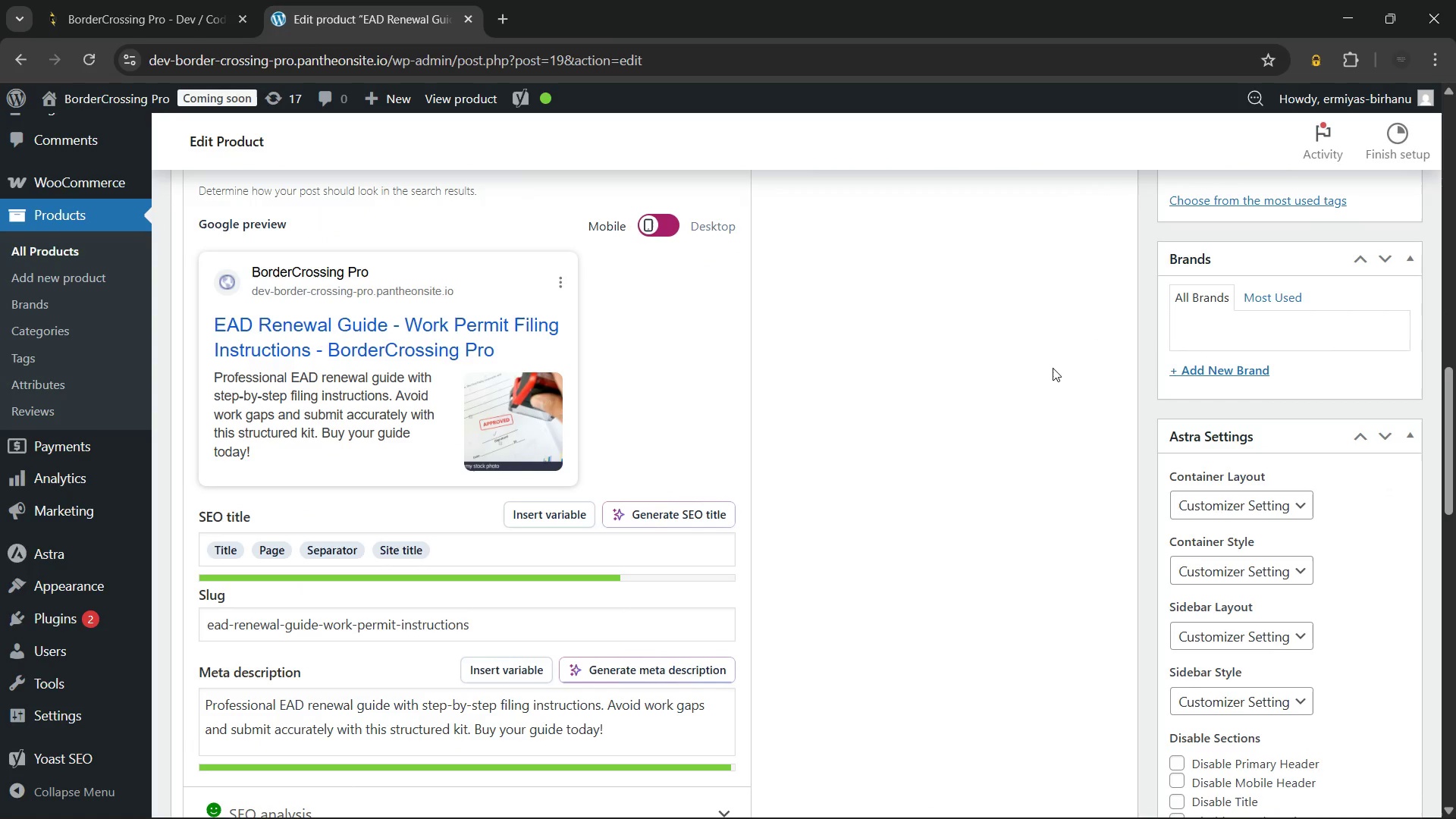 
scroll: coordinate [1053, 368], scroll_direction: up, amount: 2.0
 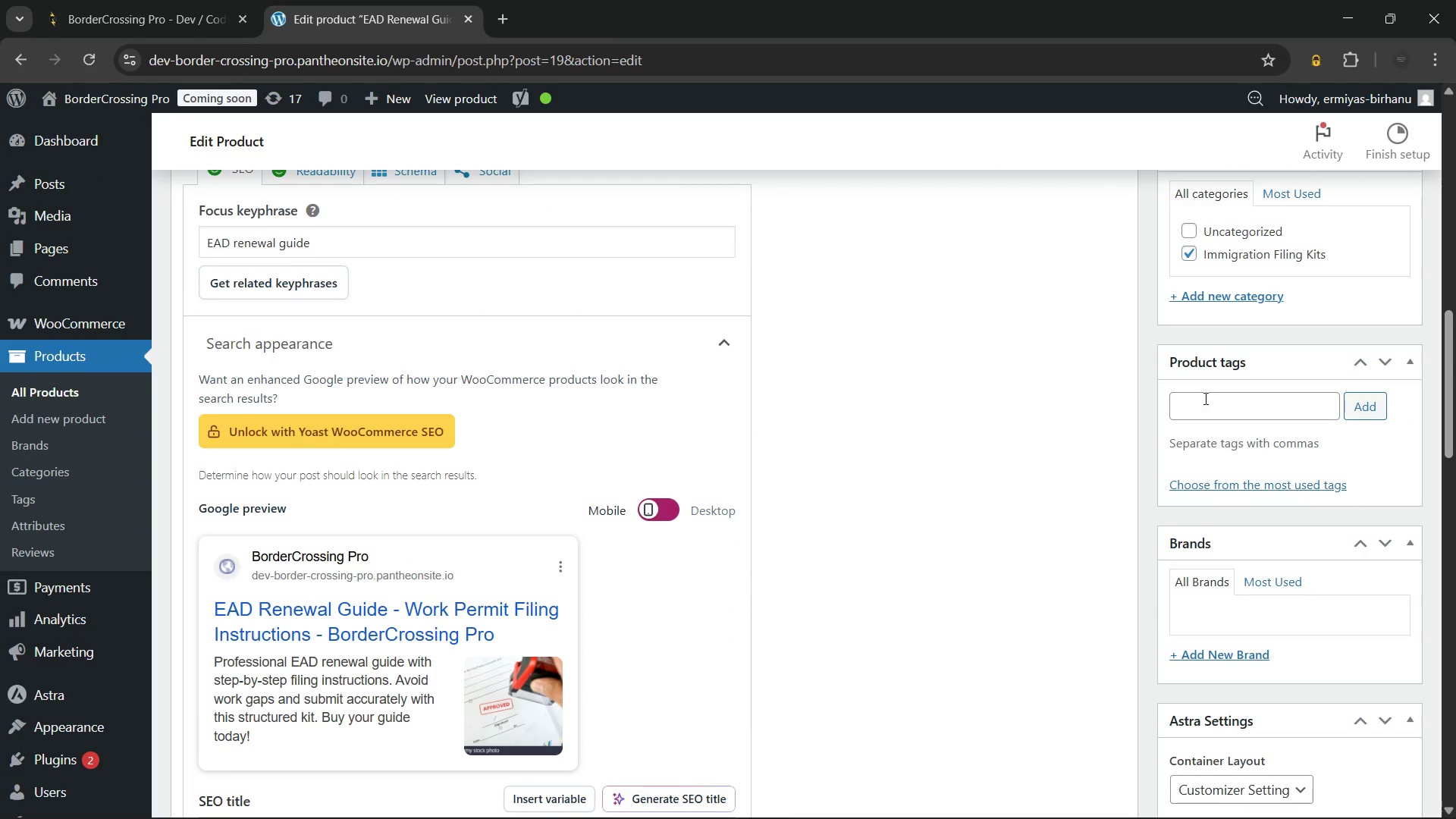 
left_click([1204, 398])
 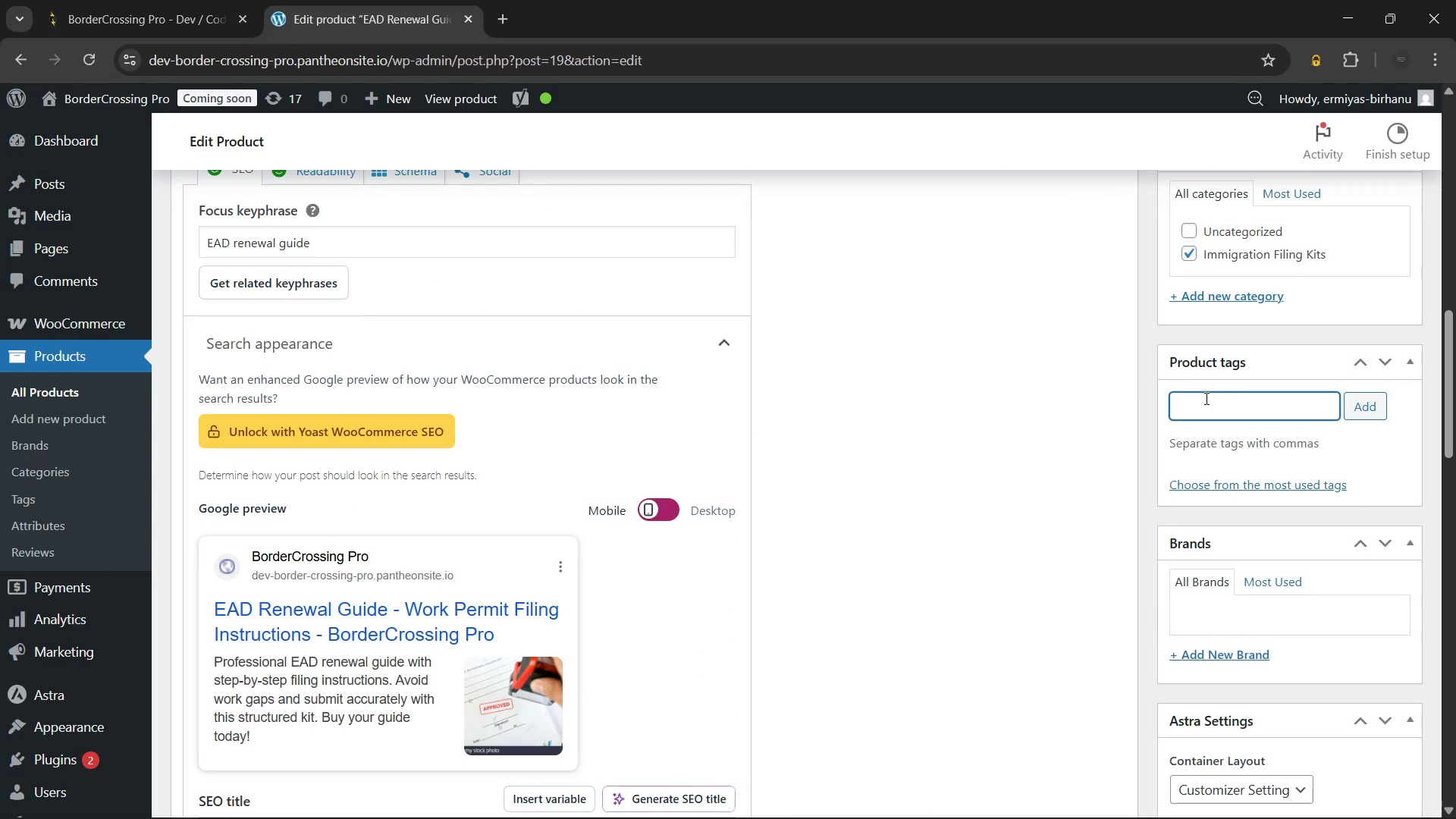 
type(wo)
 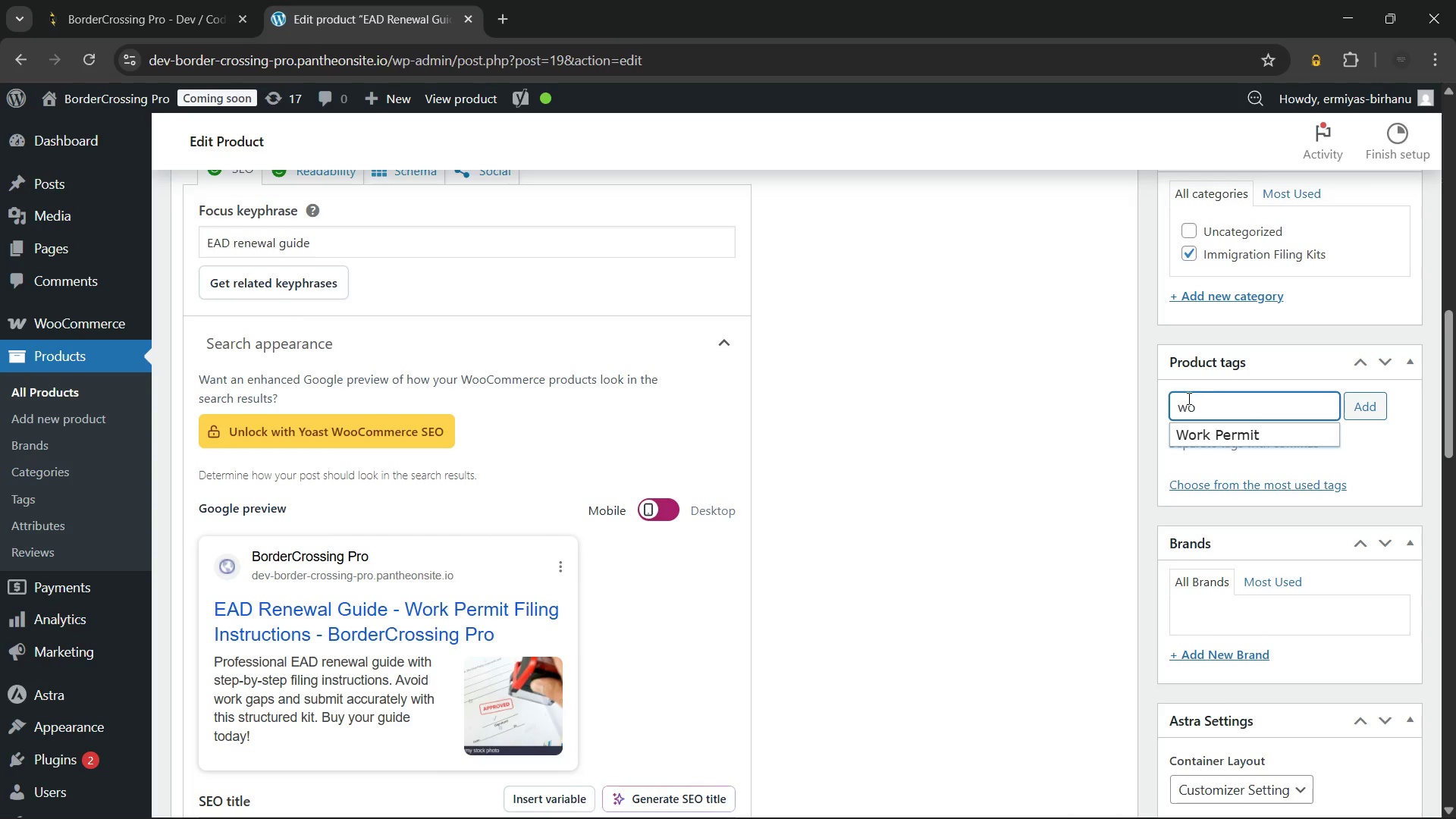 
left_click([1199, 437])
 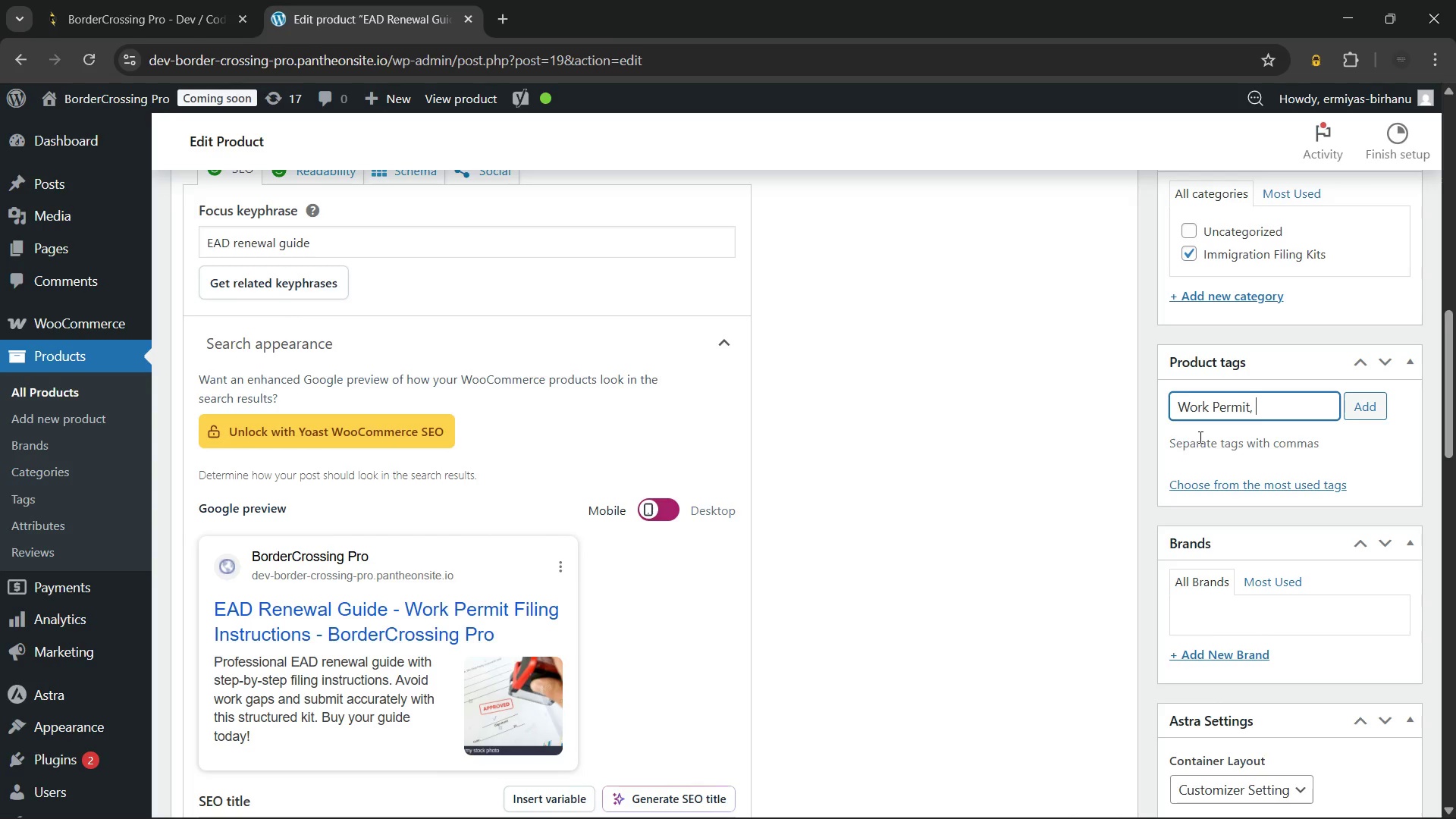 
type(ead)
 